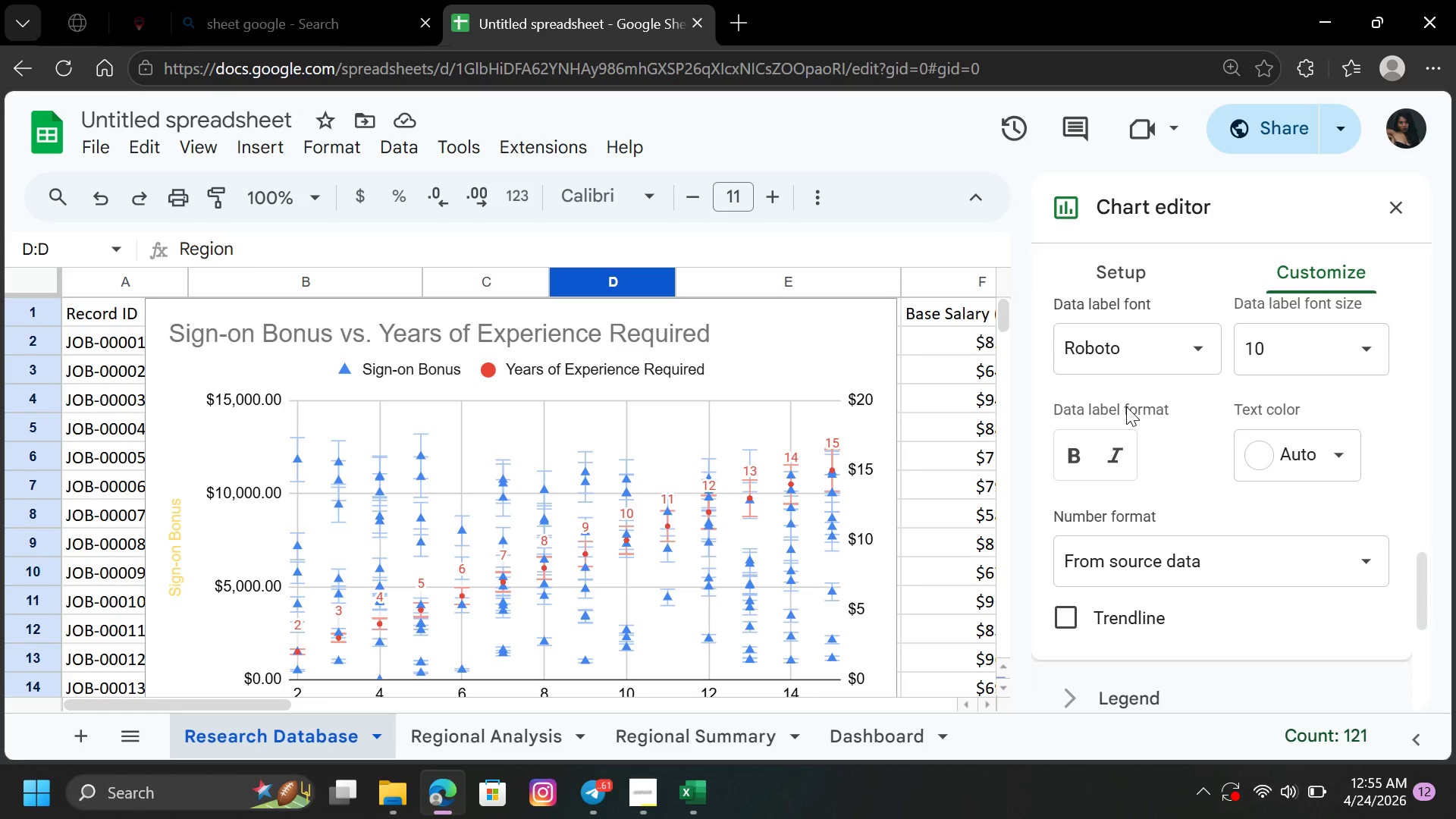 
wait(7.27)
 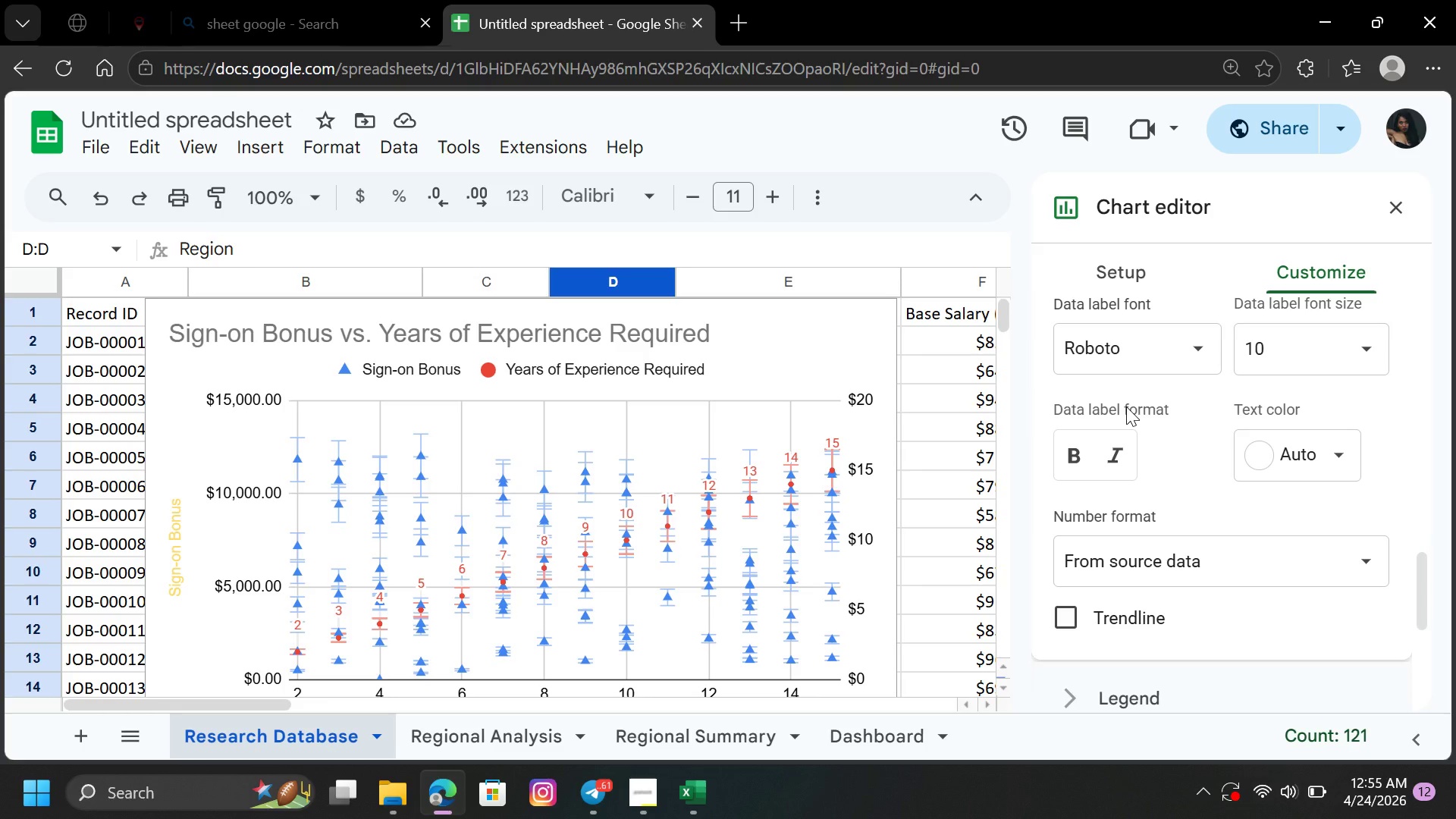 
left_click([1359, 548])
 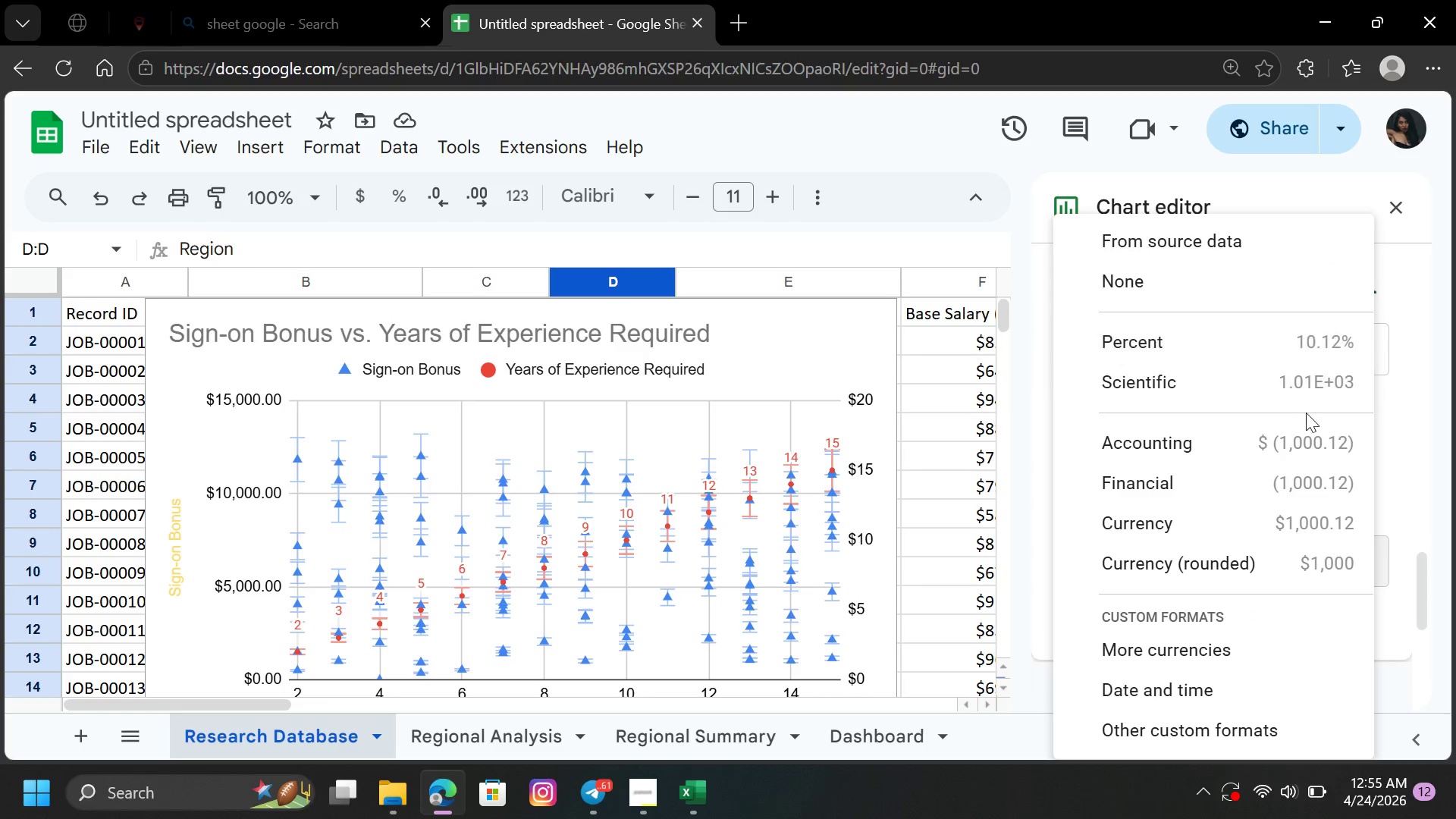 
wait(6.14)
 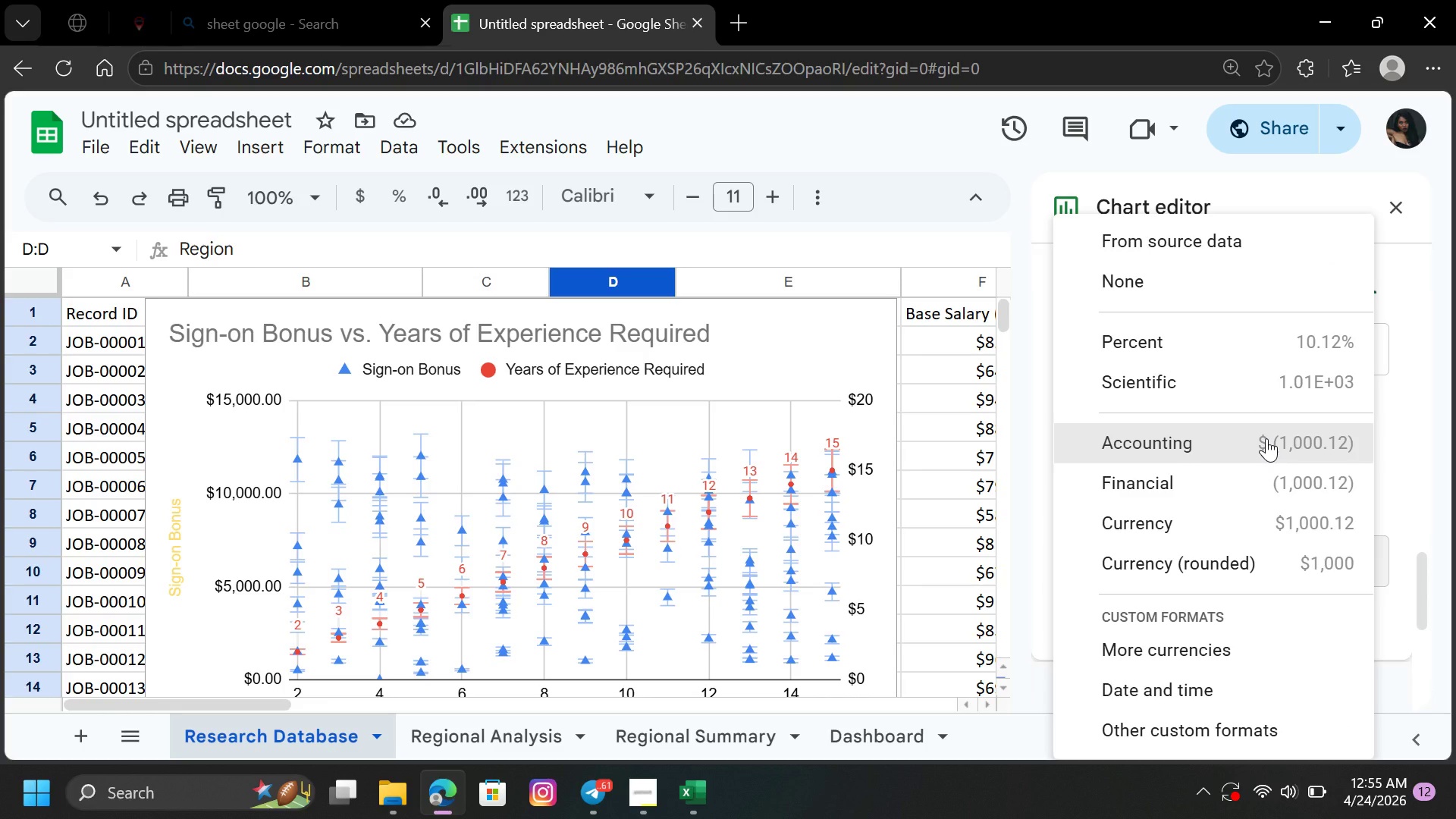 
left_click([1304, 478])
 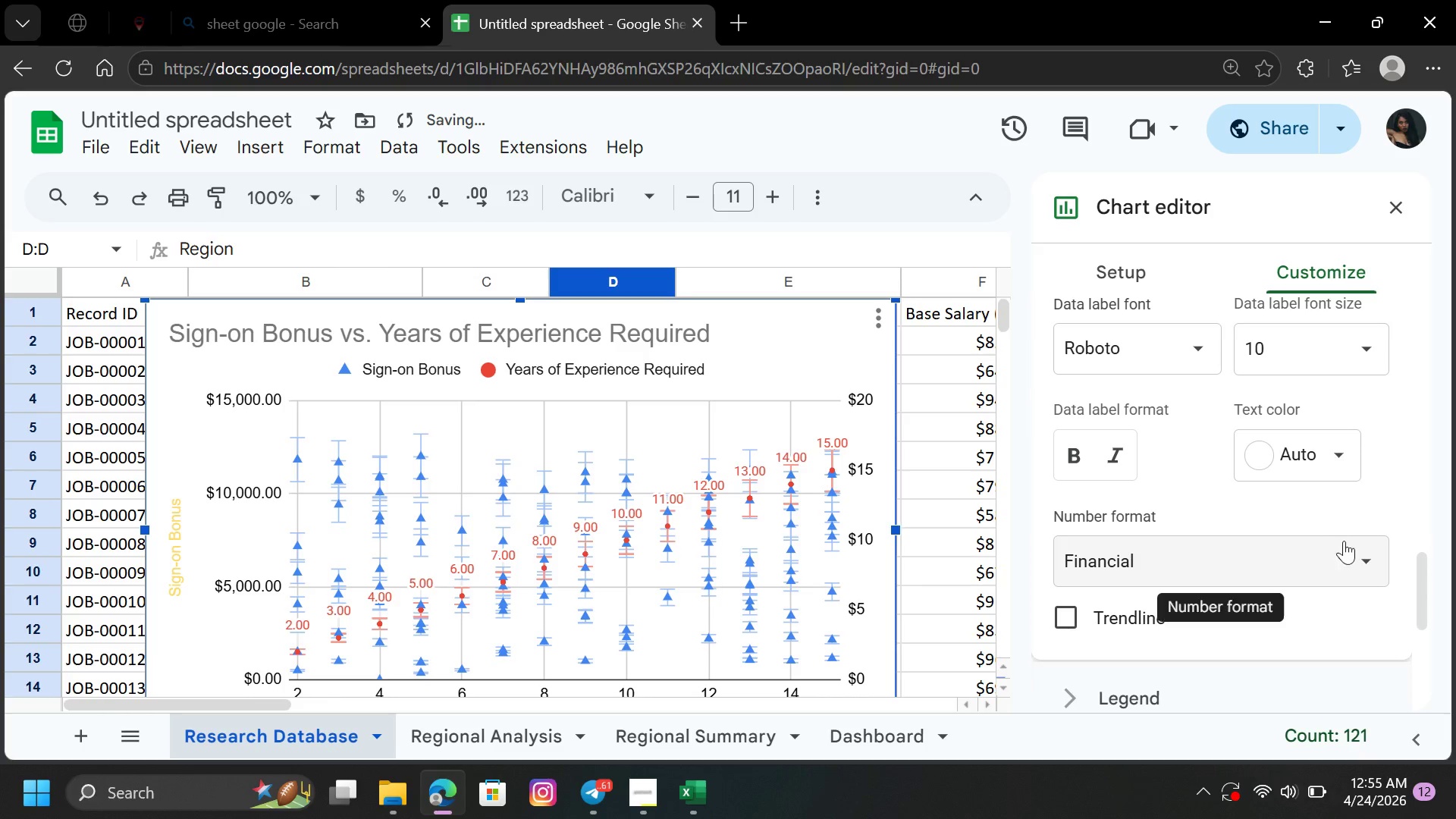 
left_click([1353, 548])
 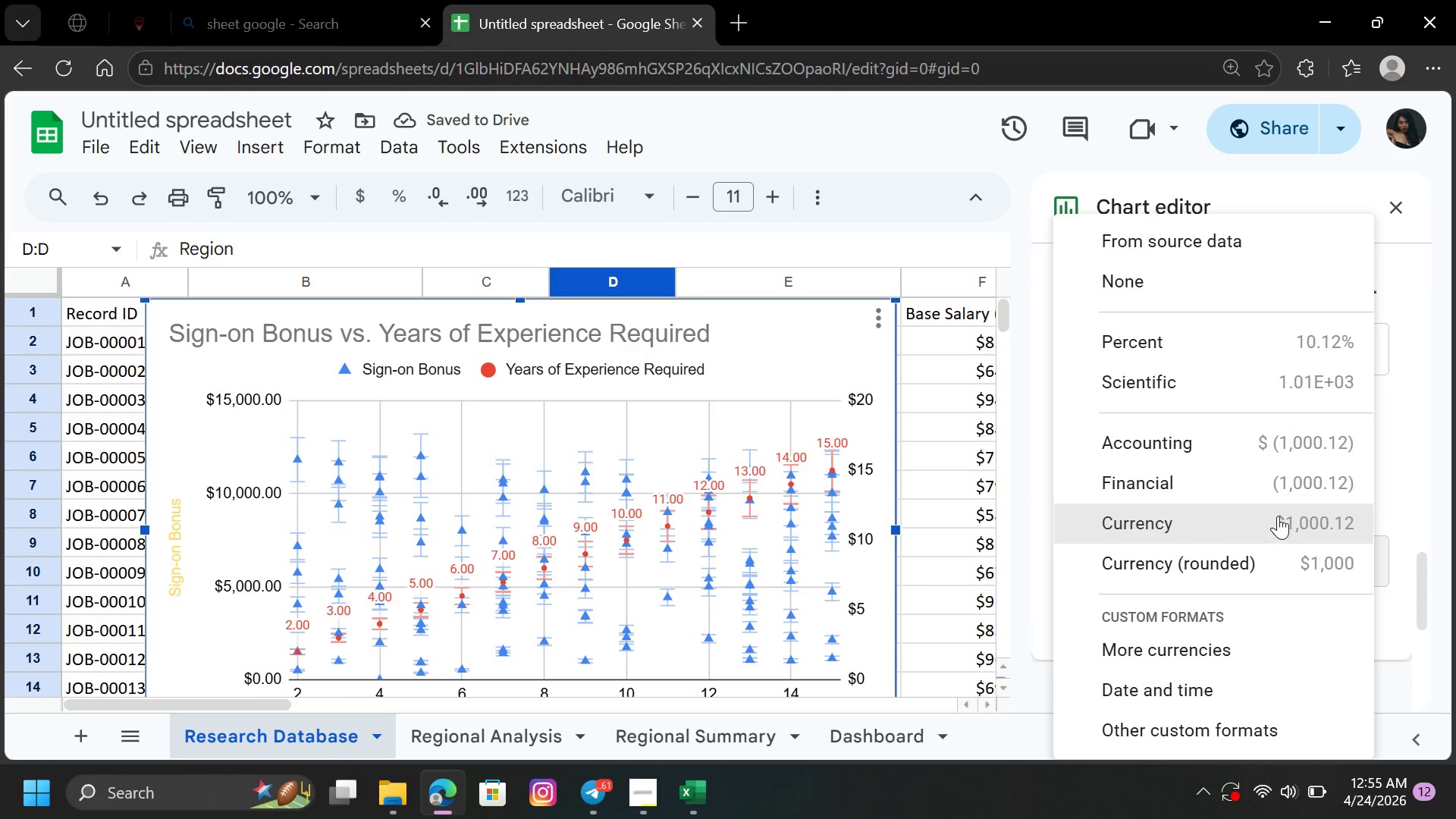 
left_click([1278, 515])
 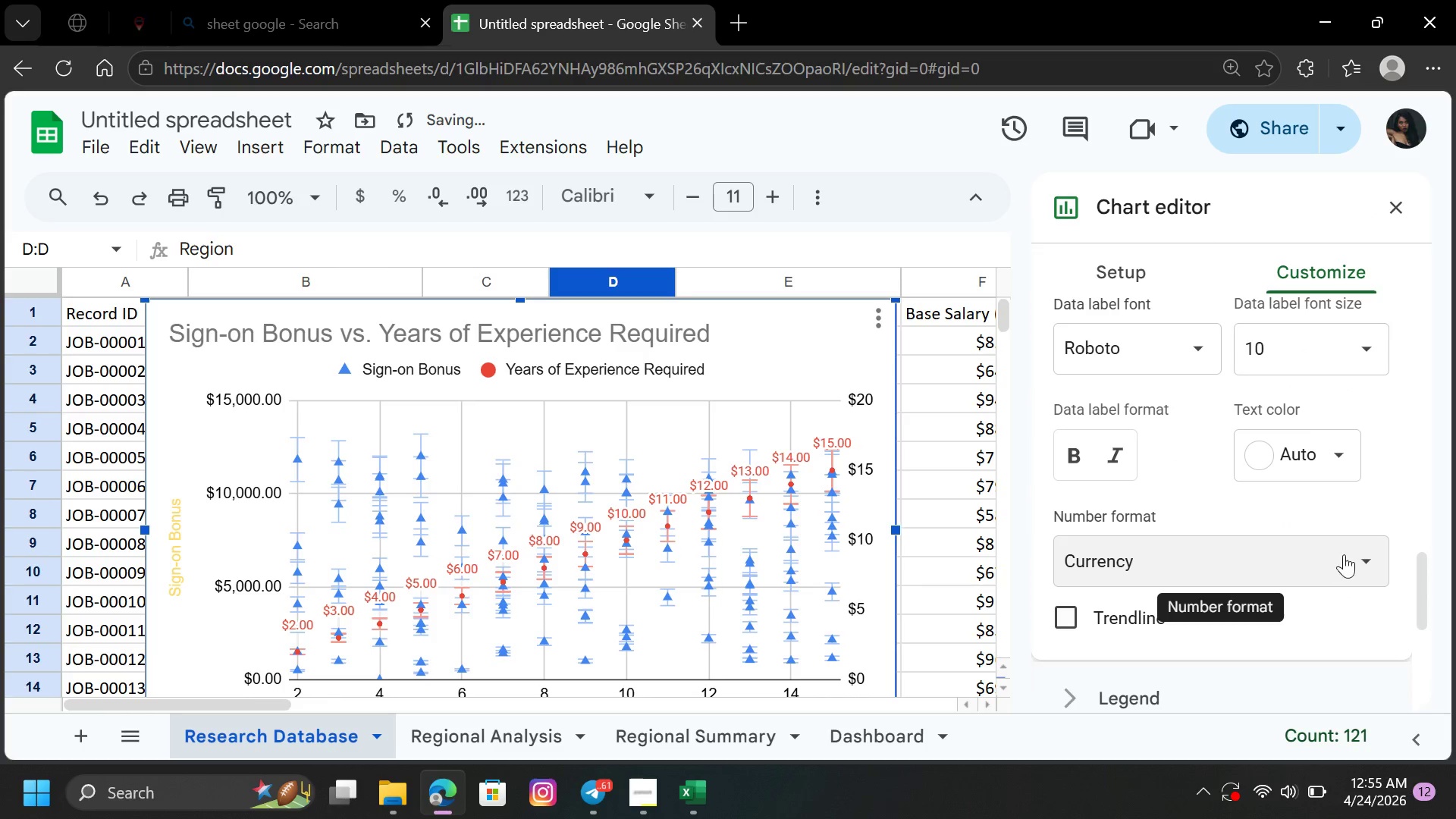 
left_click([1361, 554])
 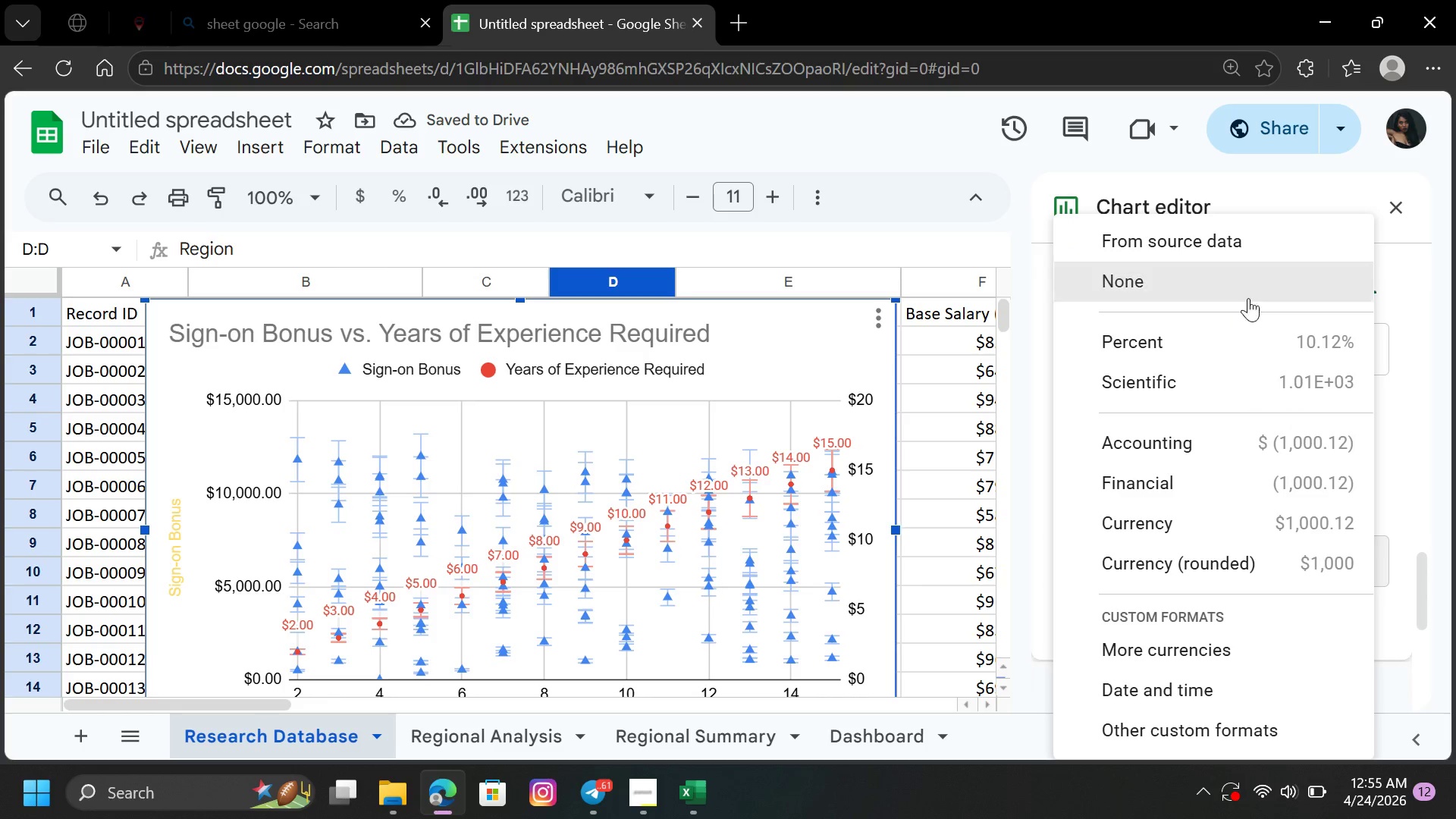 
left_click([1258, 279])
 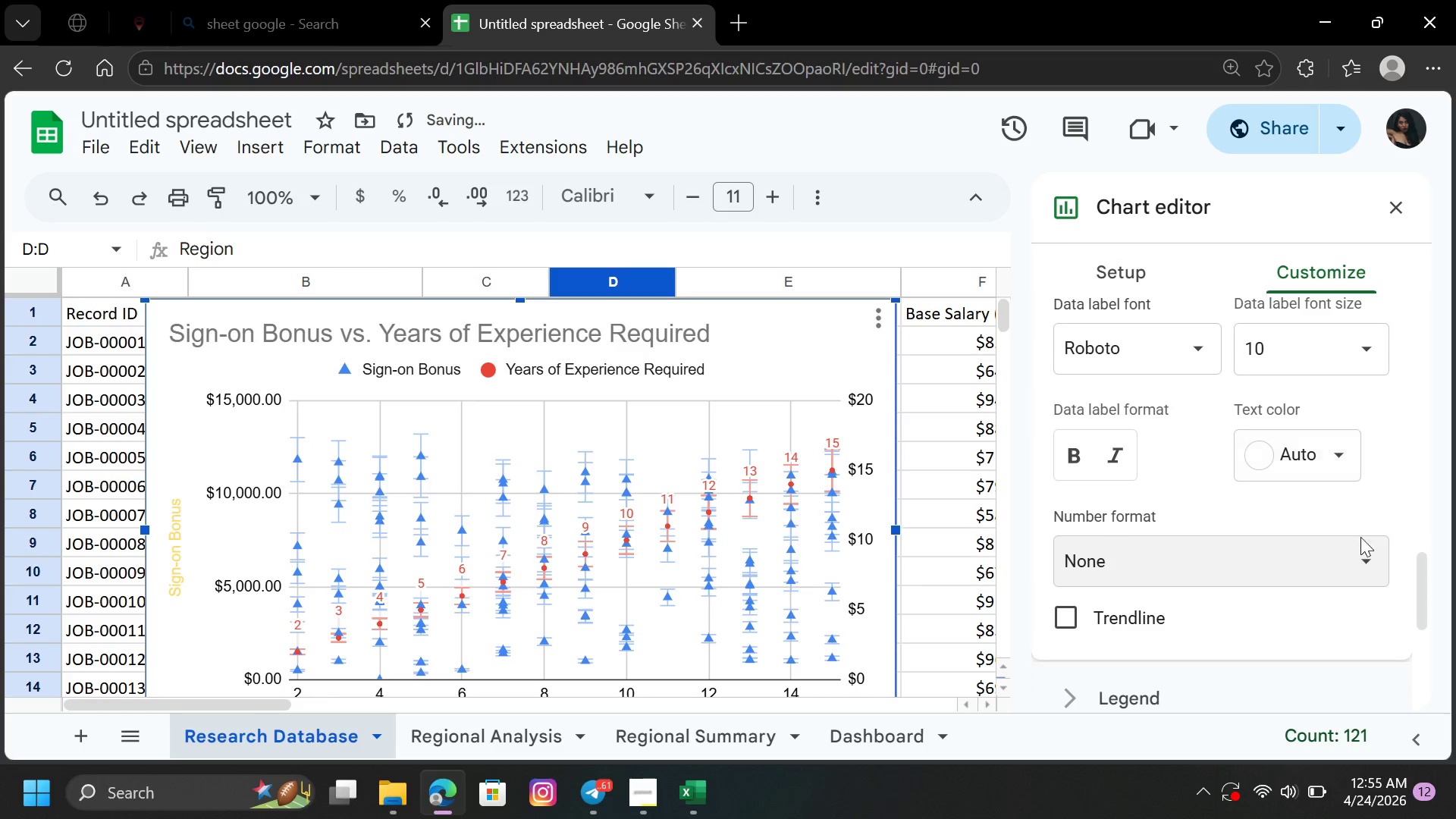 
left_click([1362, 555])
 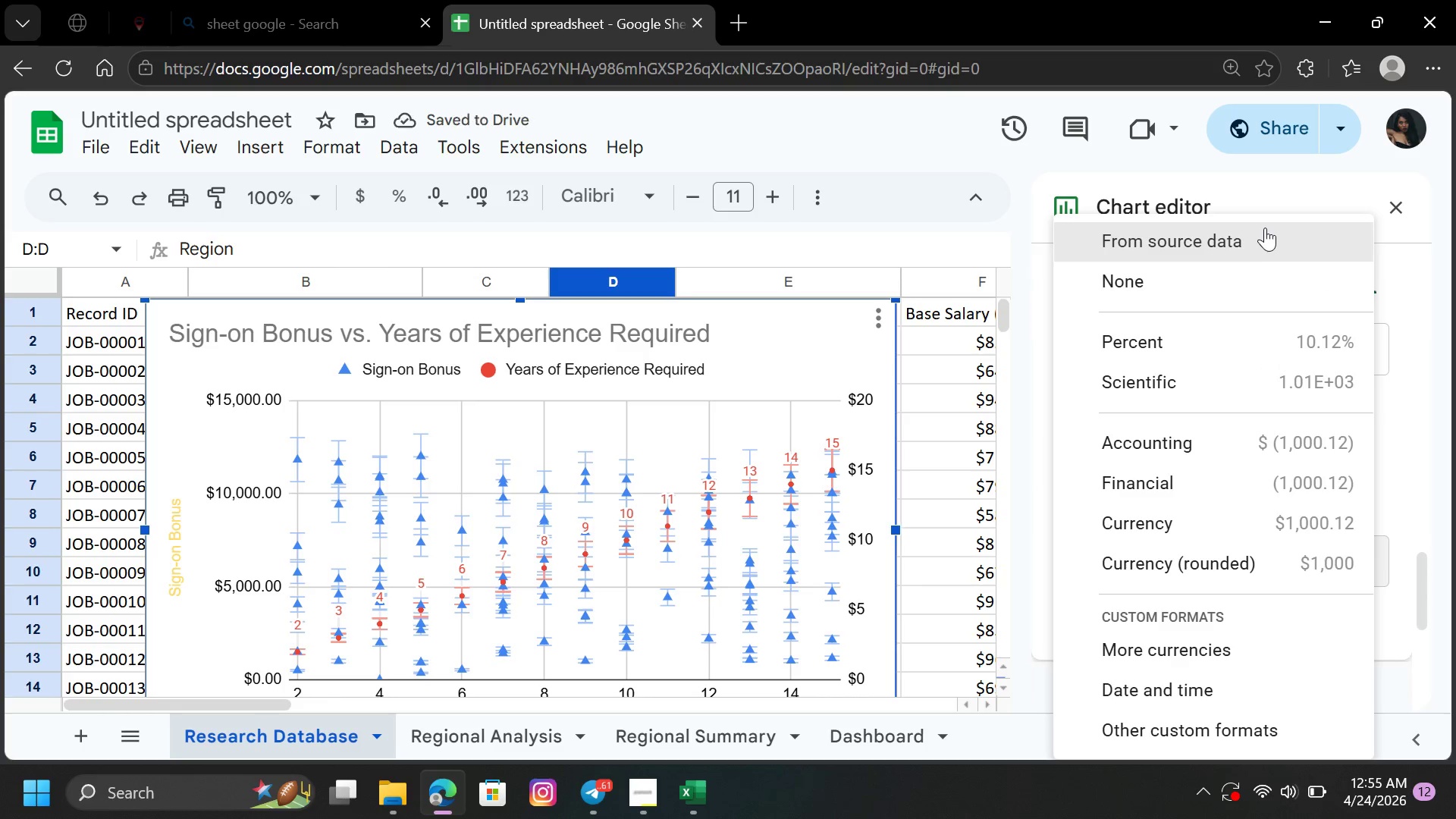 
left_click([1265, 228])
 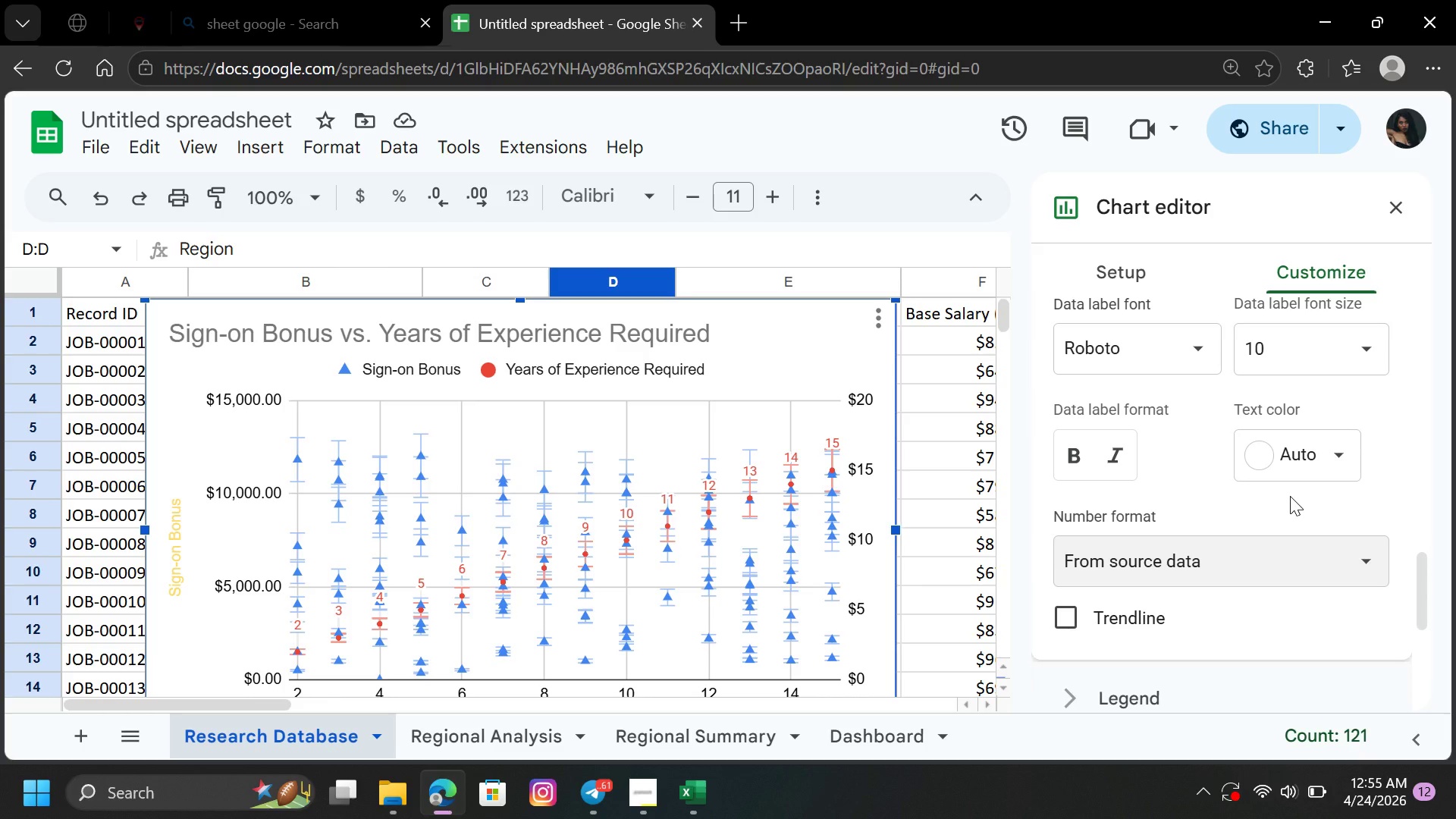 
wait(15.23)
 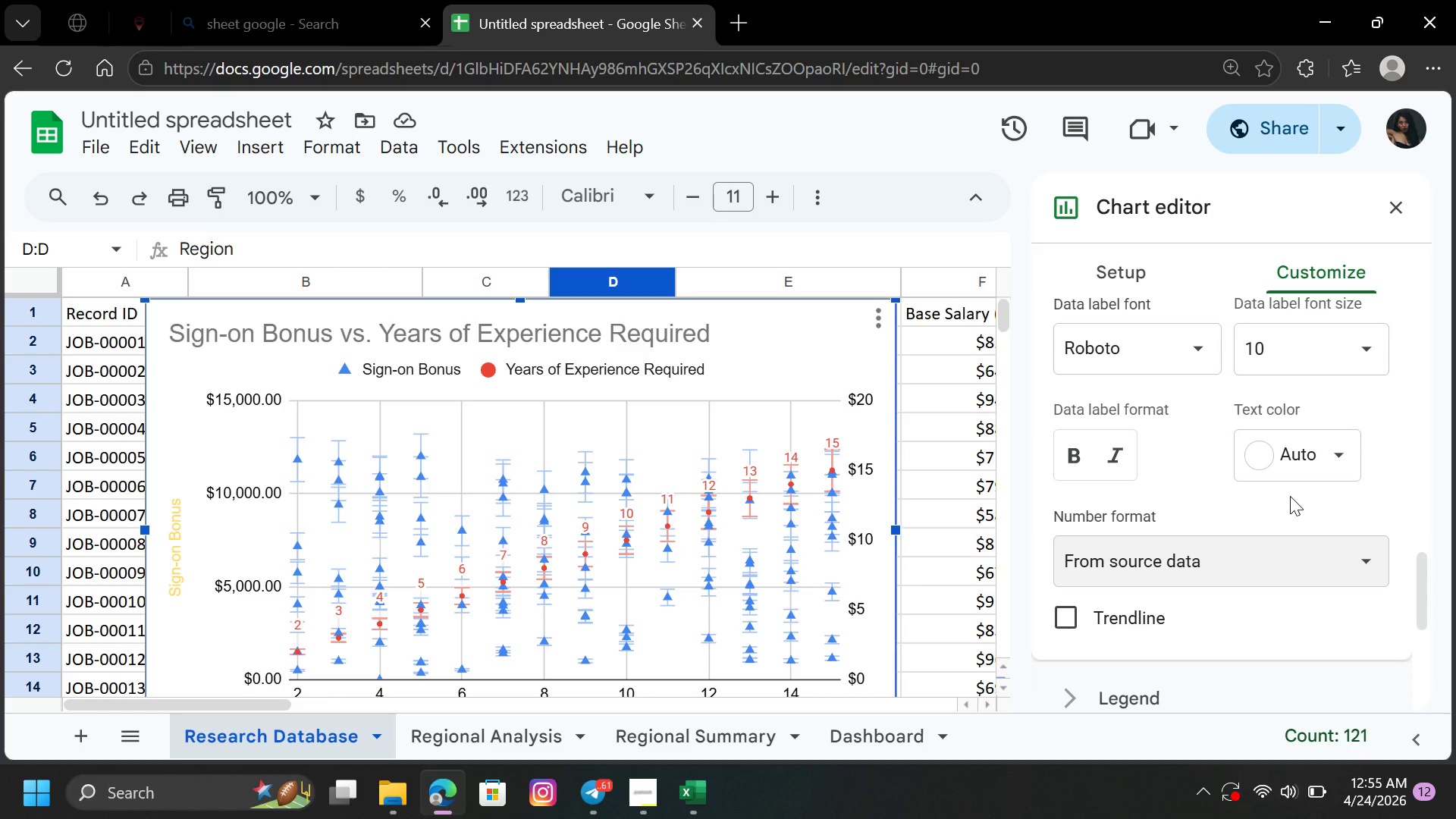 
left_click_drag(start_coordinate=[1429, 582], to_coordinate=[1436, 626])
 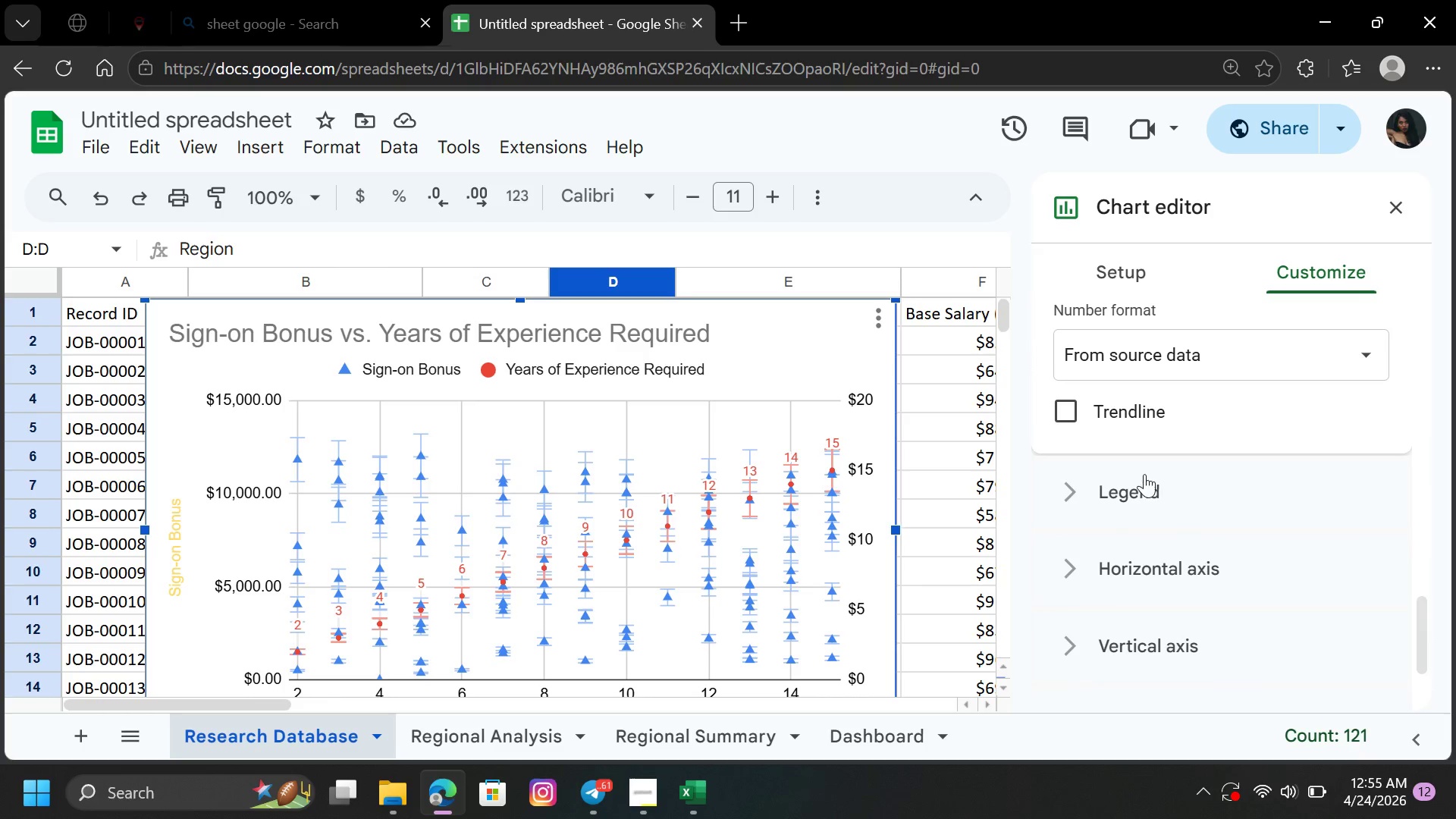 
left_click([1144, 473])
 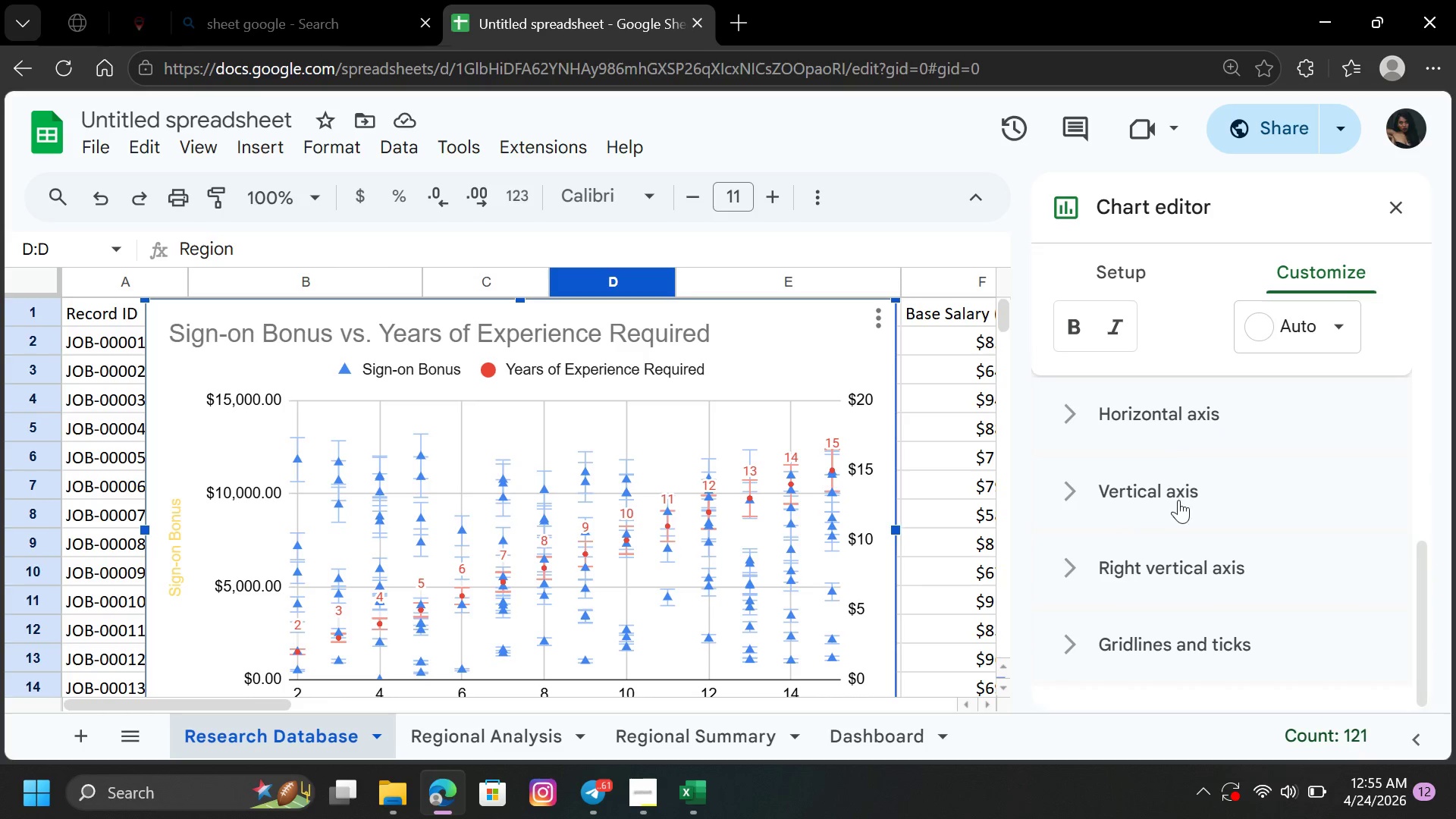 
left_click([1179, 502])
 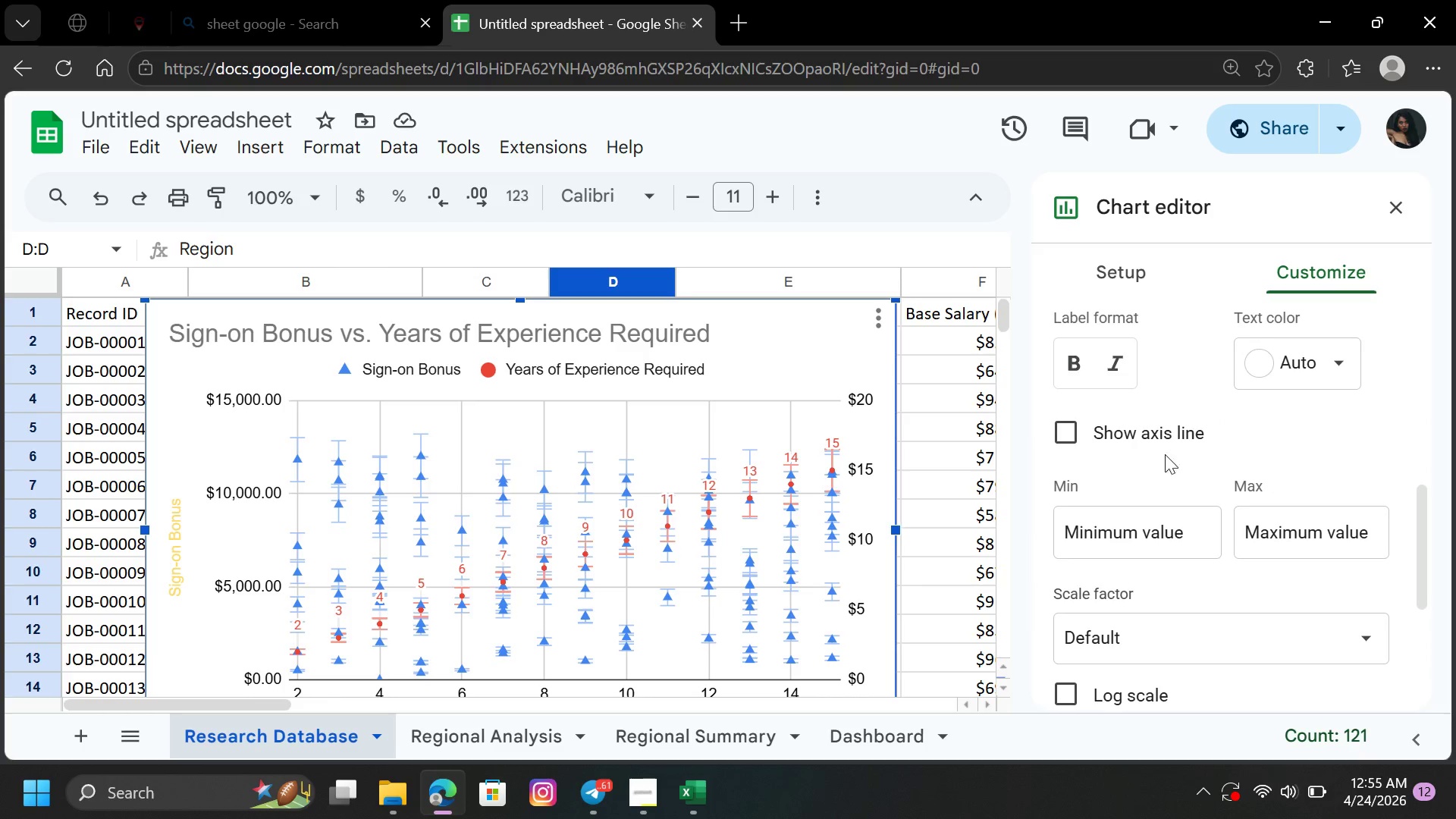 
left_click([1119, 435])
 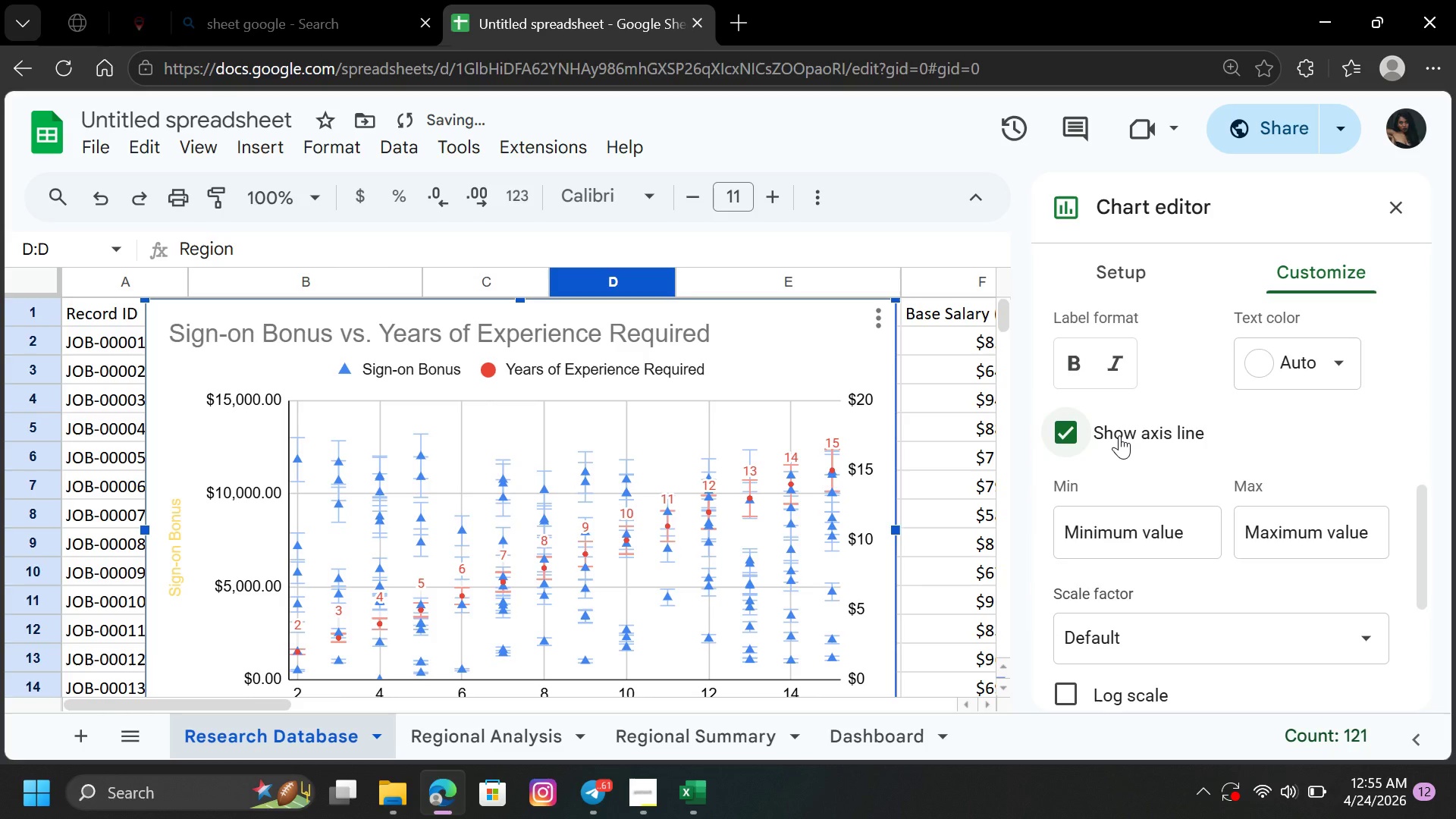 
left_click([1119, 435])
 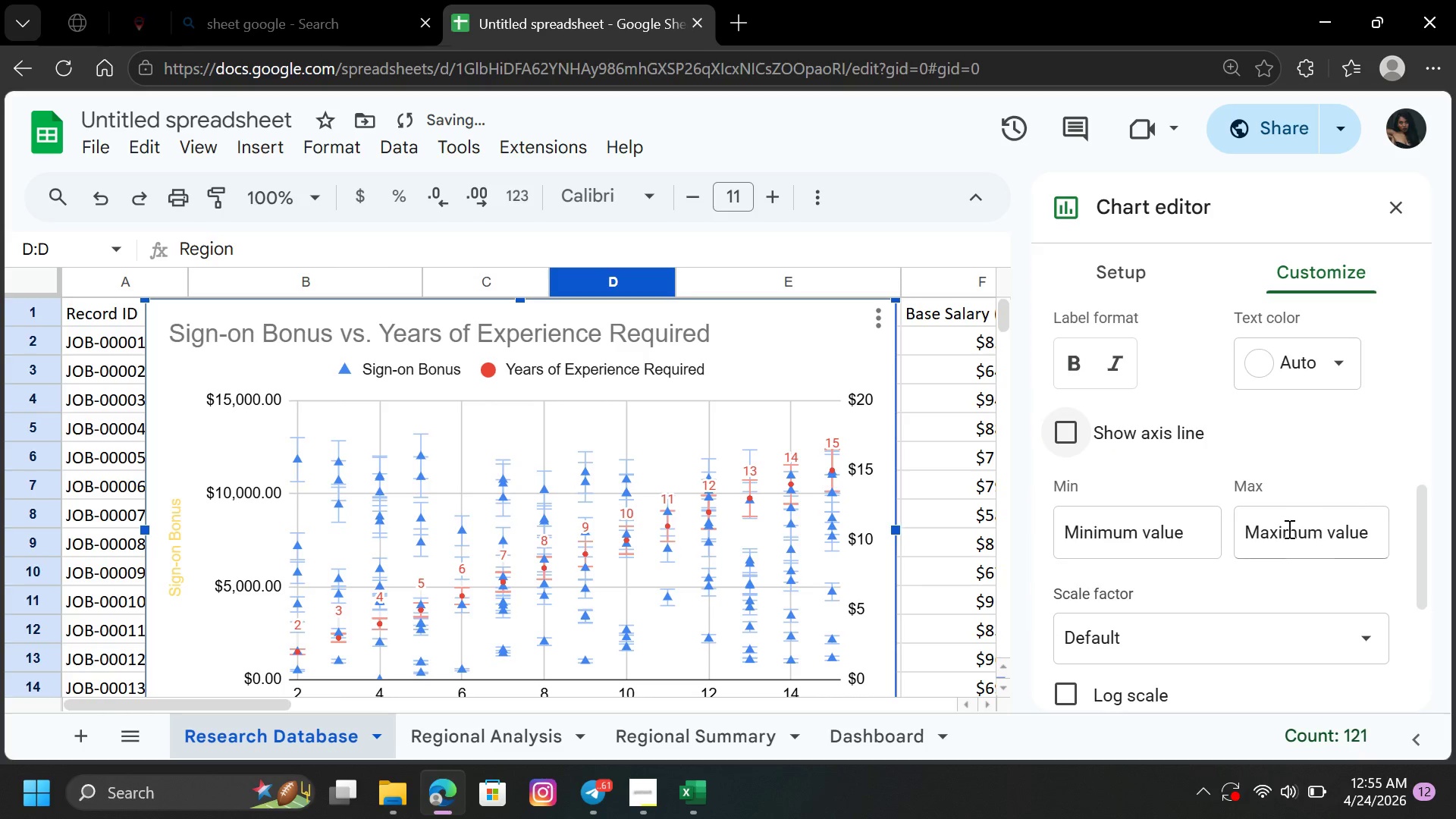 
mouse_move([1226, 534])
 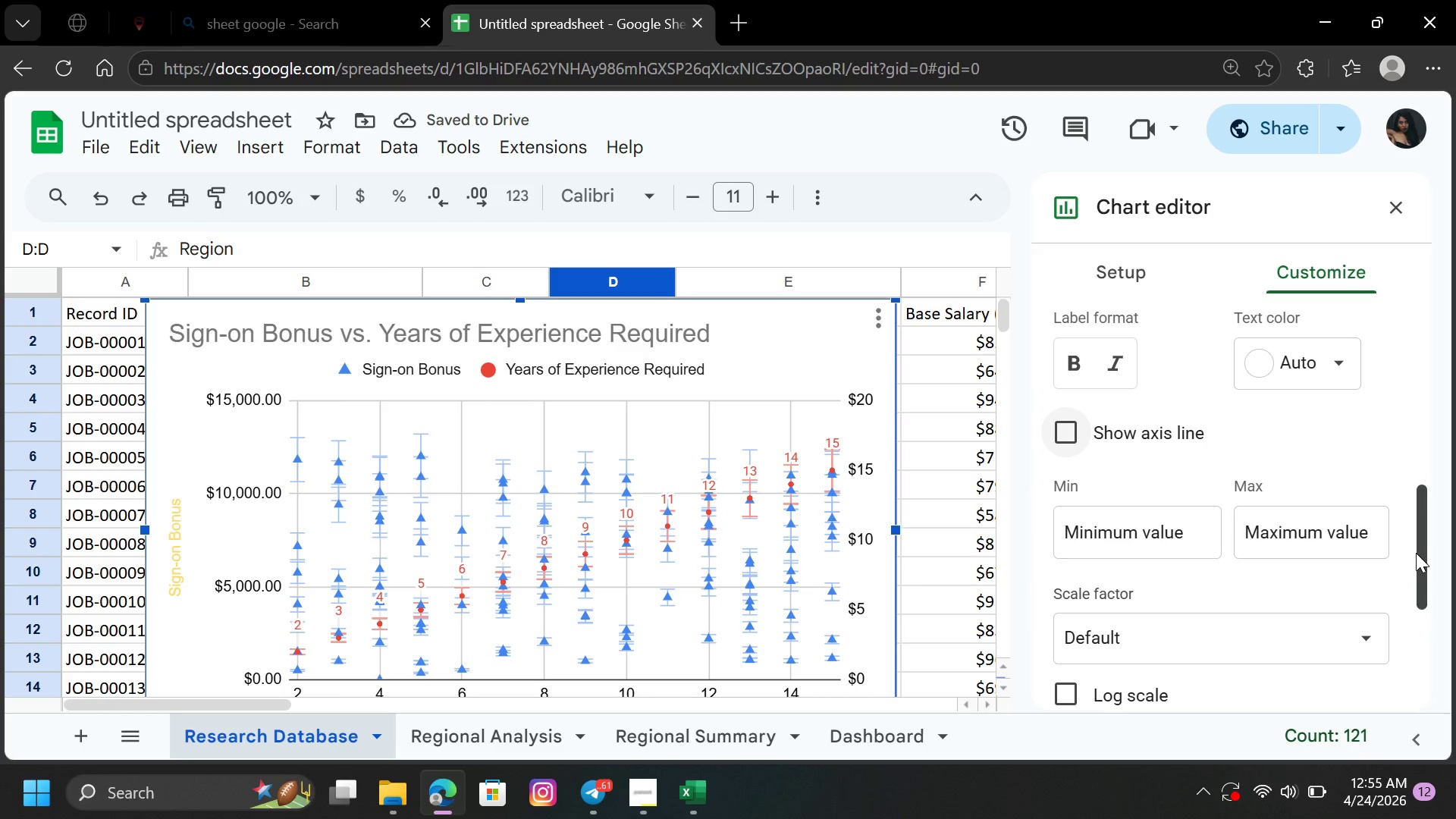 
left_click_drag(start_coordinate=[1416, 552], to_coordinate=[1419, 578])
 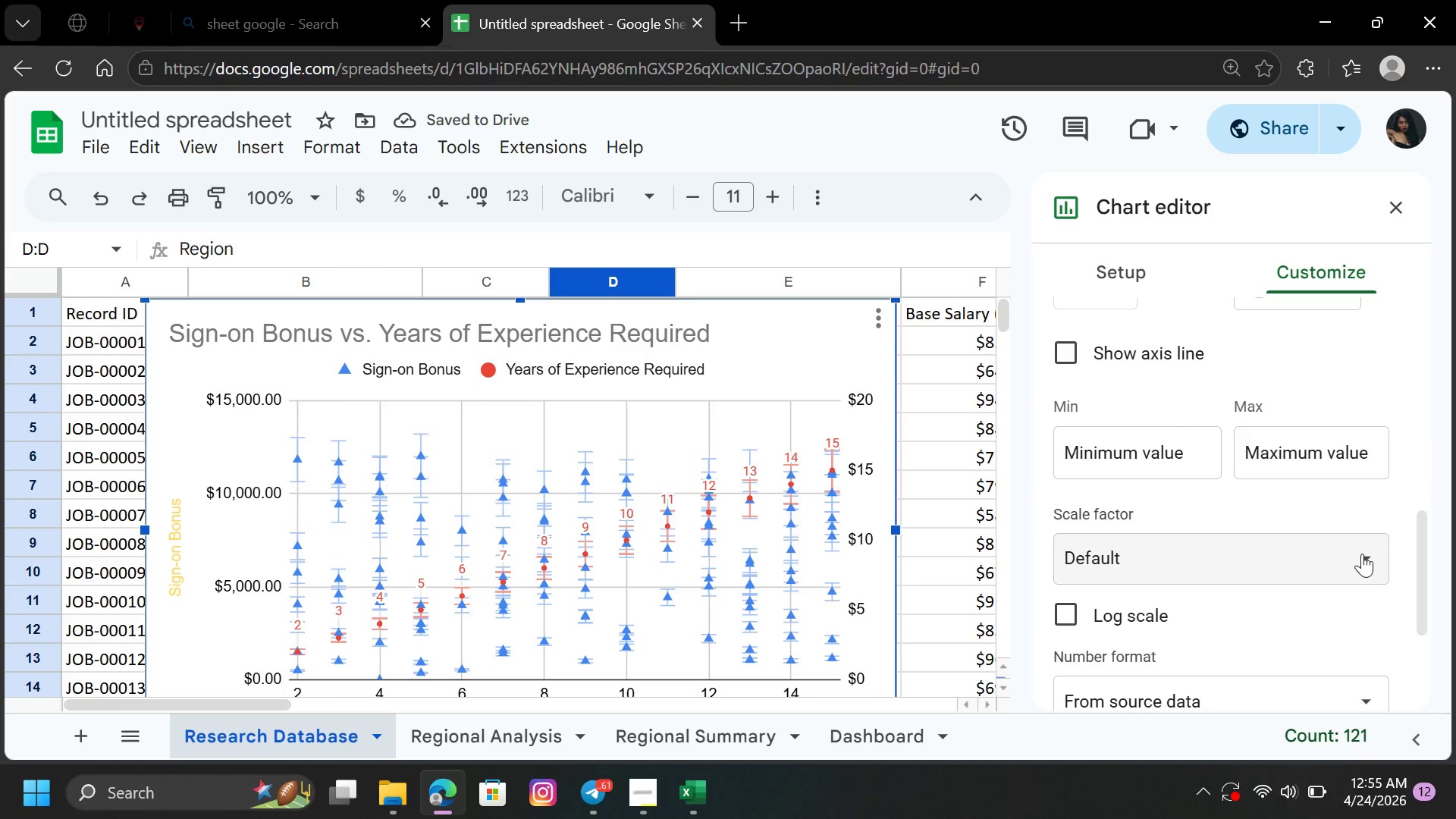 
left_click([1362, 554])
 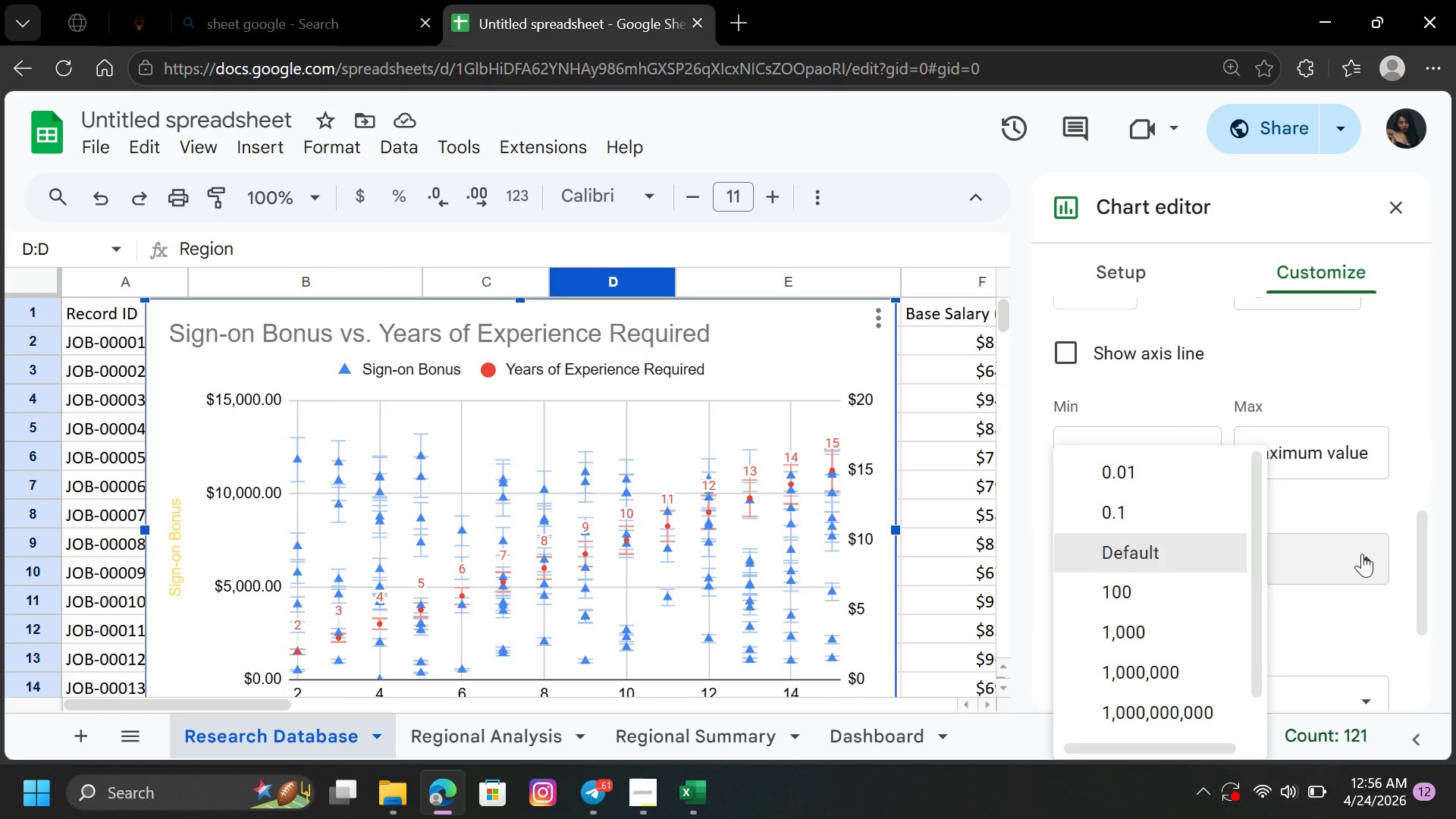 
left_click([1362, 554])
 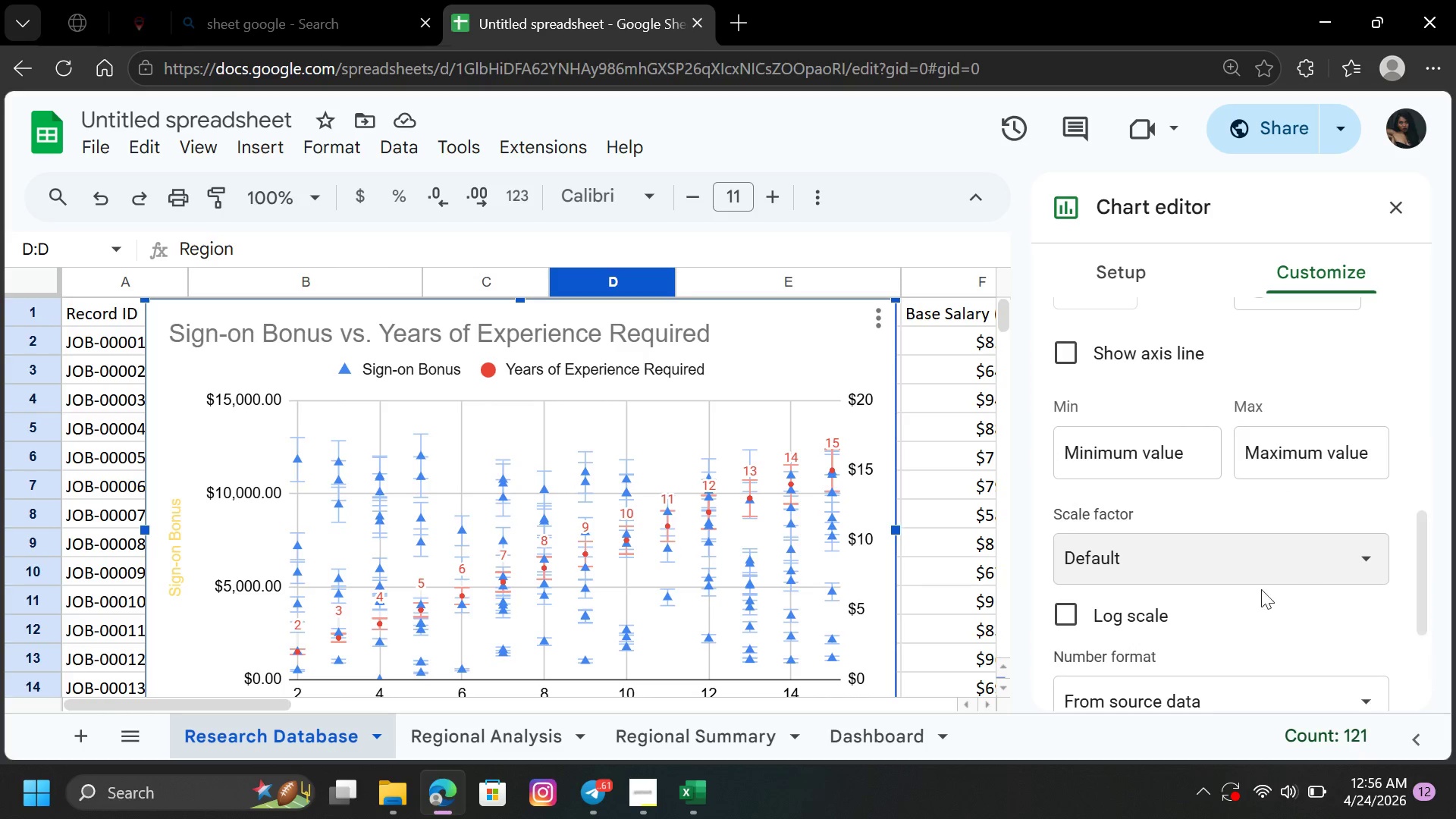 
left_click([1129, 612])
 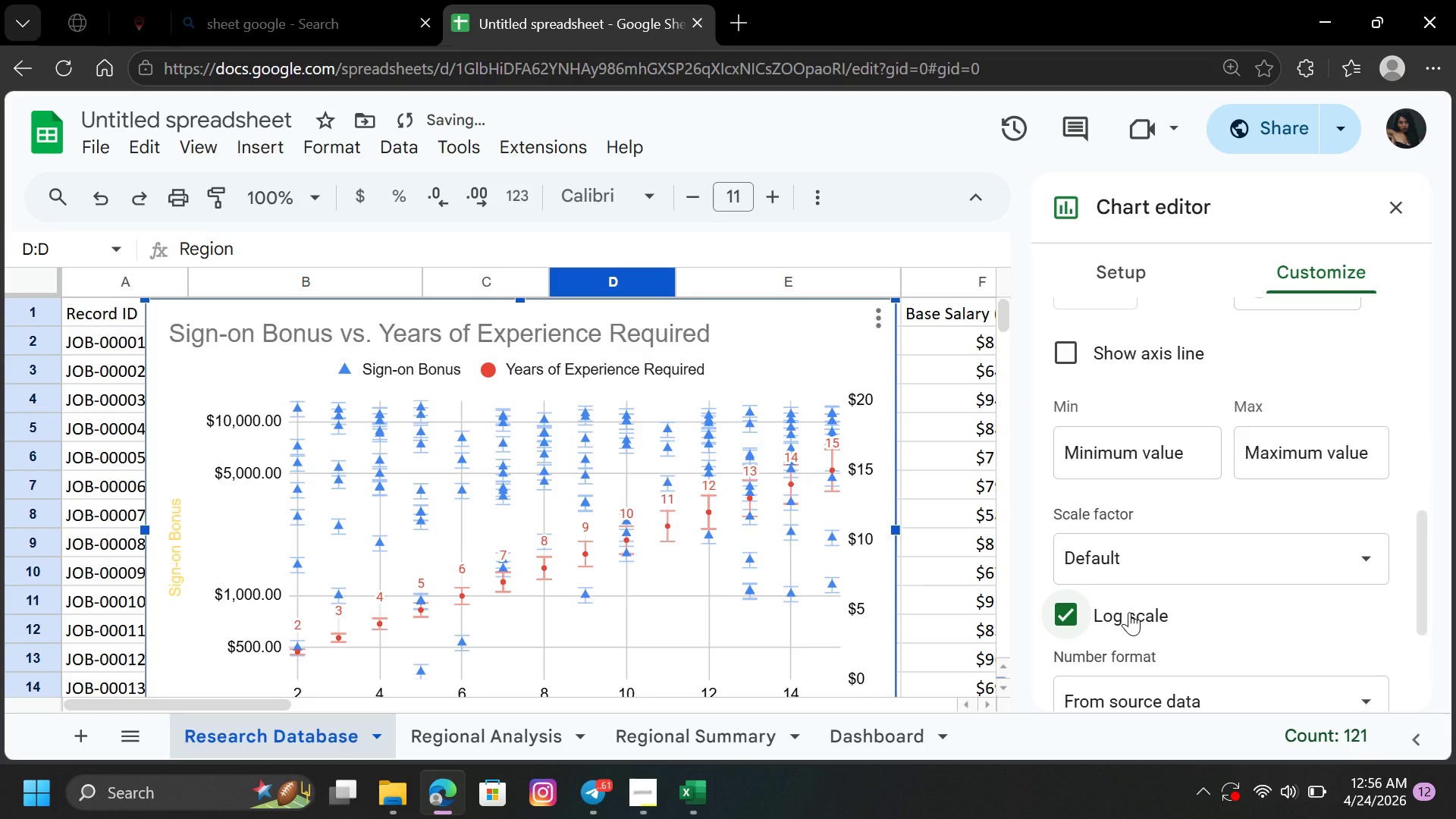 
left_click([1129, 612])
 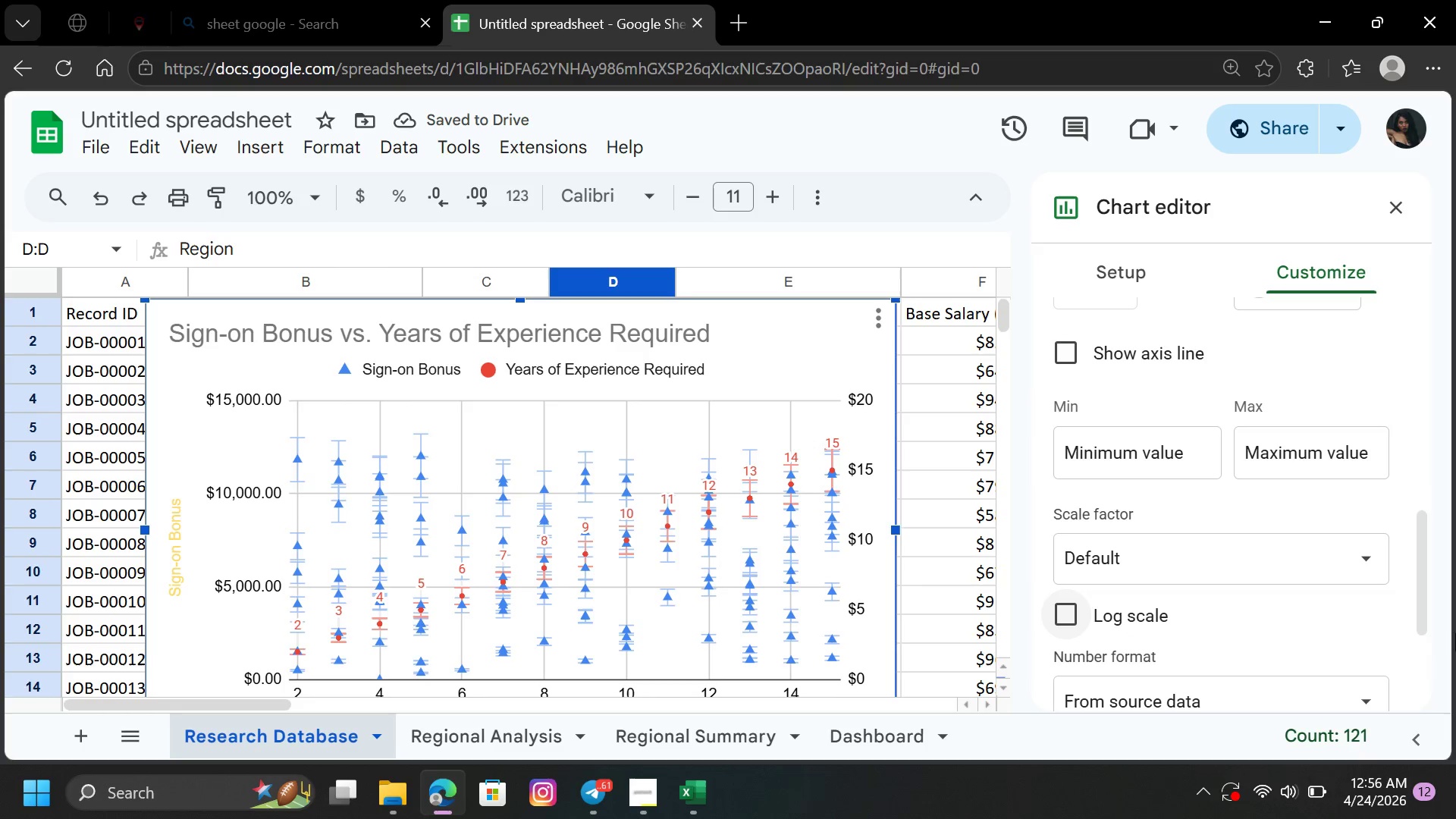 
left_click_drag(start_coordinate=[1429, 602], to_coordinate=[1433, 677])
 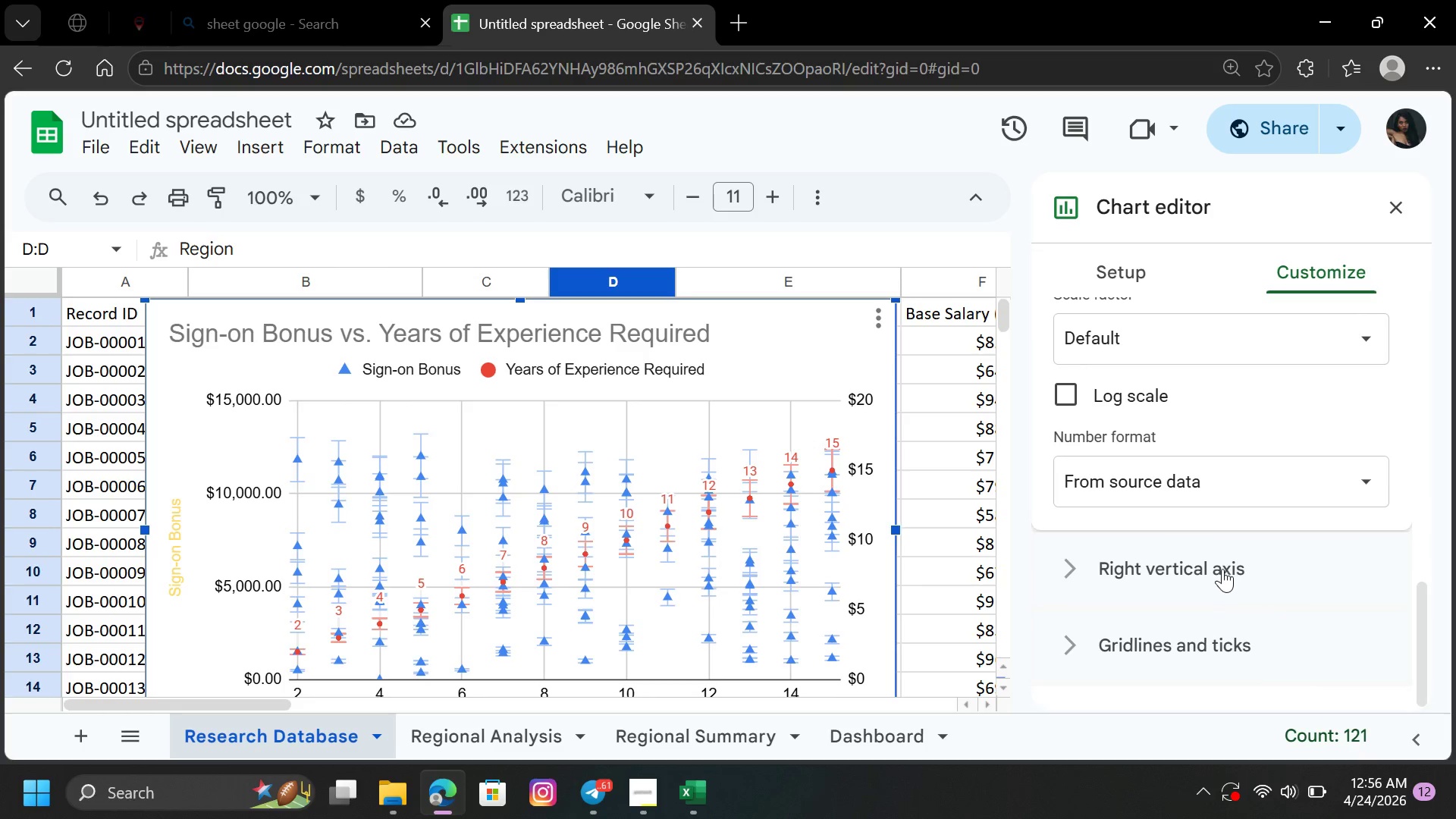 
left_click([1220, 567])
 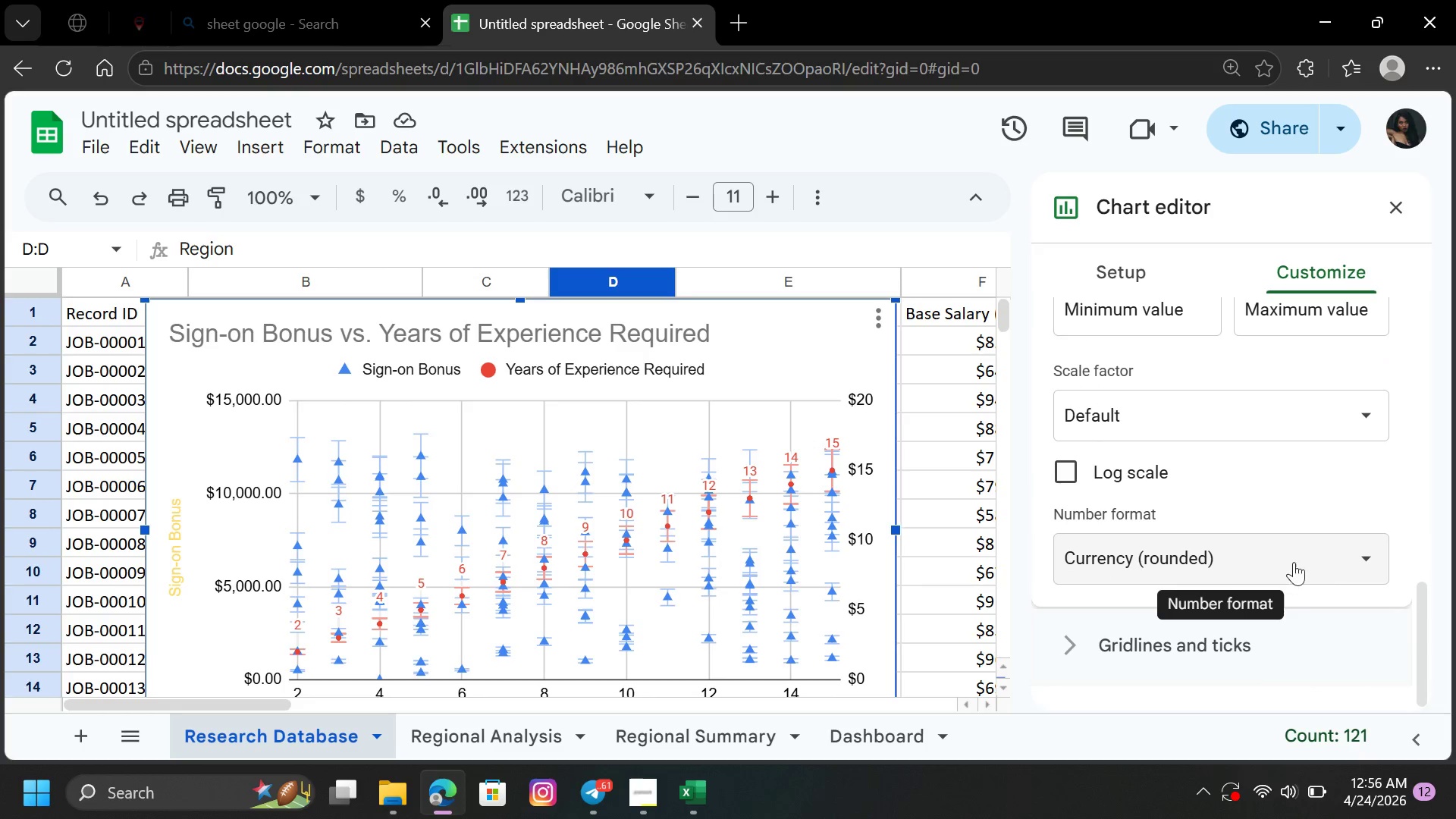 
left_click([1265, 564])
 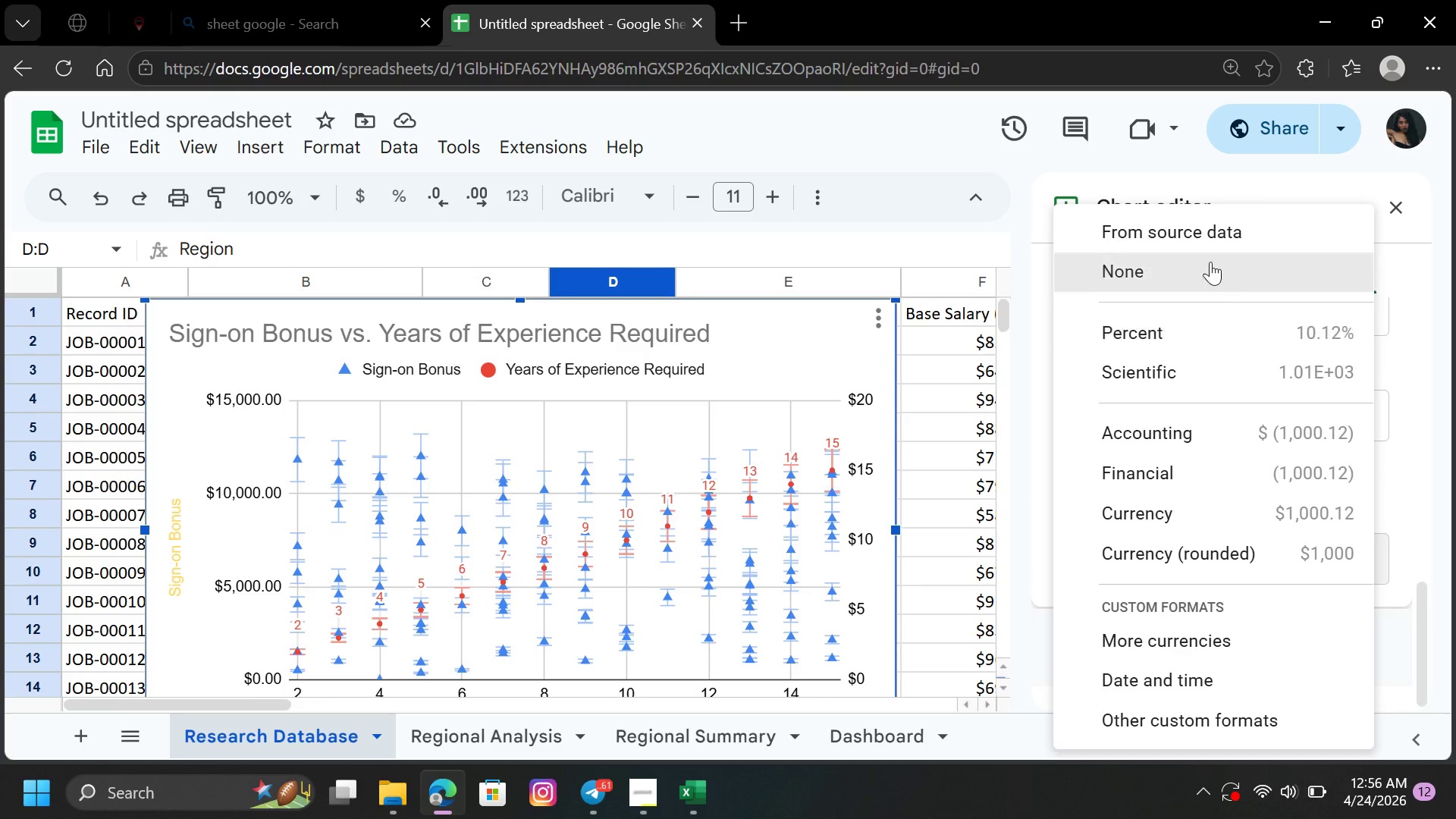 
left_click([1225, 240])
 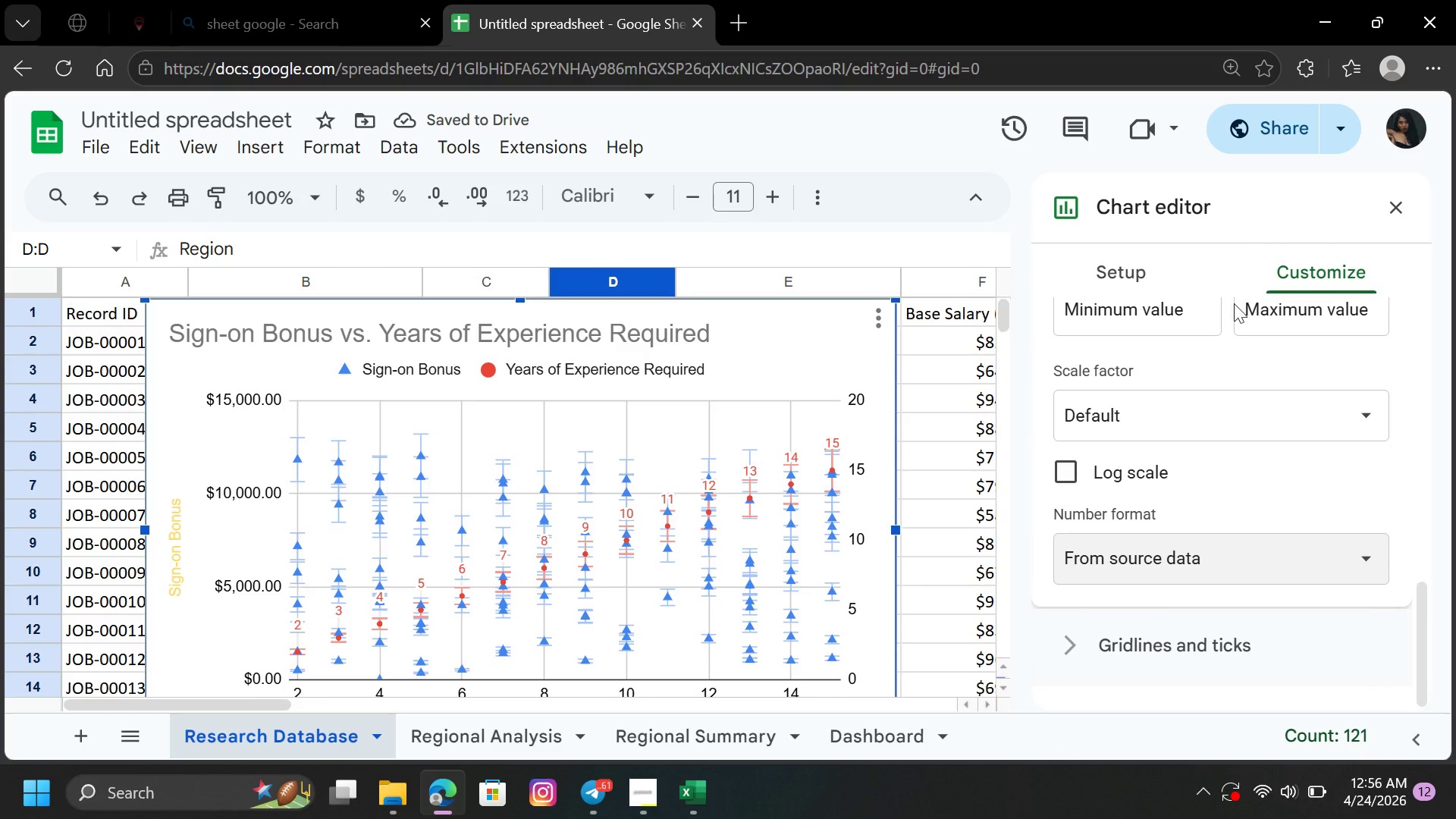 
left_click([1247, 559])
 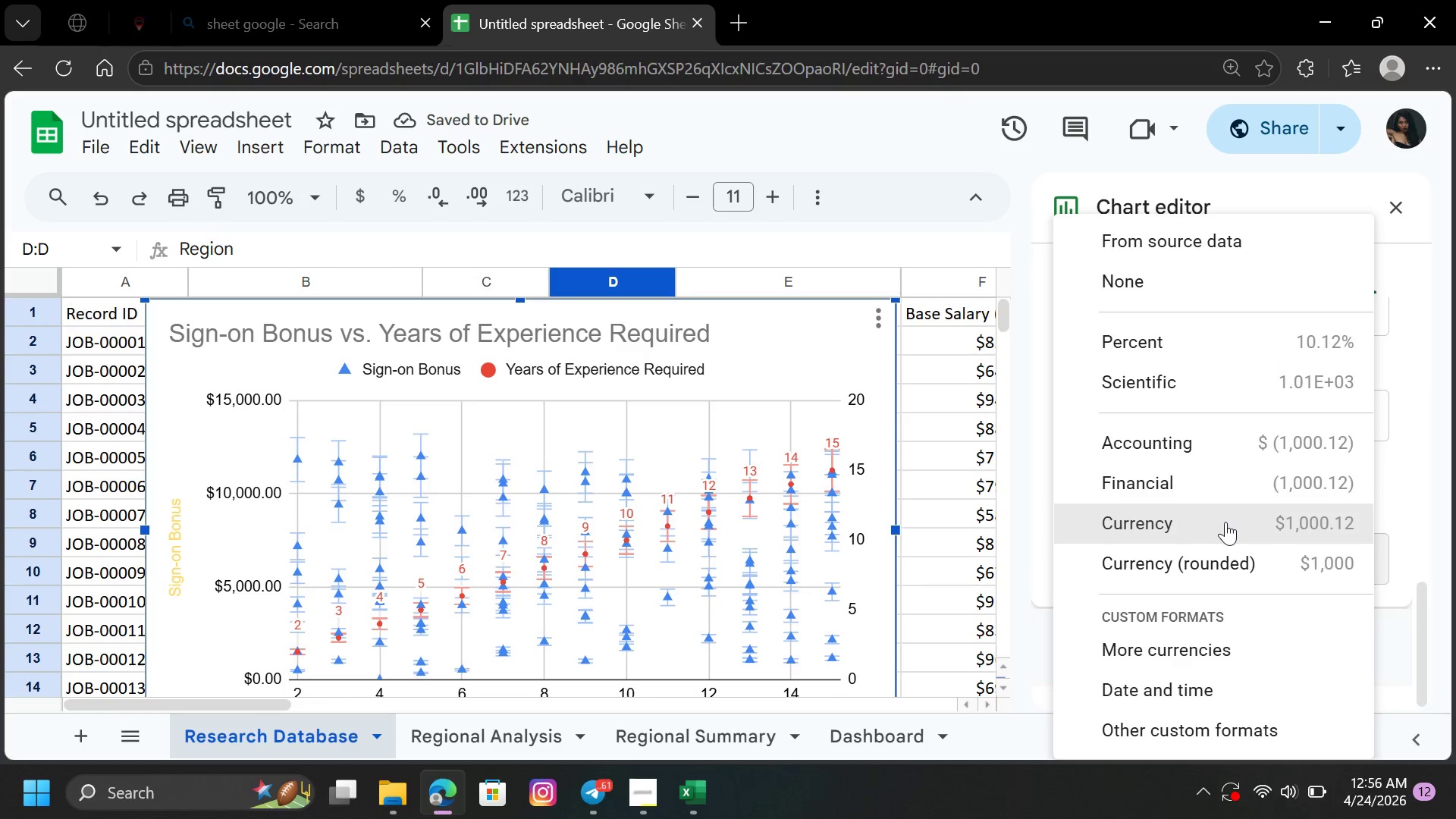 
left_click([1231, 510])
 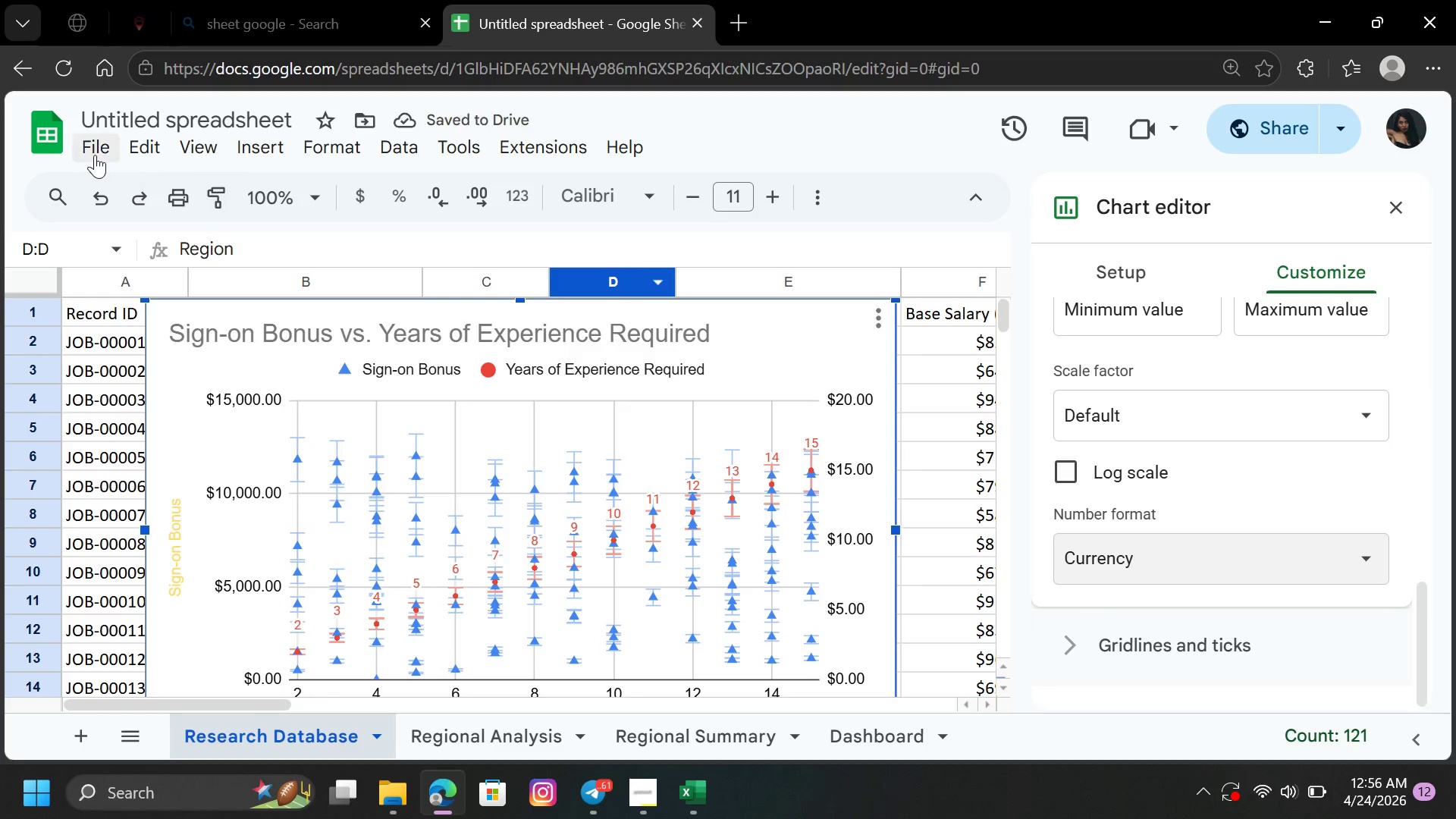 
left_click([108, 185])
 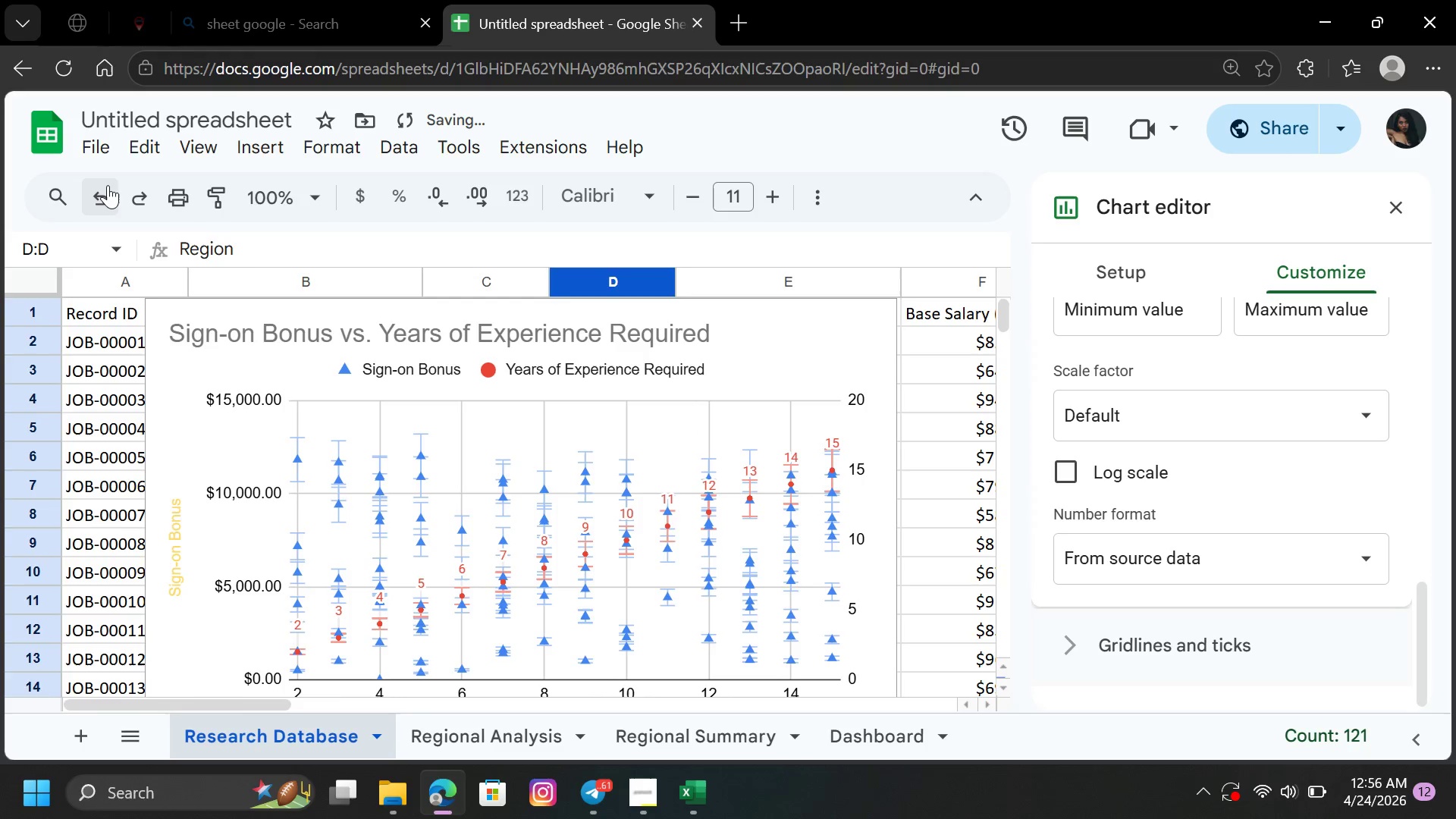 
left_click([108, 185])
 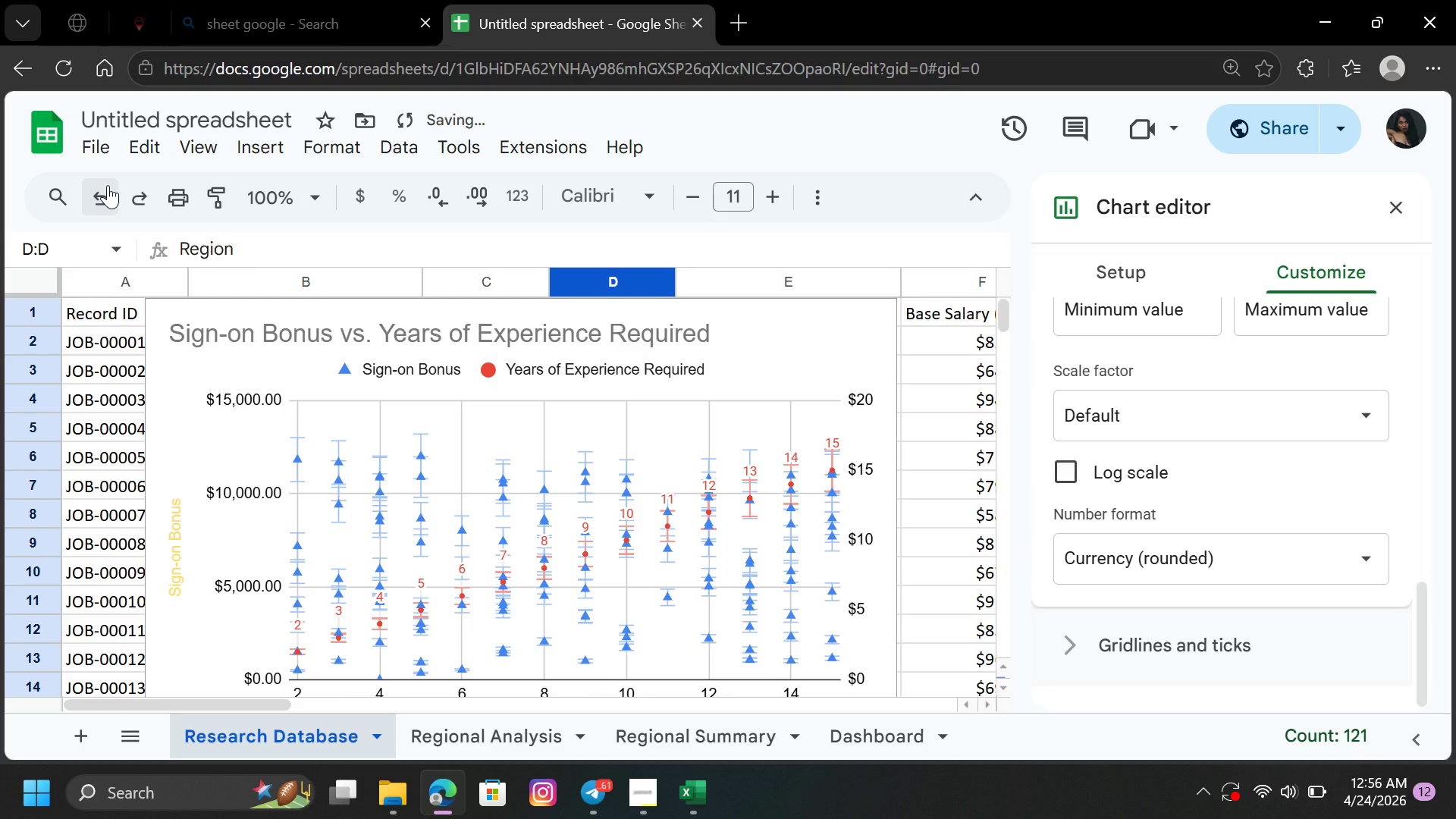 
left_click([108, 185])
 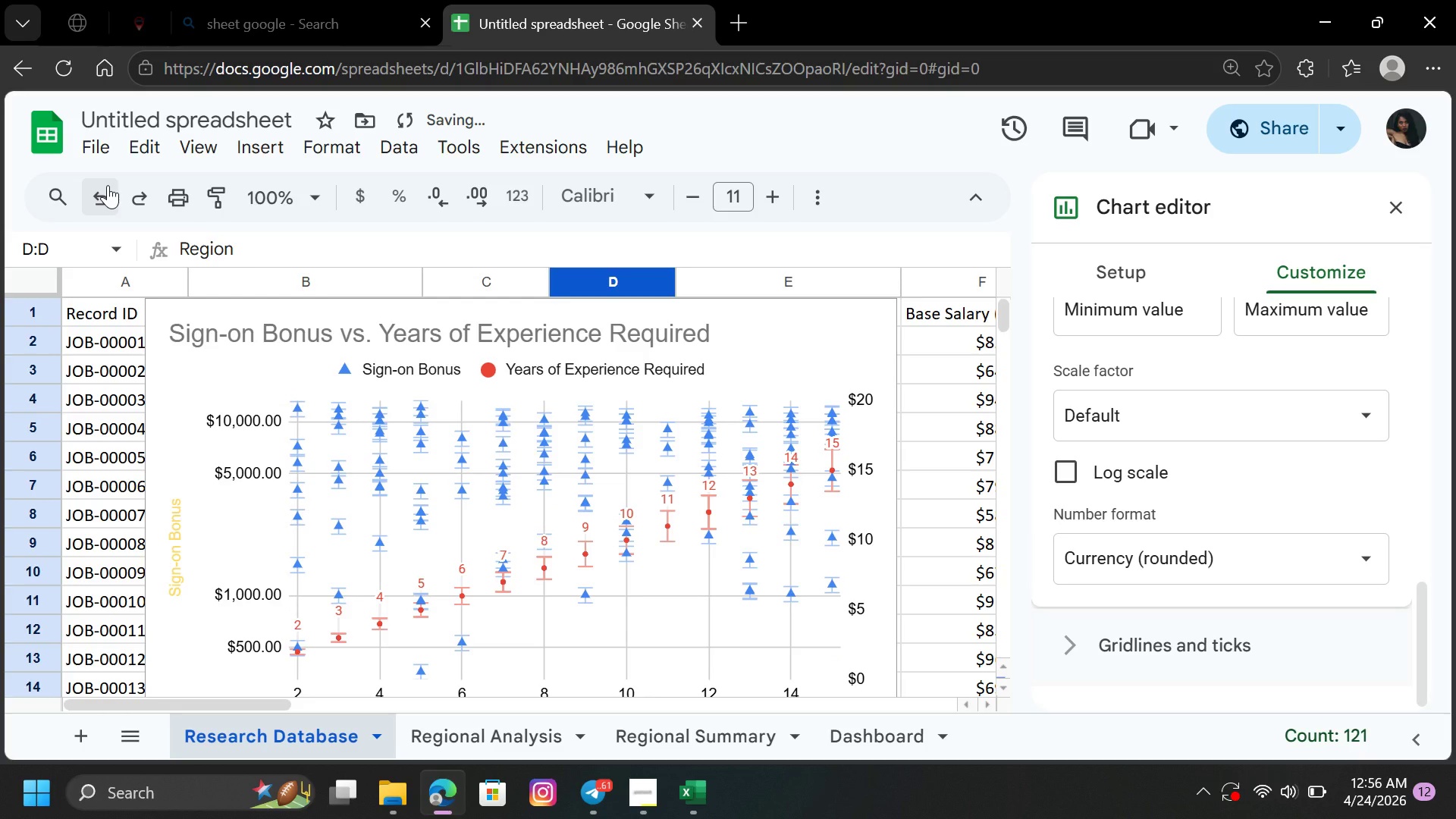 
left_click([108, 185])
 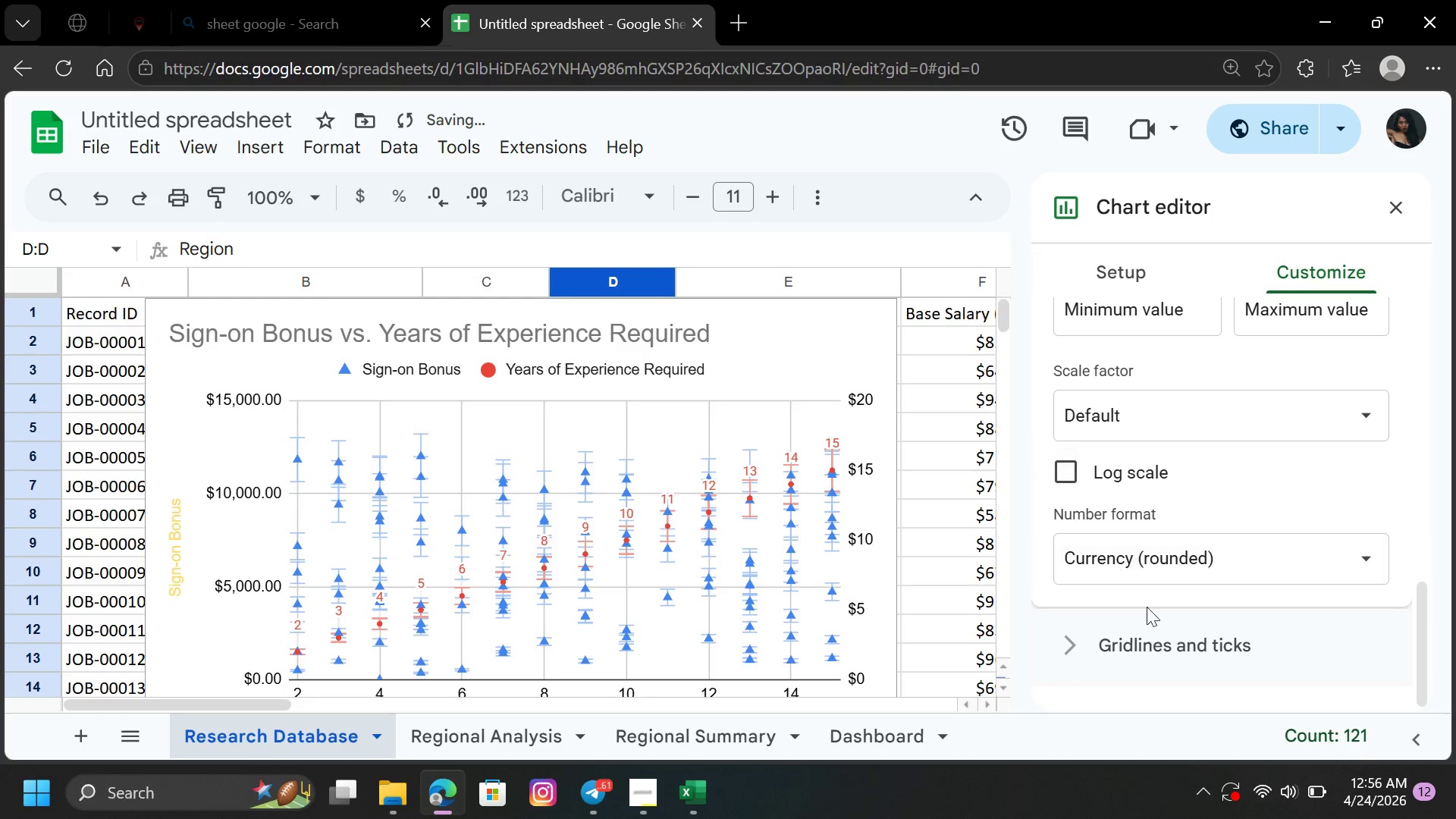 
left_click([1172, 630])
 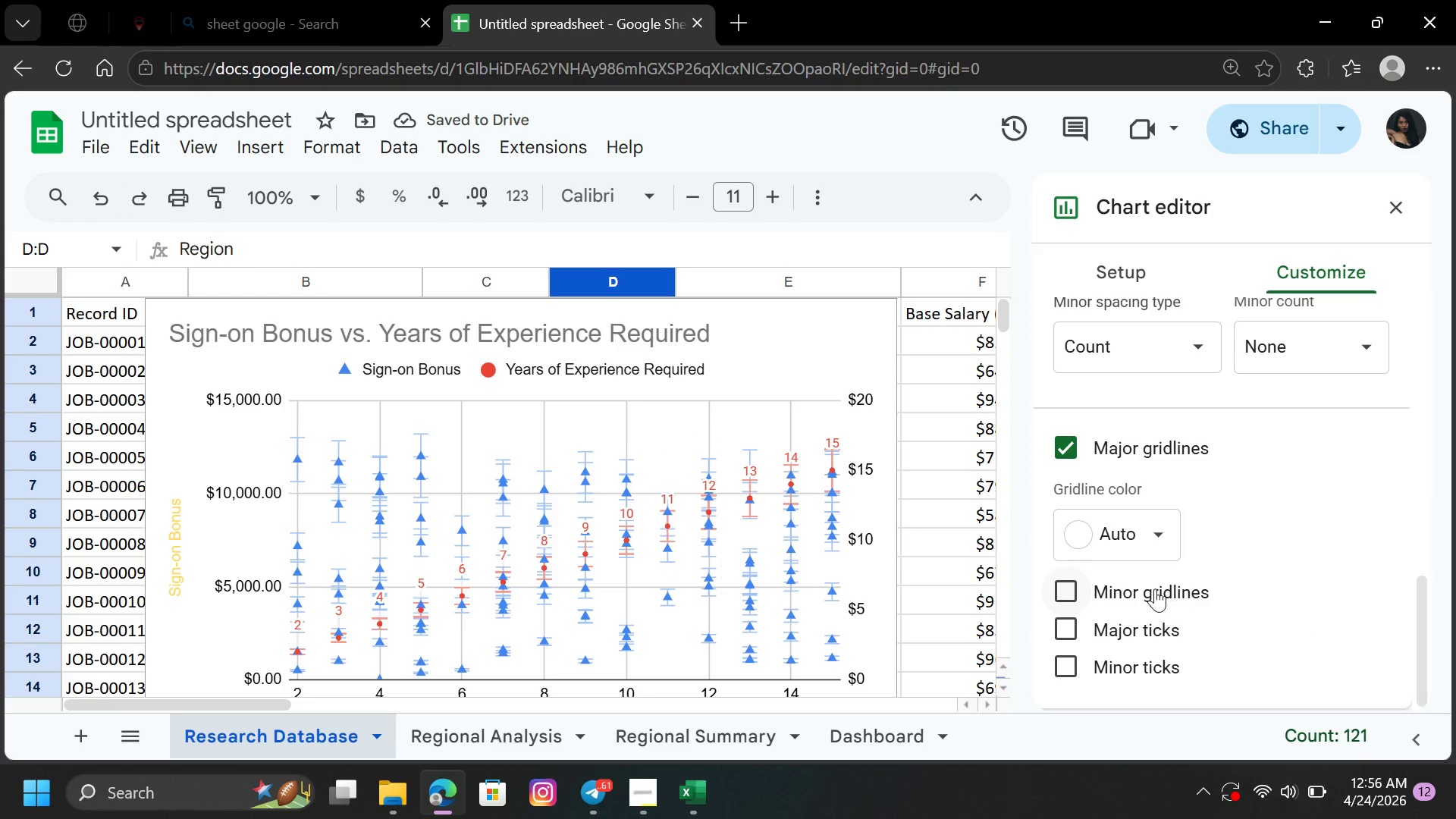 
left_click([1131, 583])
 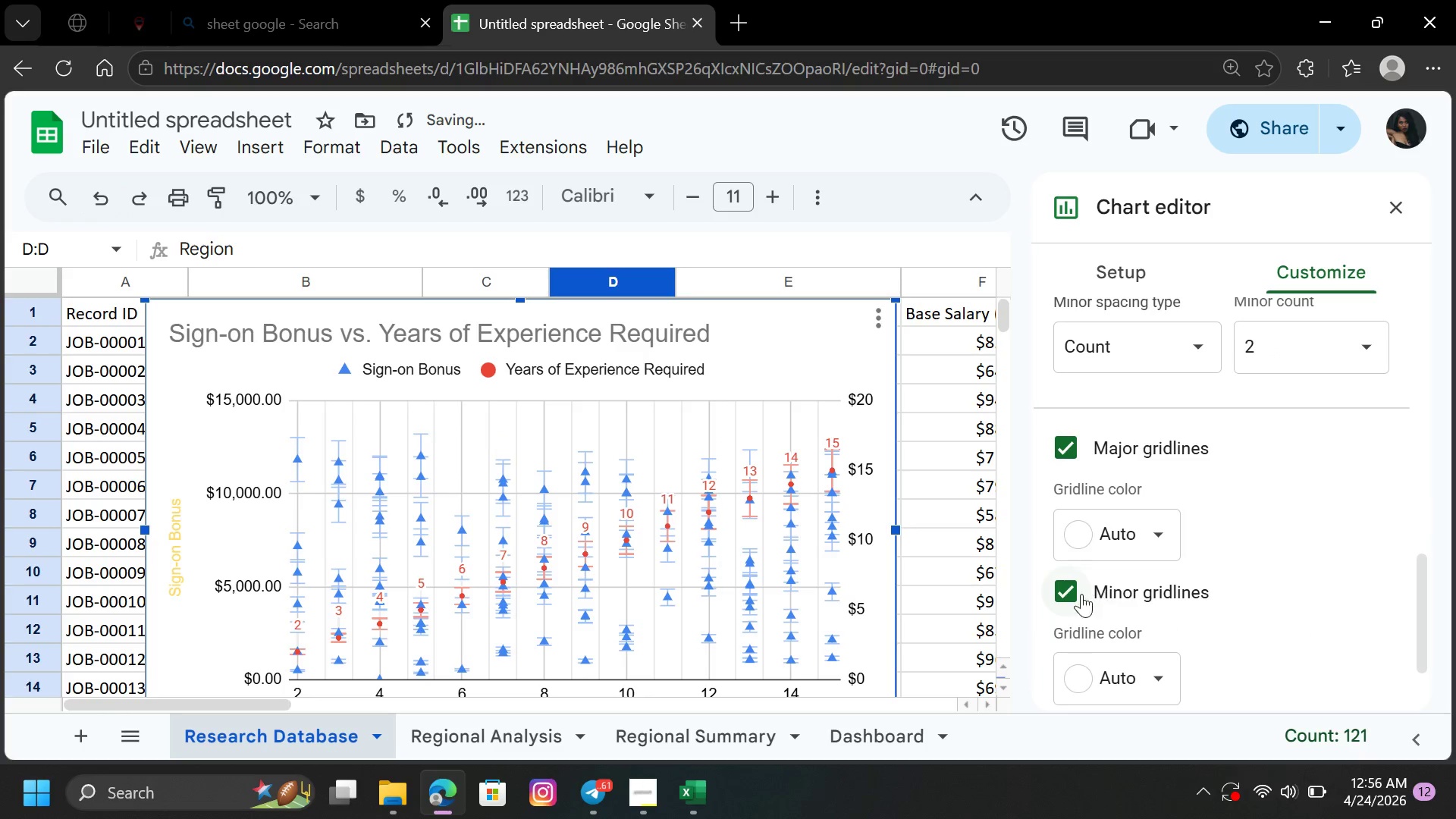 
left_click([1061, 592])
 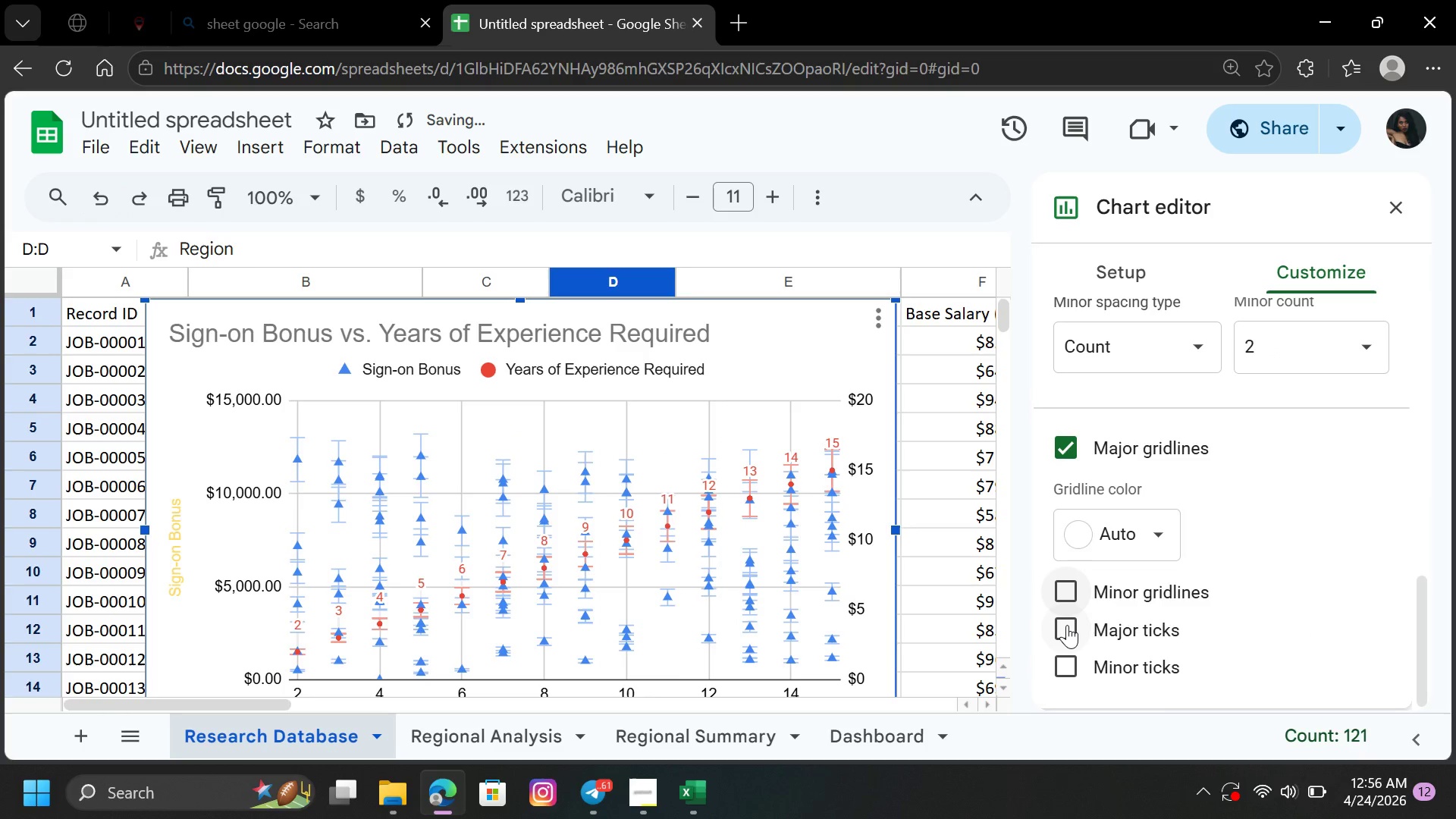 
left_click([1067, 626])
 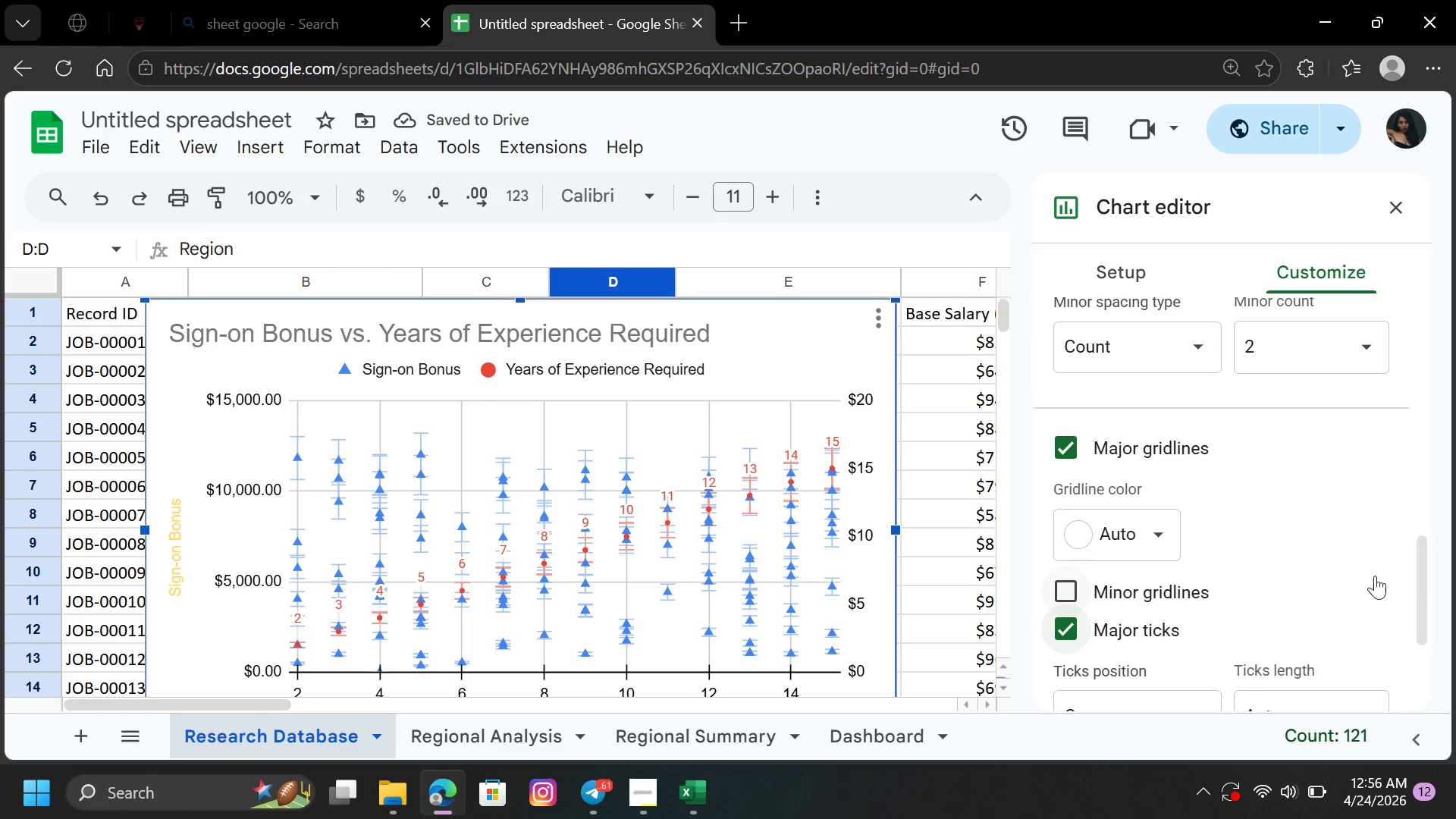 
left_click_drag(start_coordinate=[1426, 578], to_coordinate=[1427, 633])
 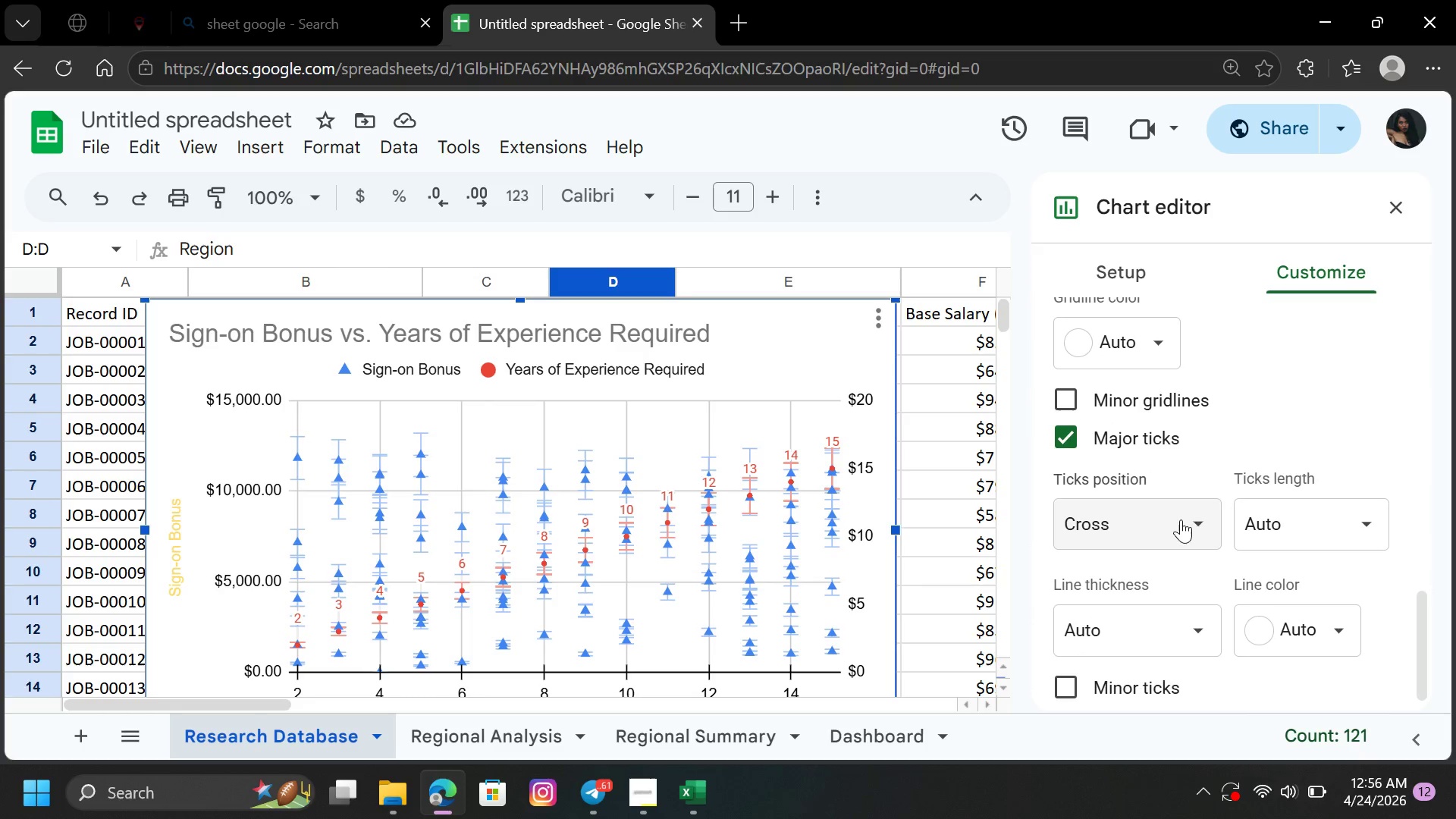 
left_click([1195, 513])
 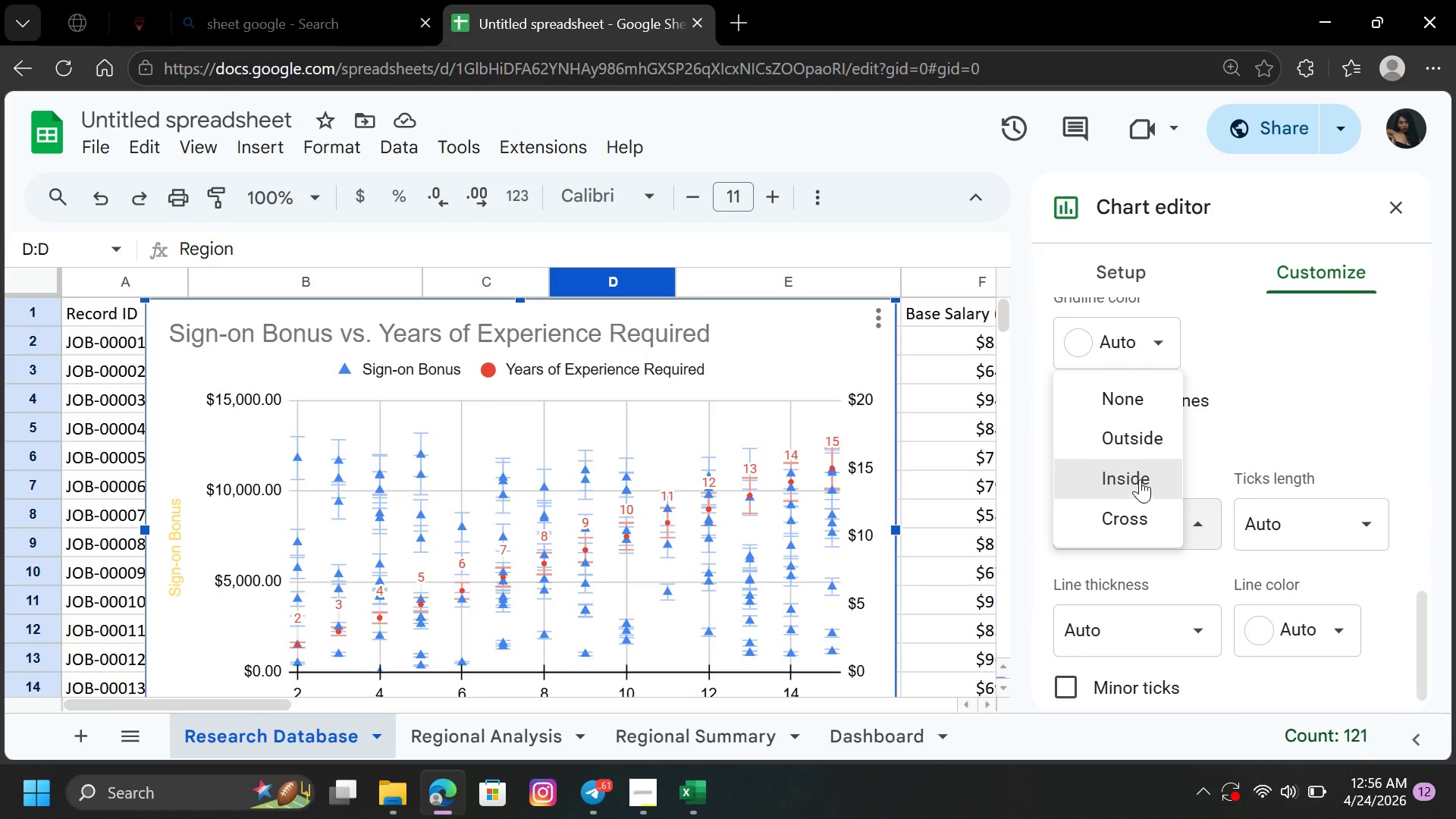 
left_click([1140, 475])
 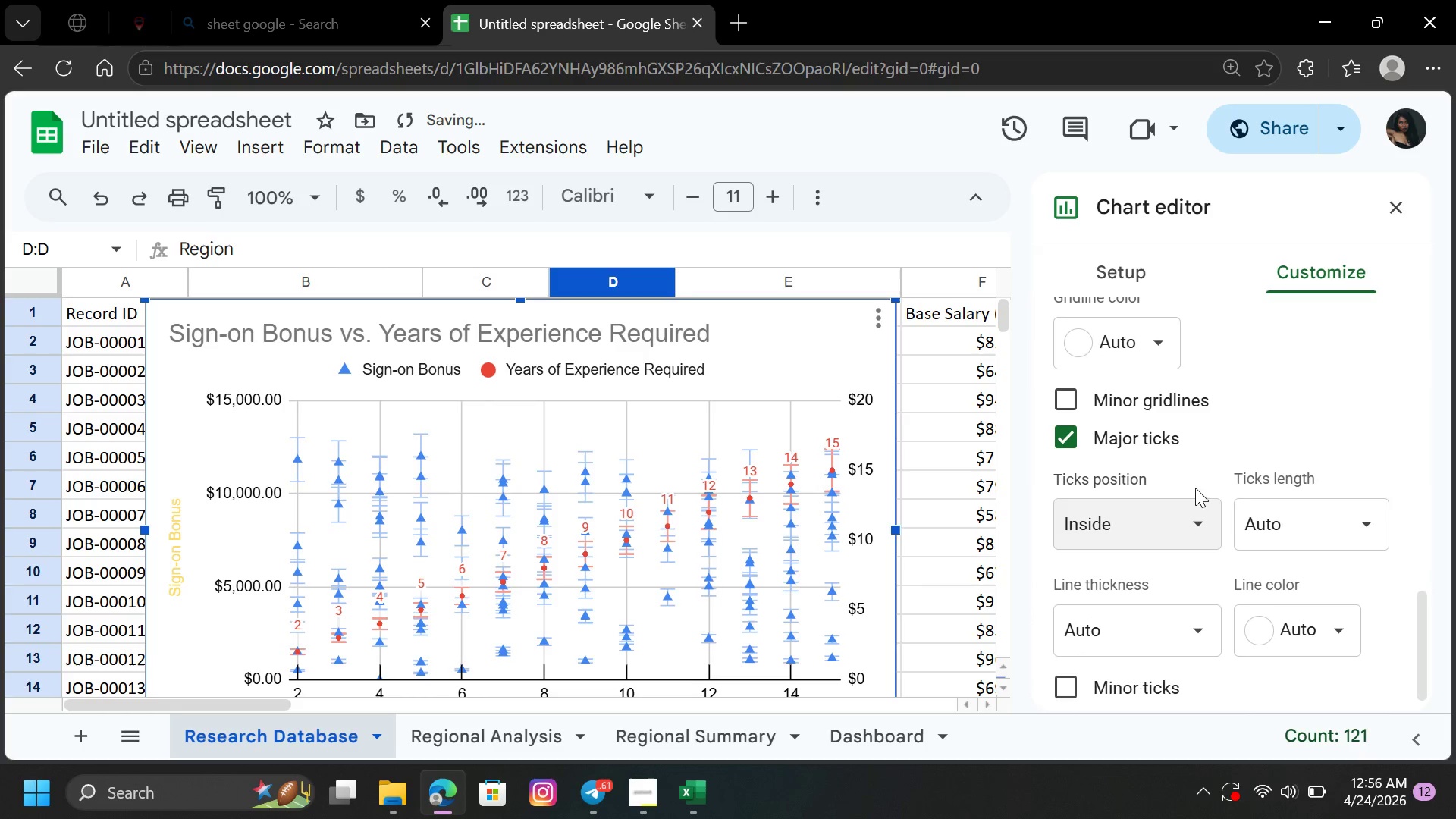 
left_click([1195, 513])
 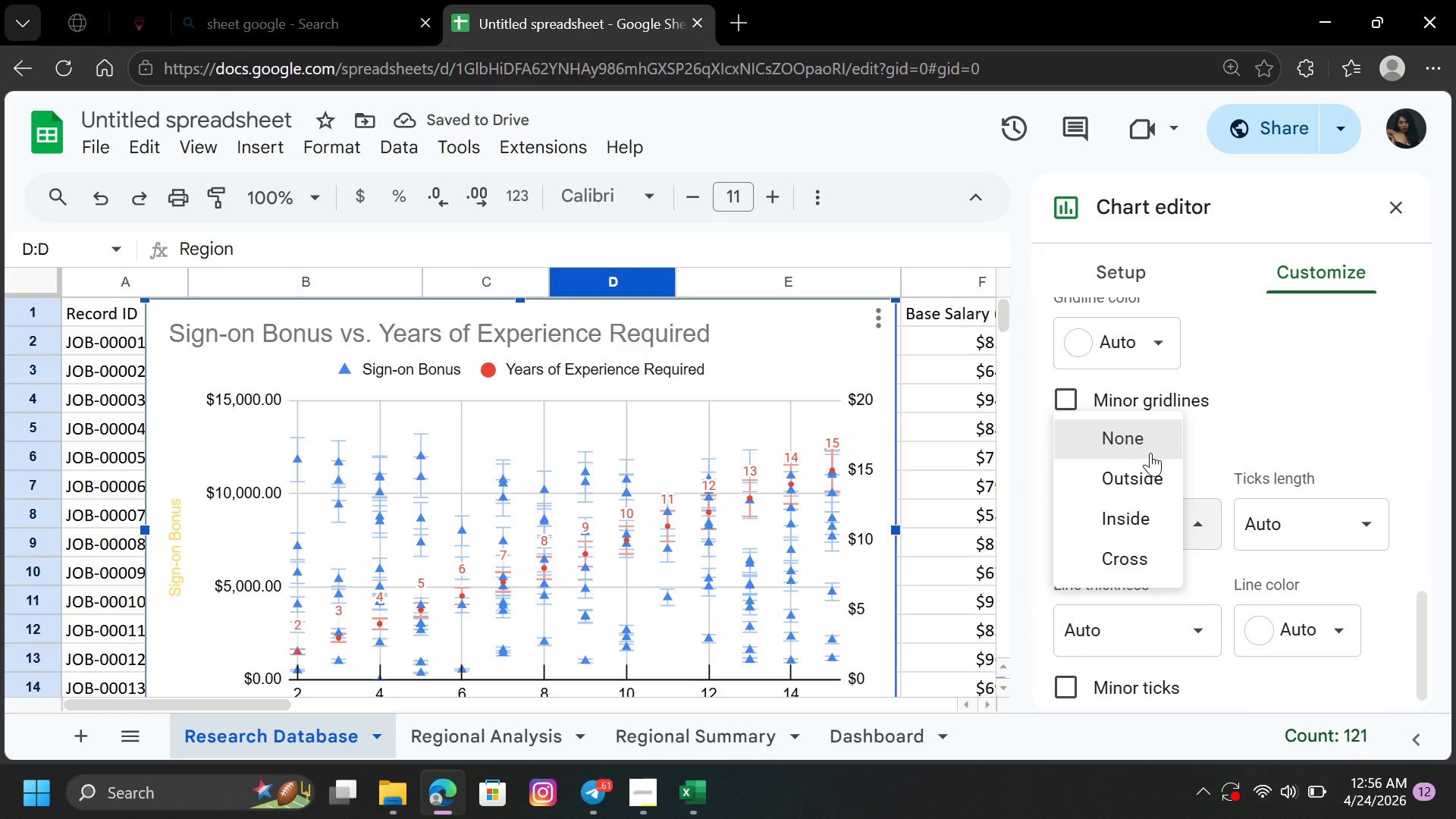 
left_click([1150, 453])
 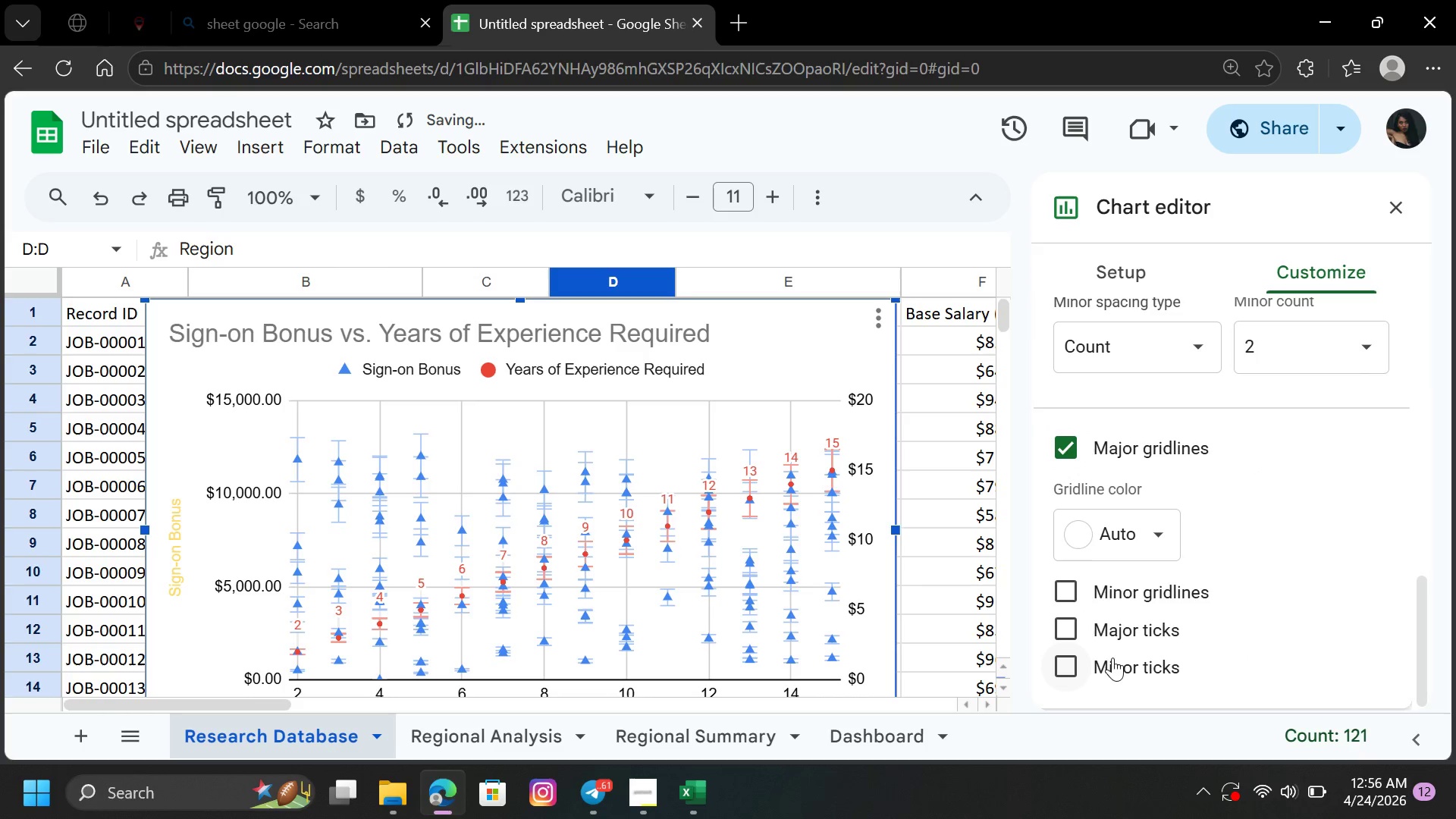 
left_click([1078, 668])
 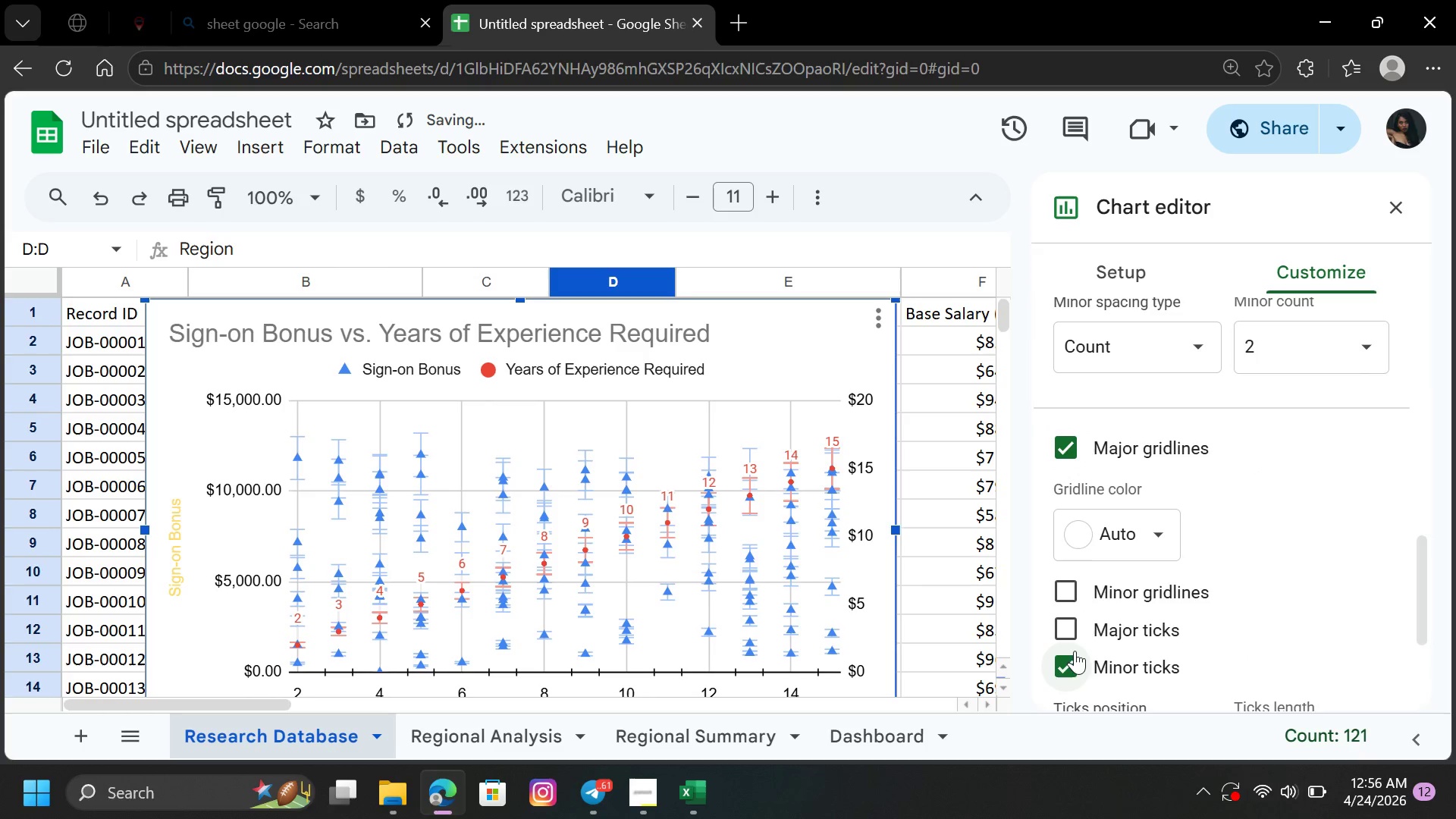 
left_click([1075, 629])
 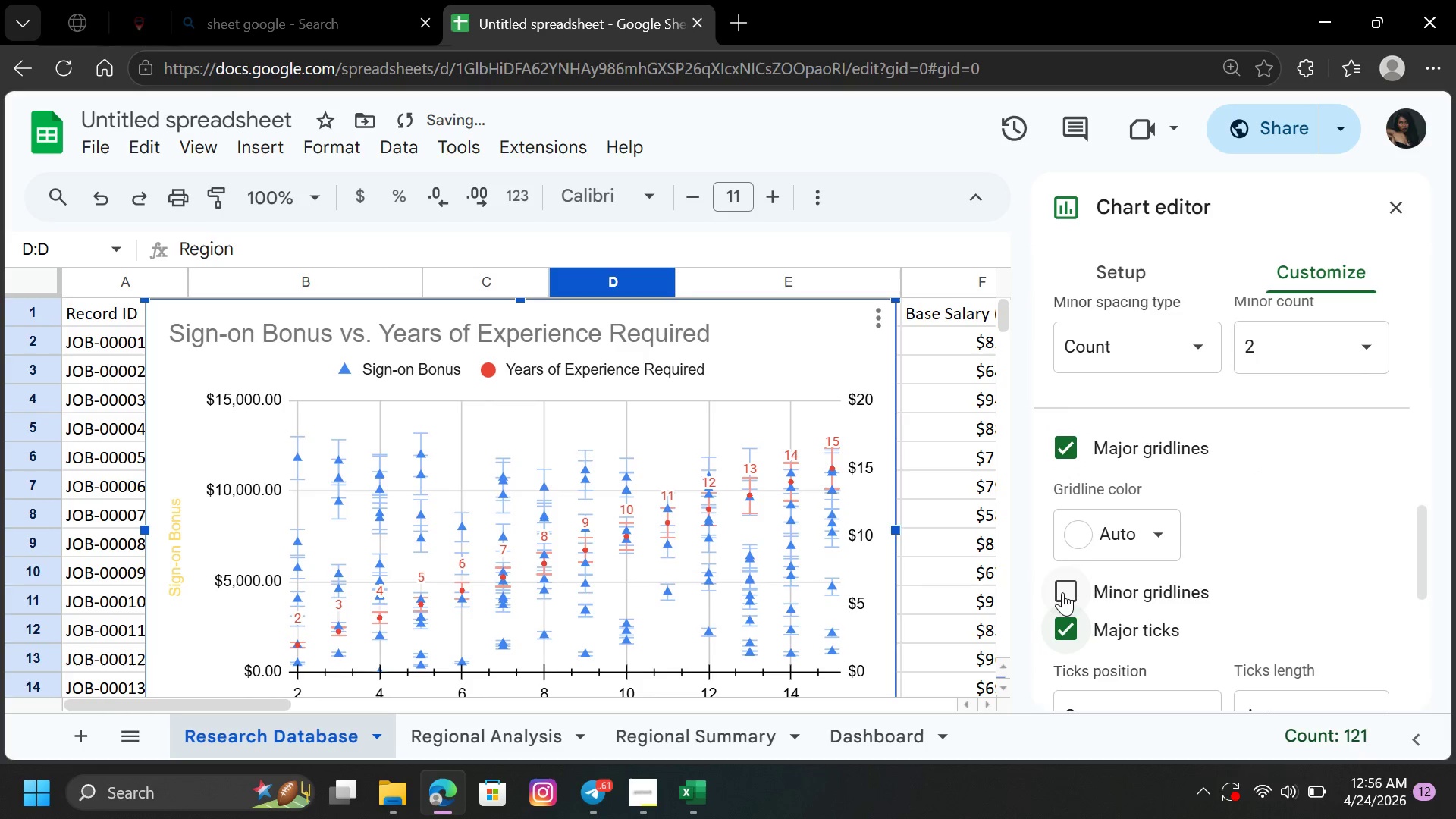 
left_click([1065, 590])
 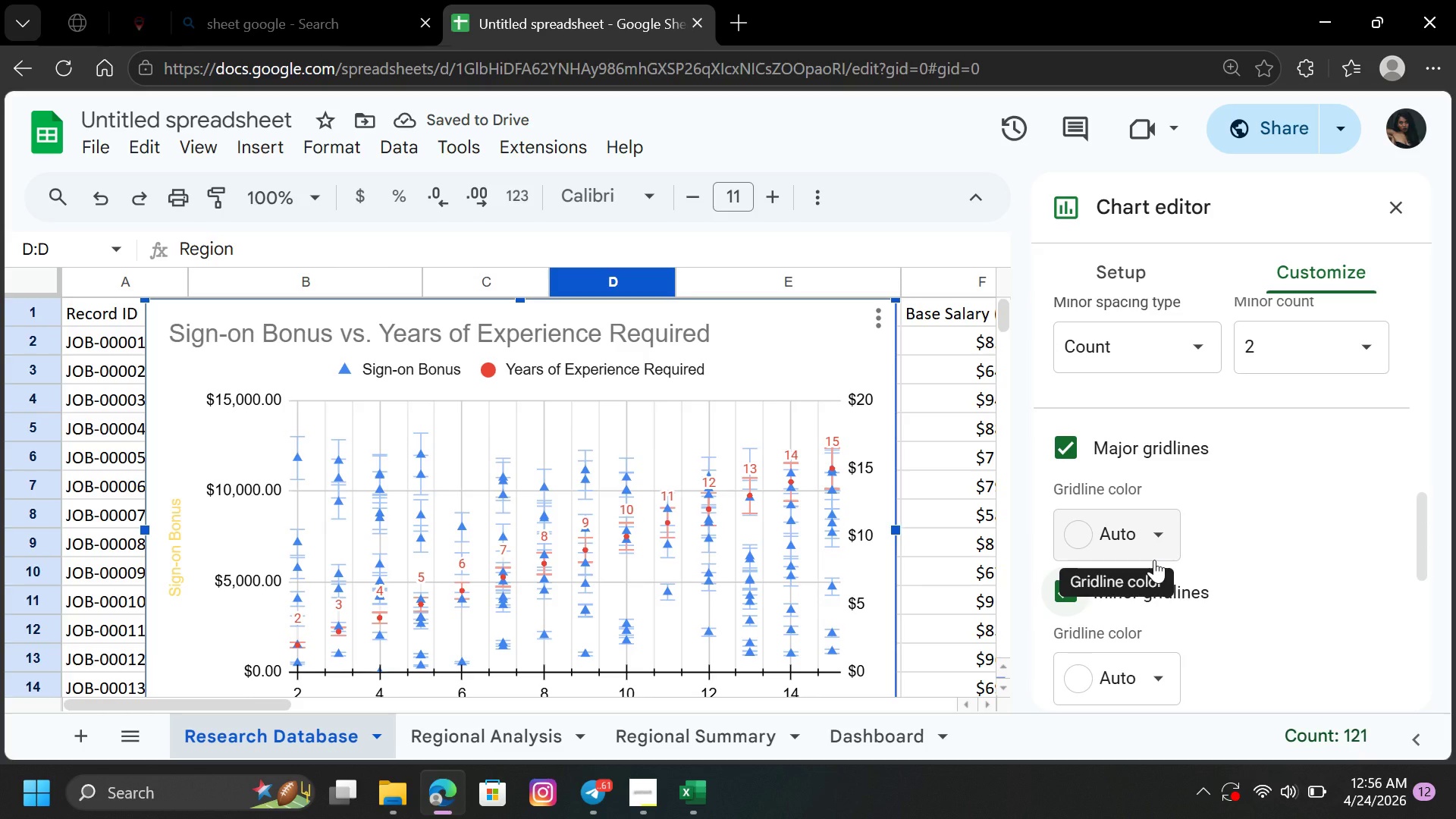 
wait(10.36)
 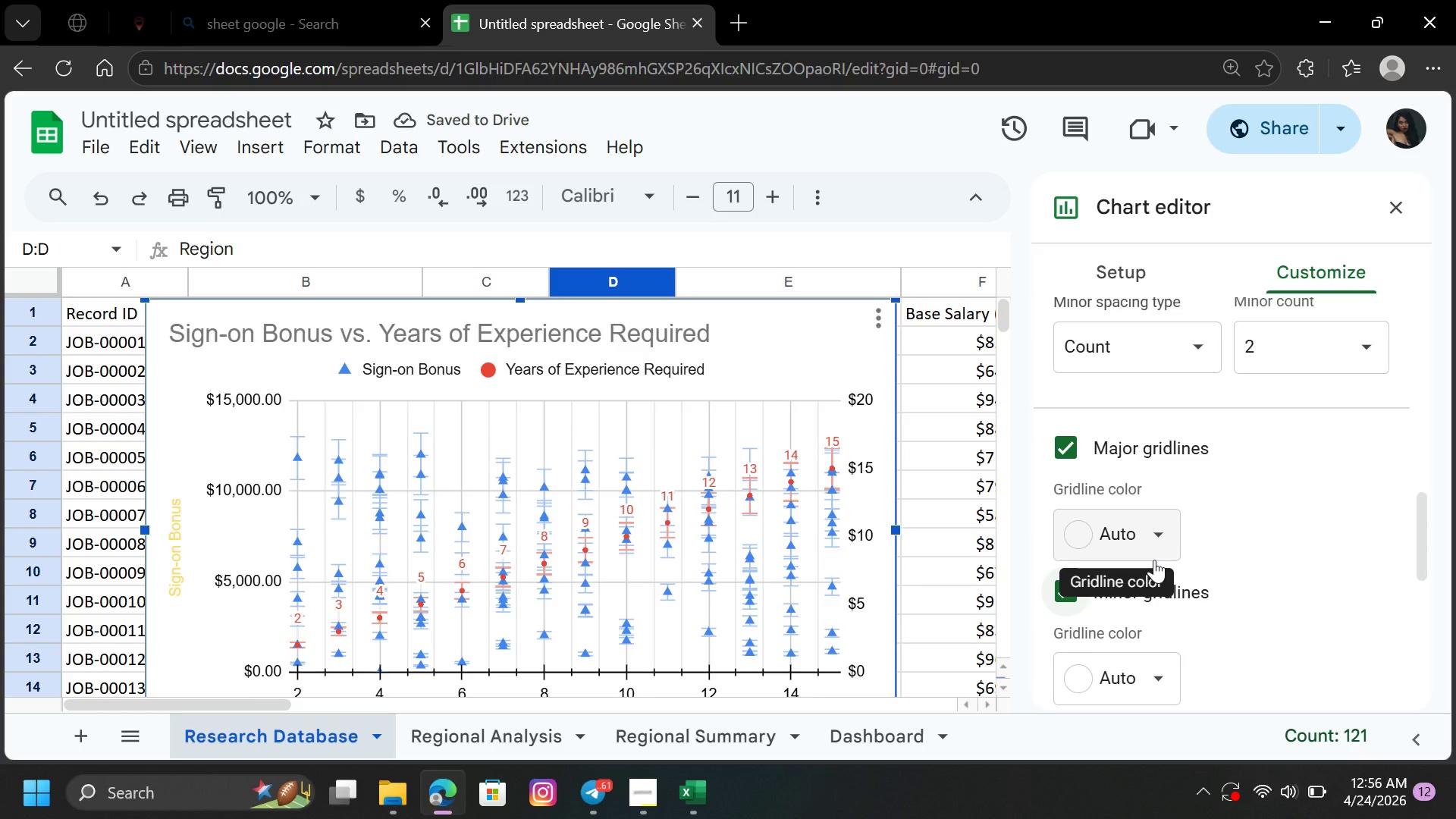 
double_click([259, 490])
 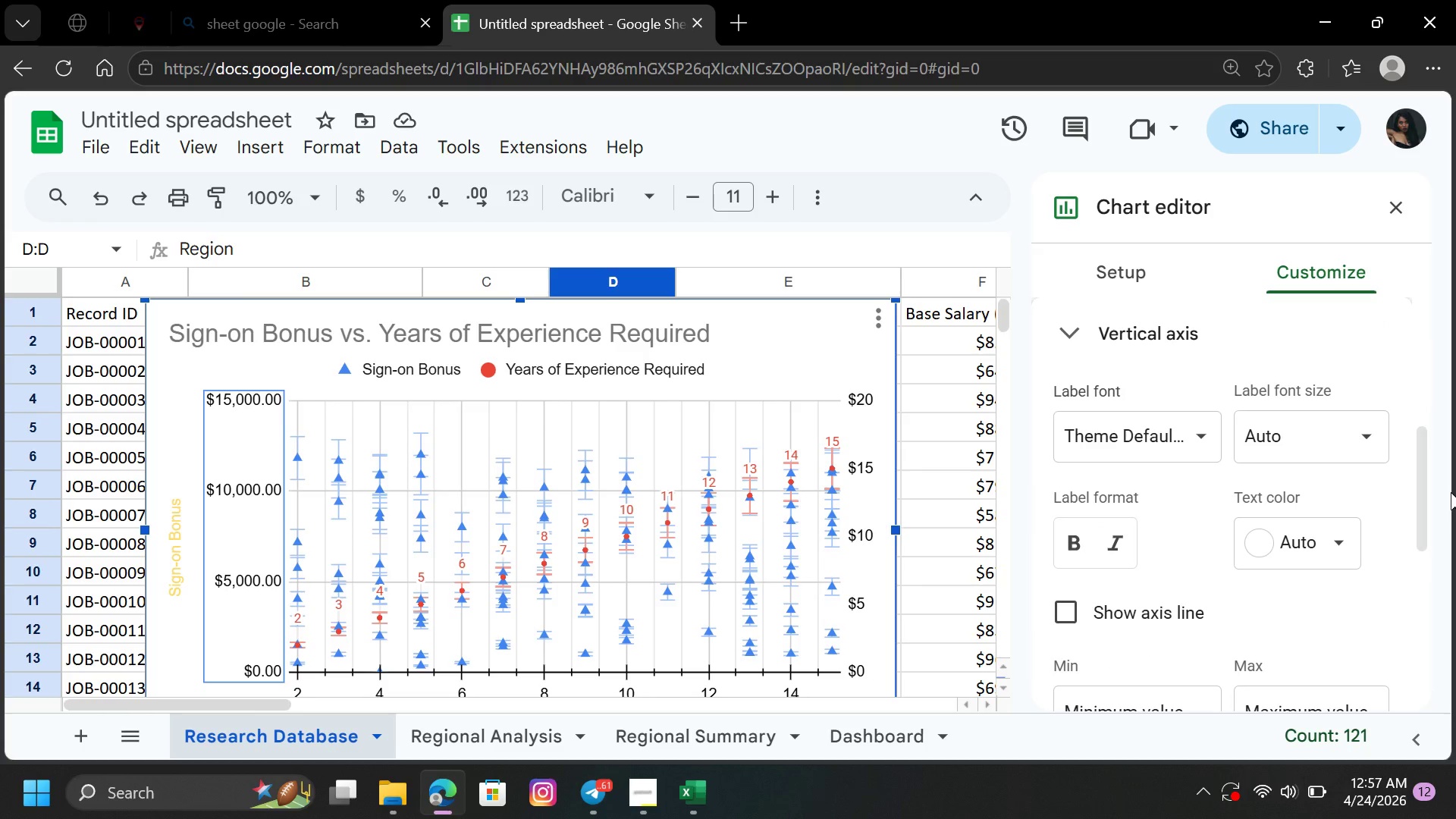 
left_click_drag(start_coordinate=[1424, 484], to_coordinate=[1429, 554])
 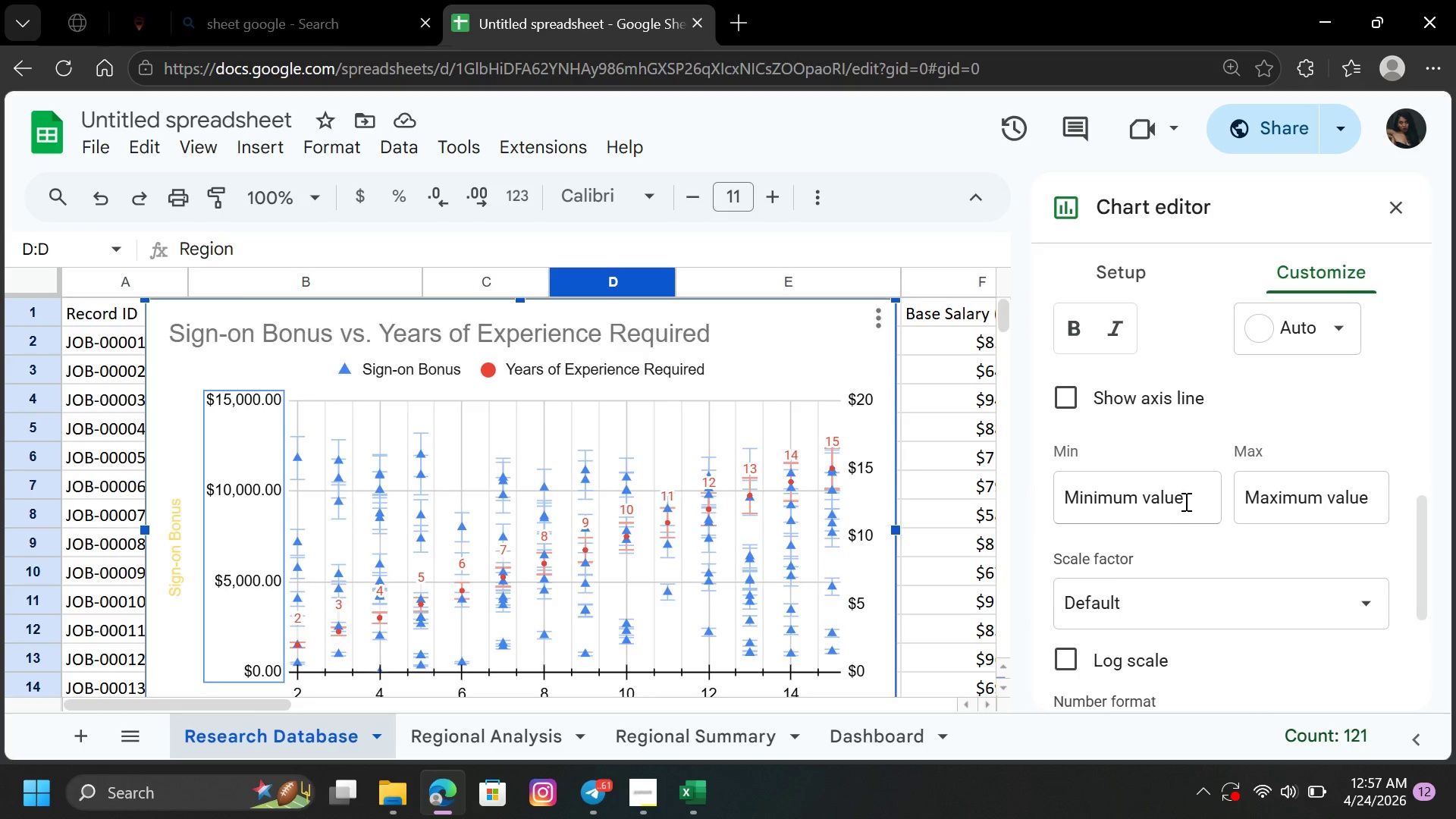 
left_click([1185, 500])
 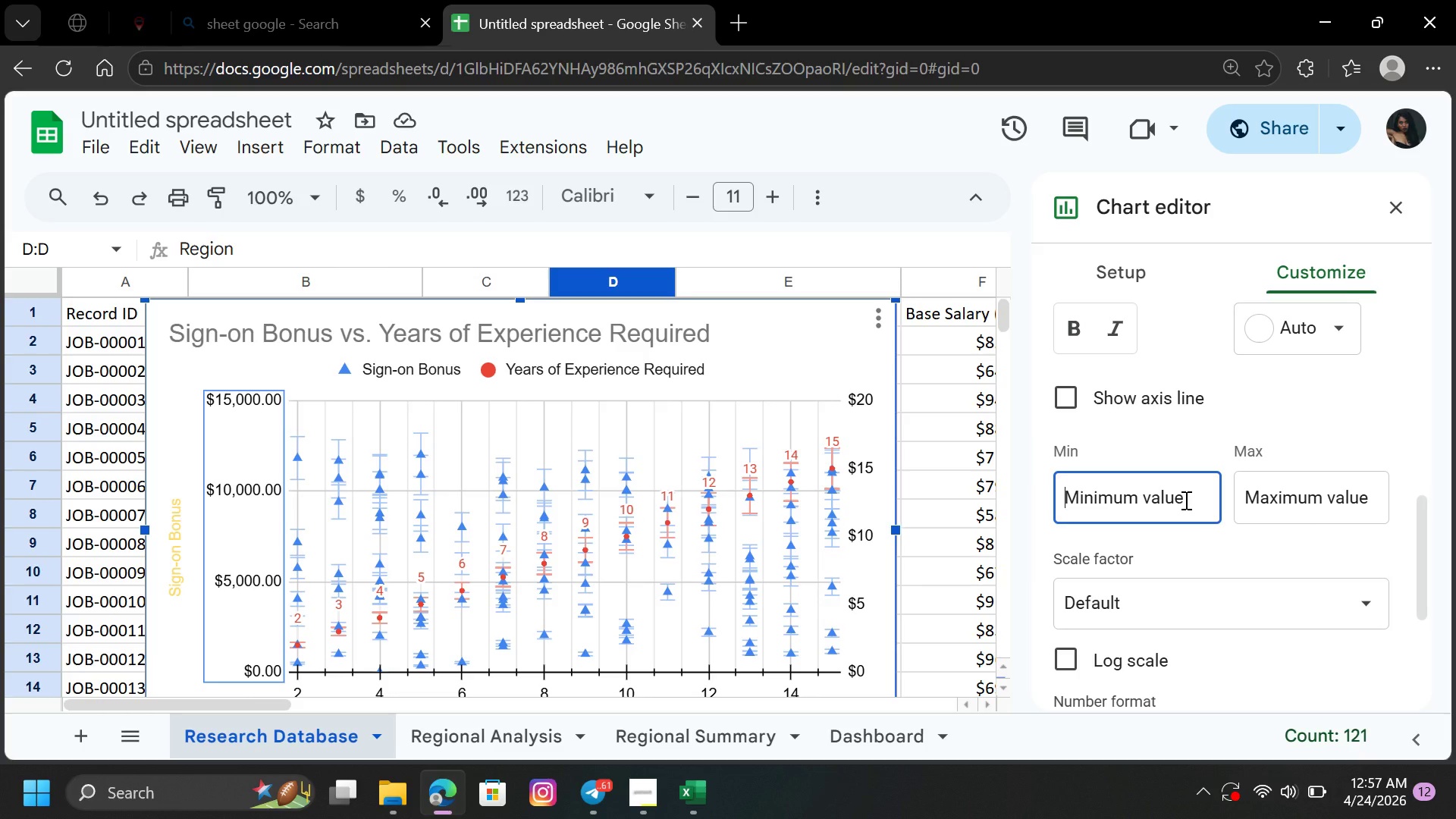 
key(0)
 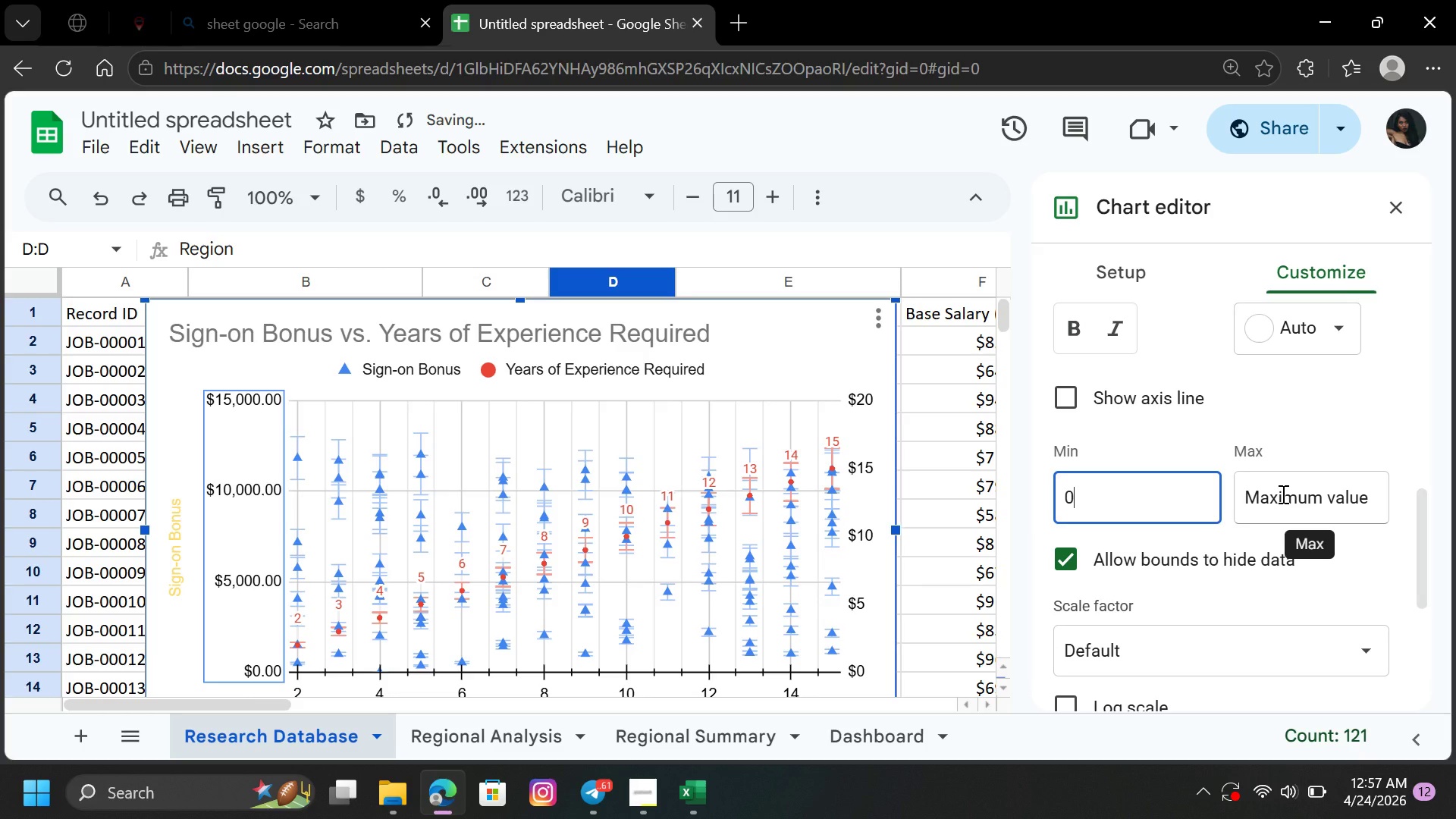 
left_click([1282, 494])
 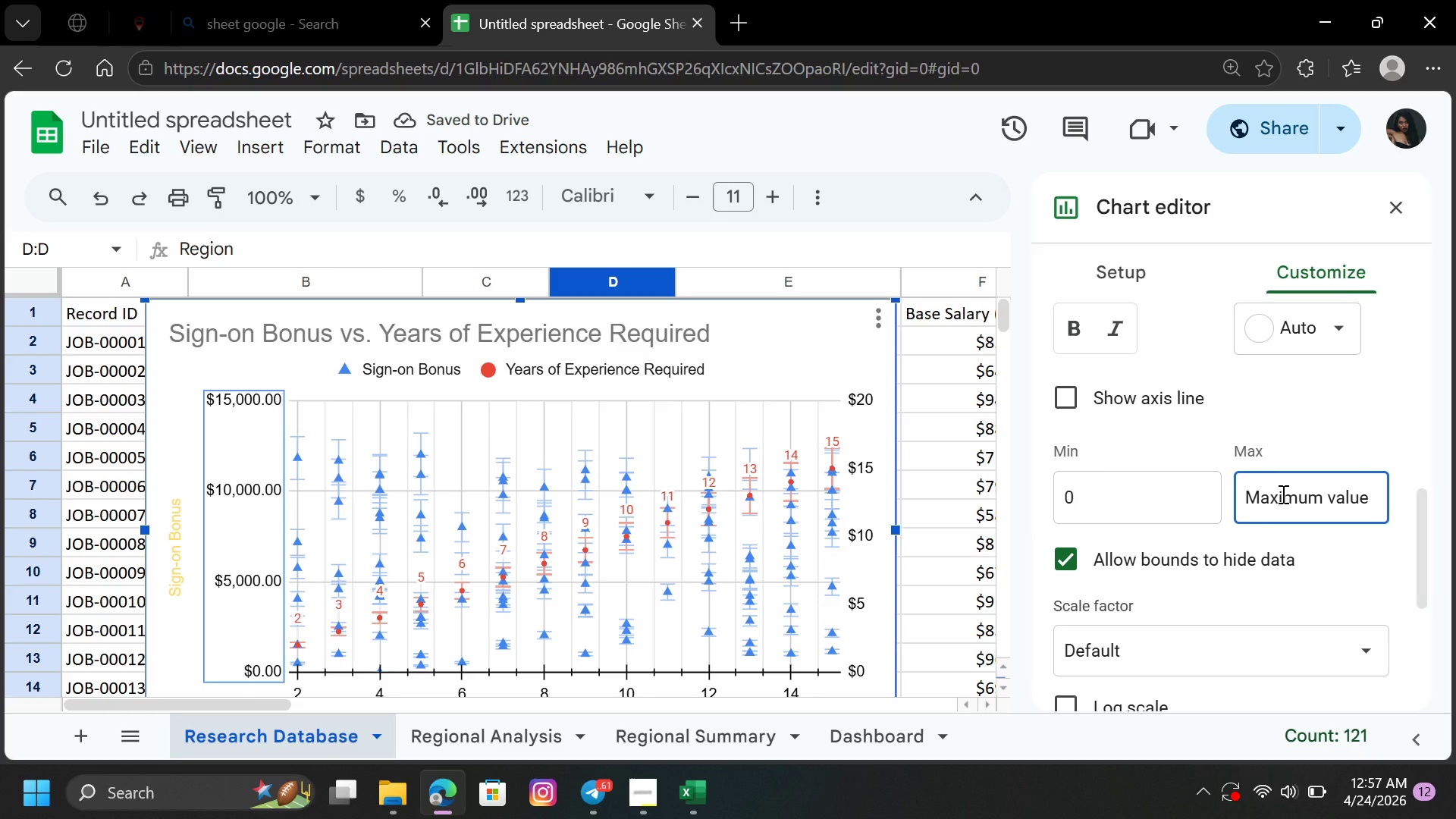 
type(1200)
 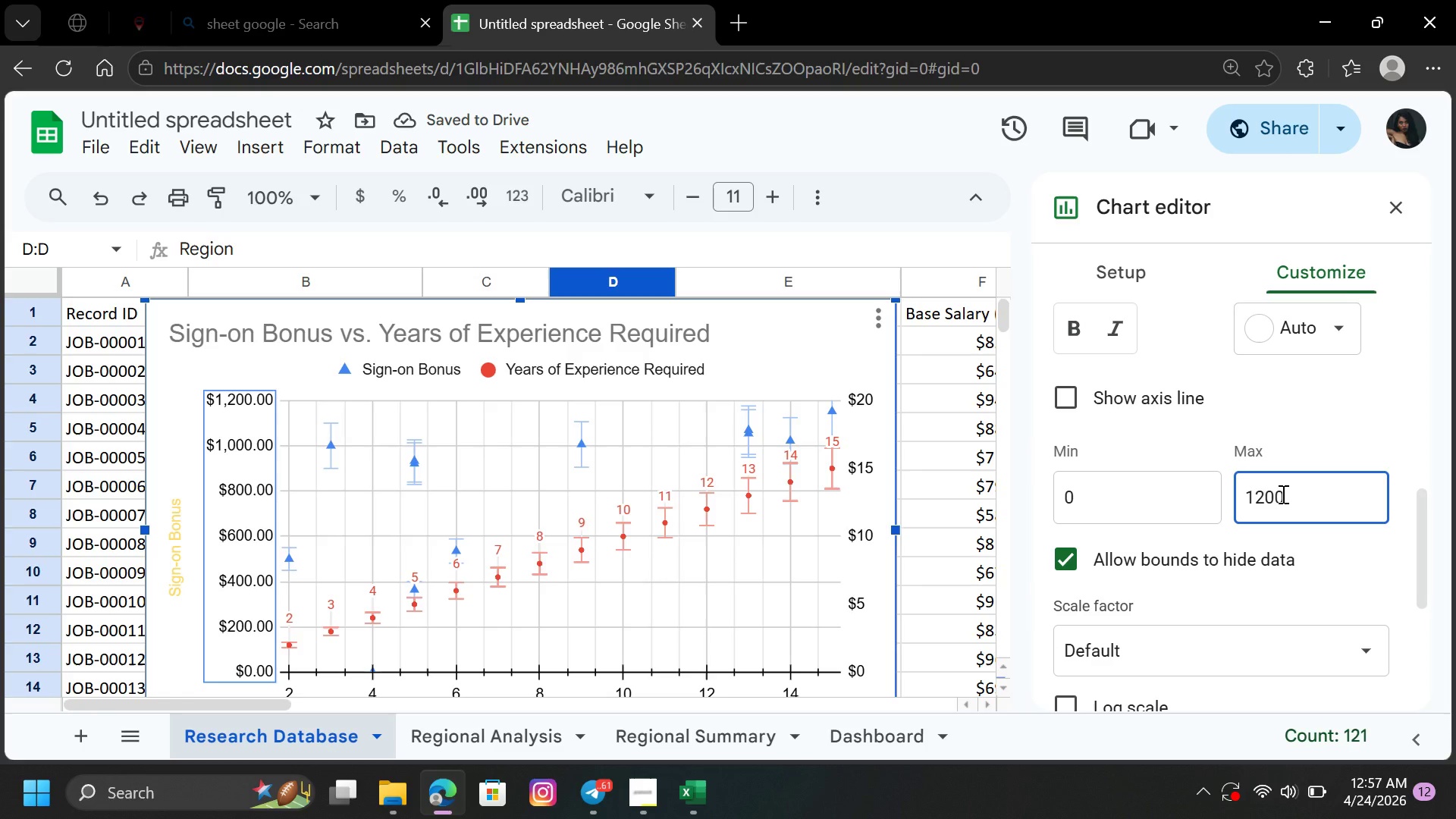 
key(0)
 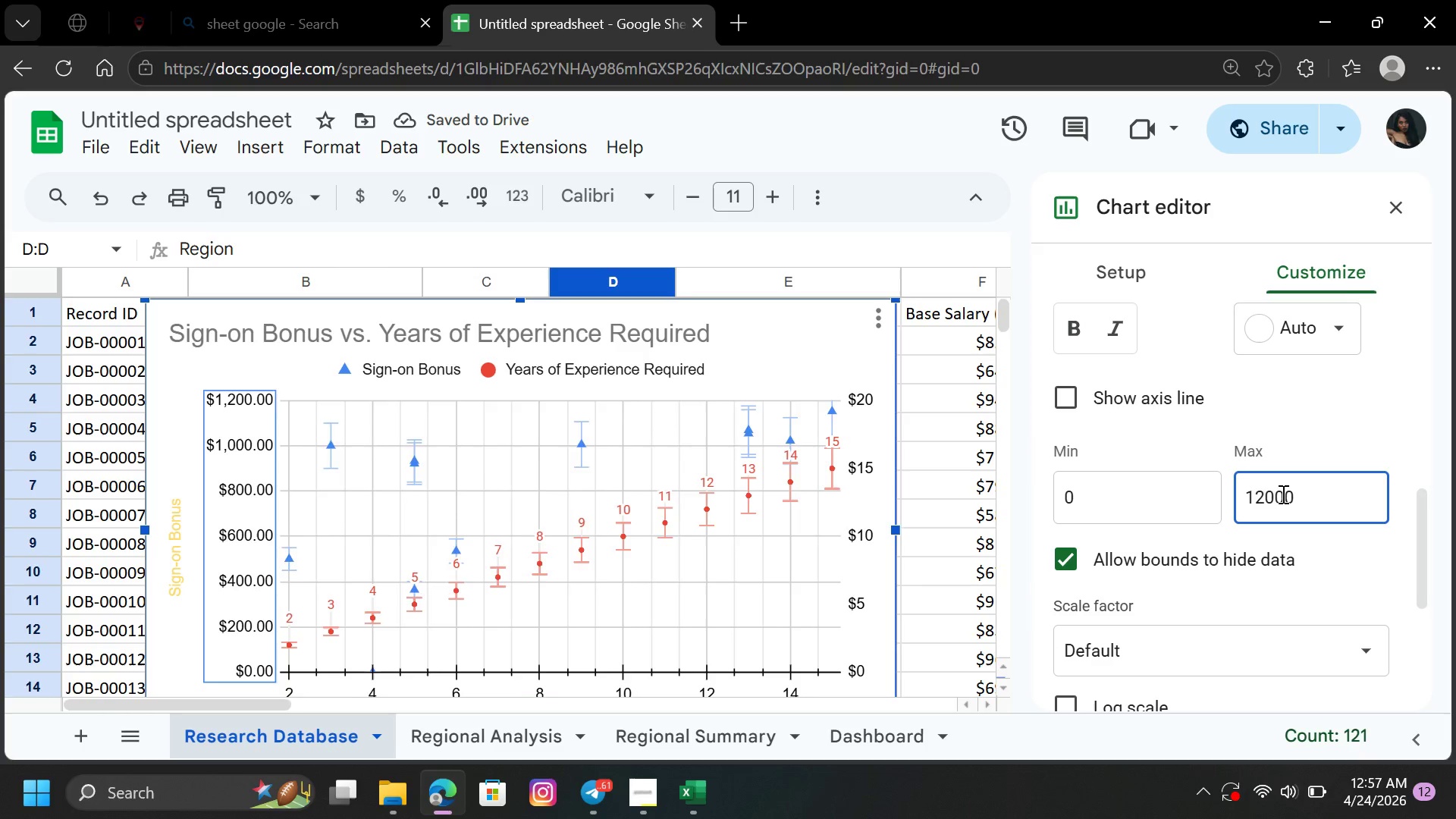 
key(Enter)
 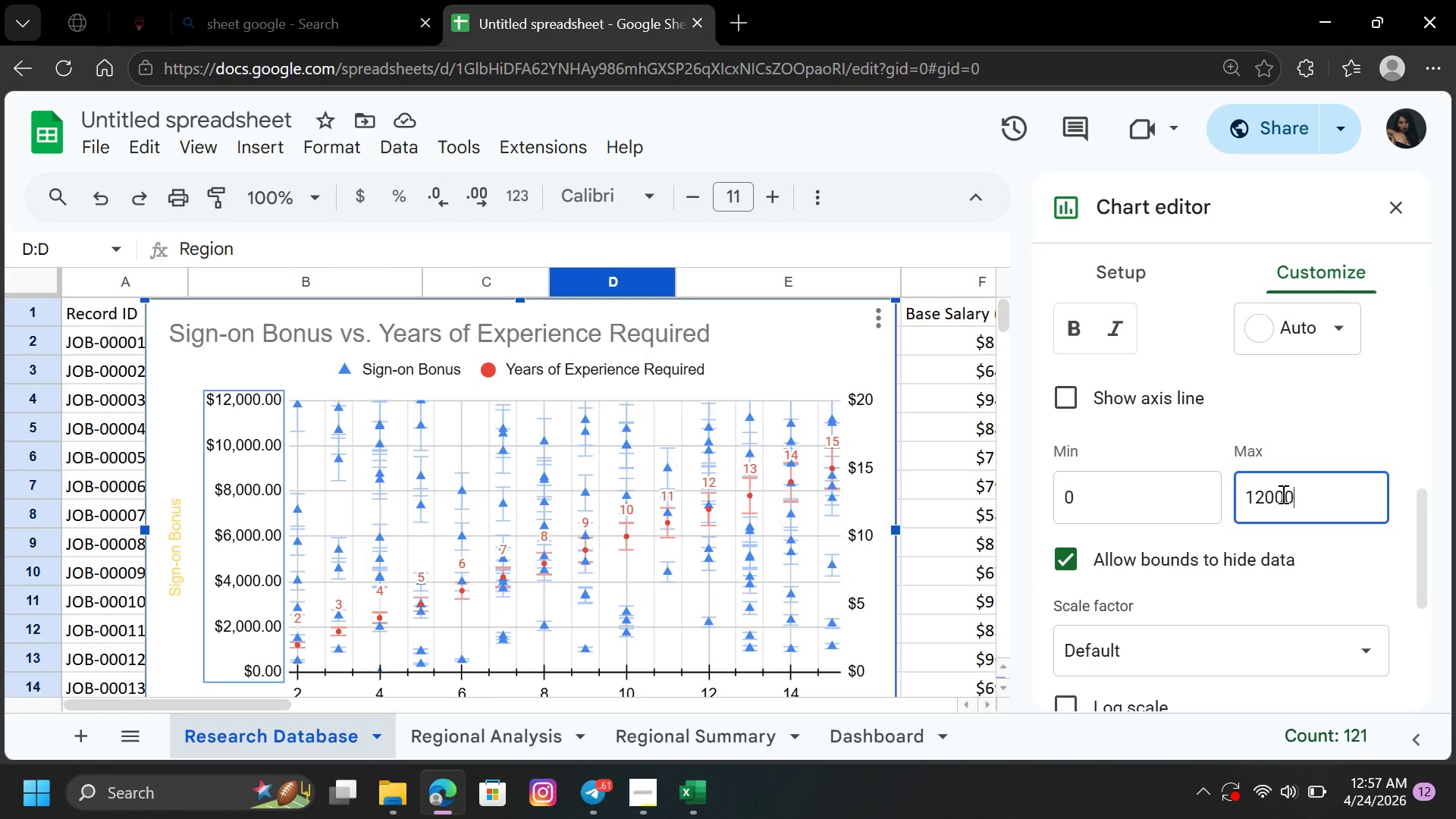 
wait(10.56)
 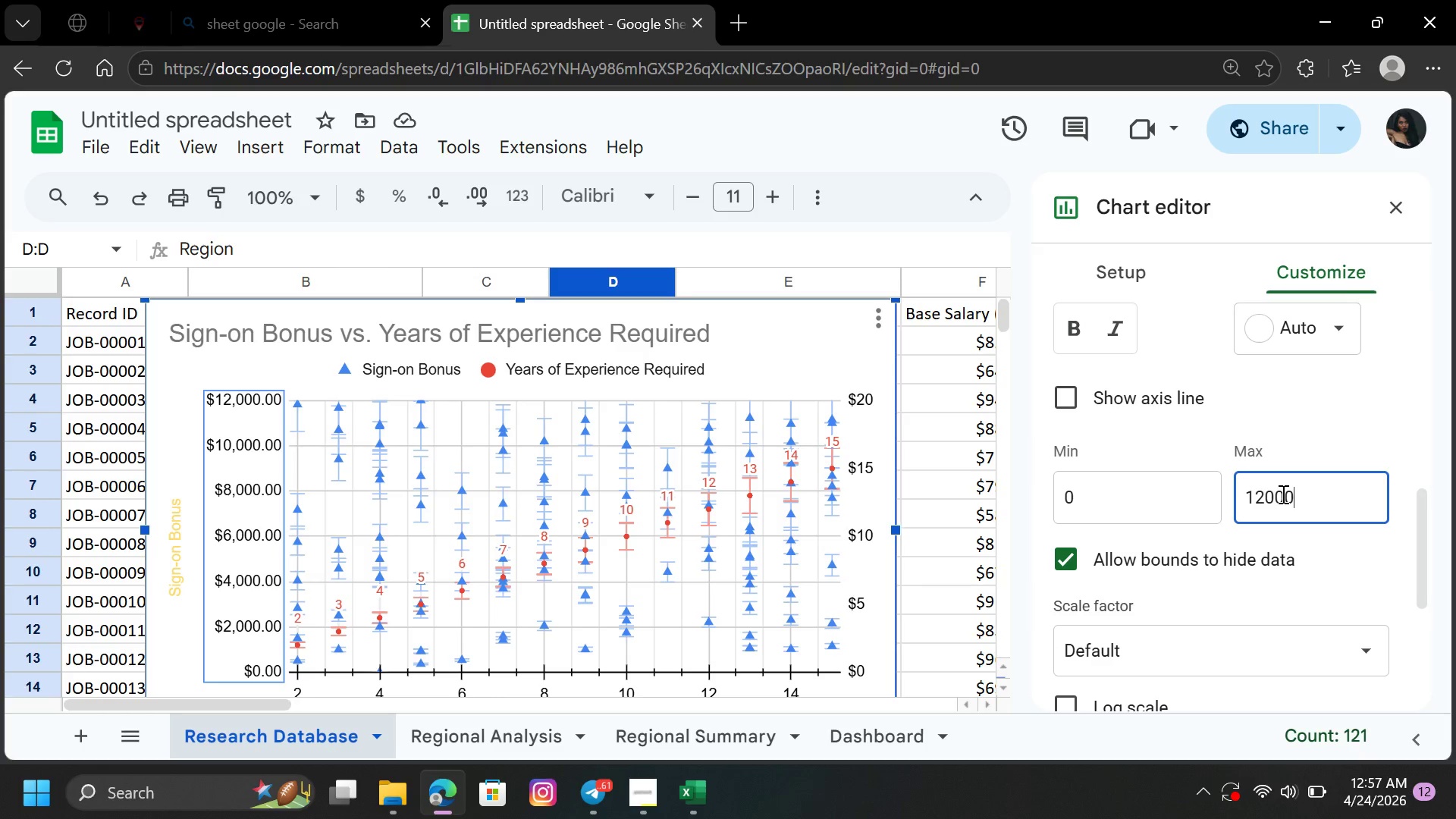 
left_click([1281, 437])
 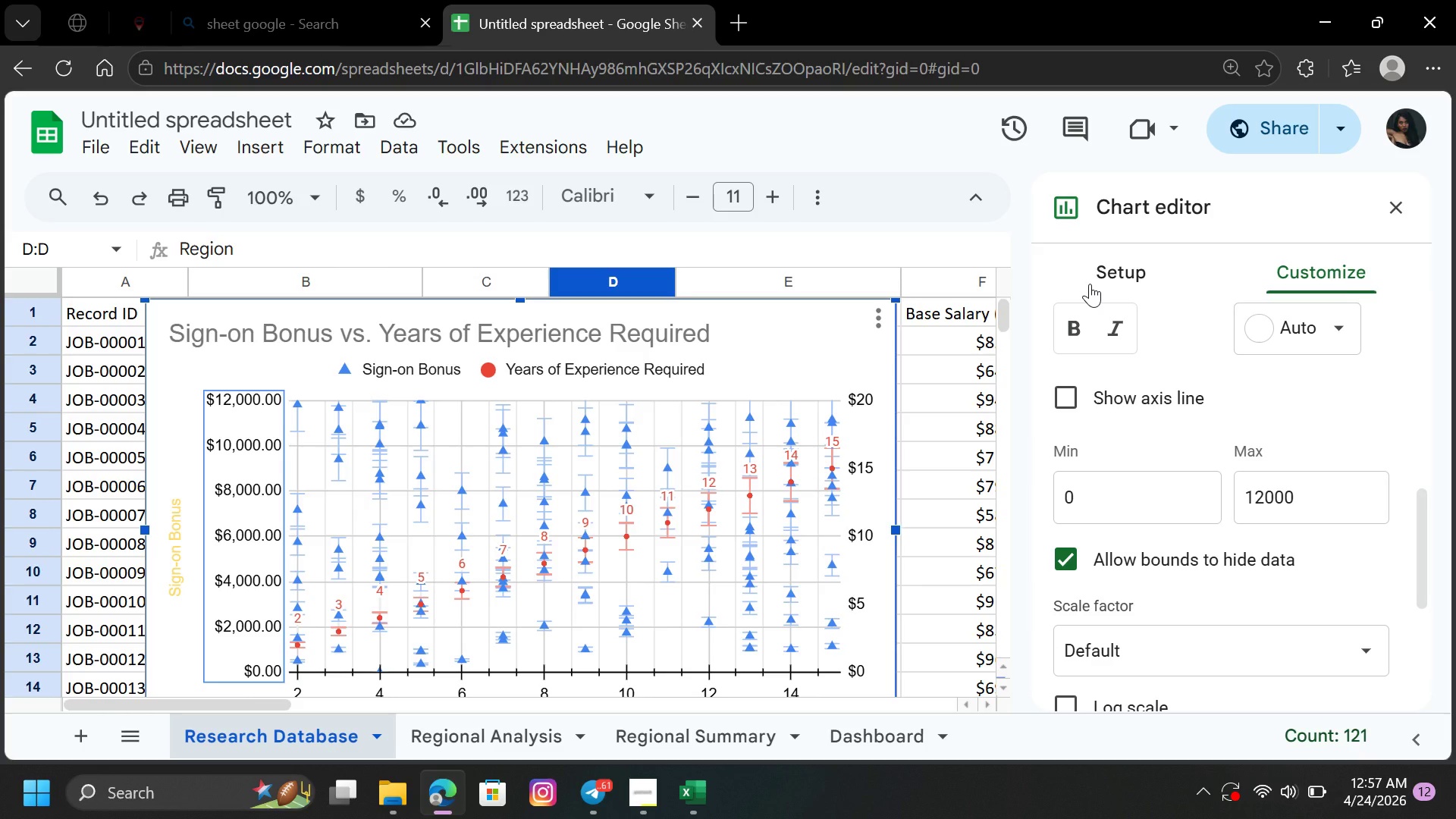 
left_click([1121, 259])
 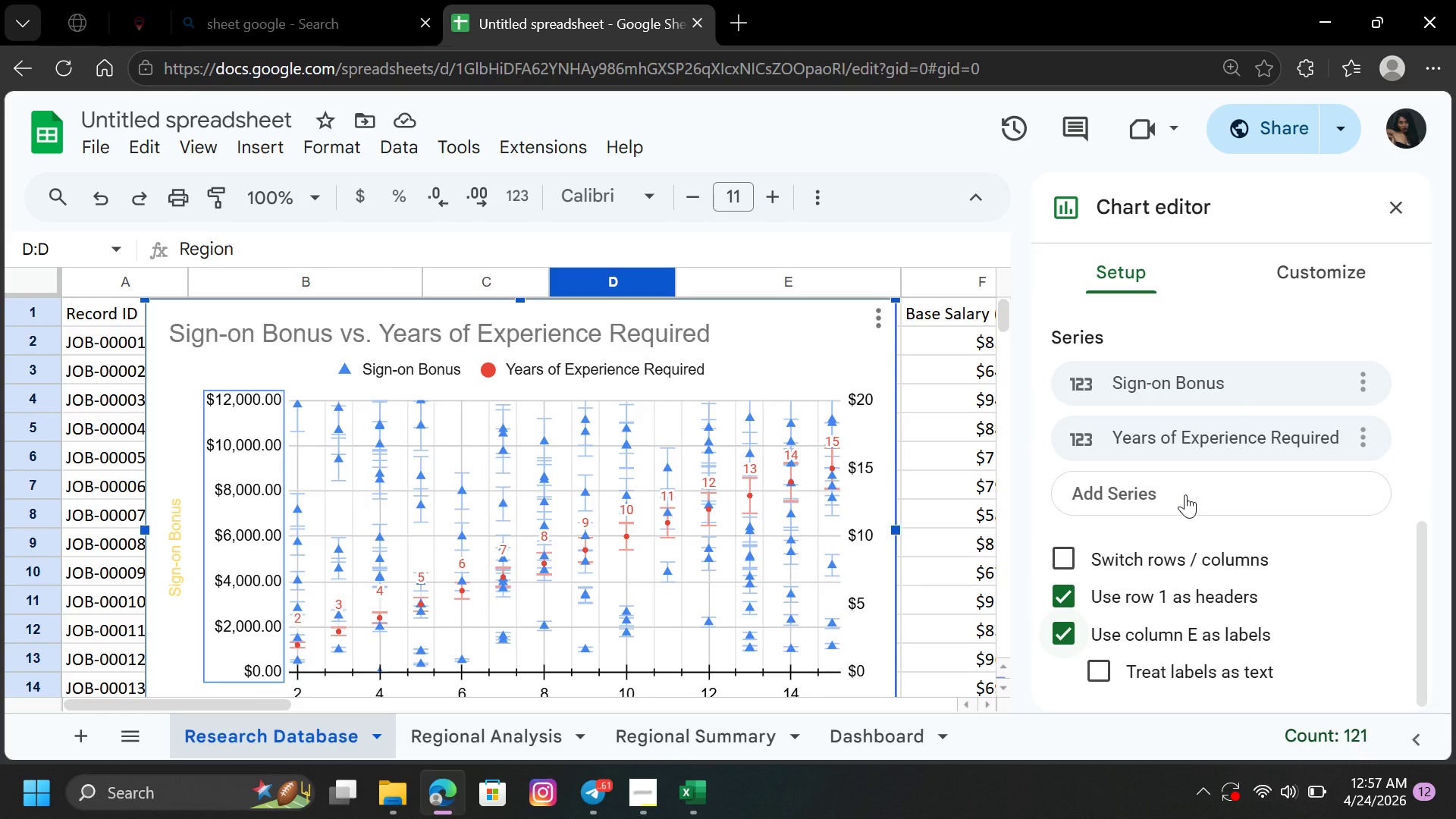 
left_click([1185, 494])
 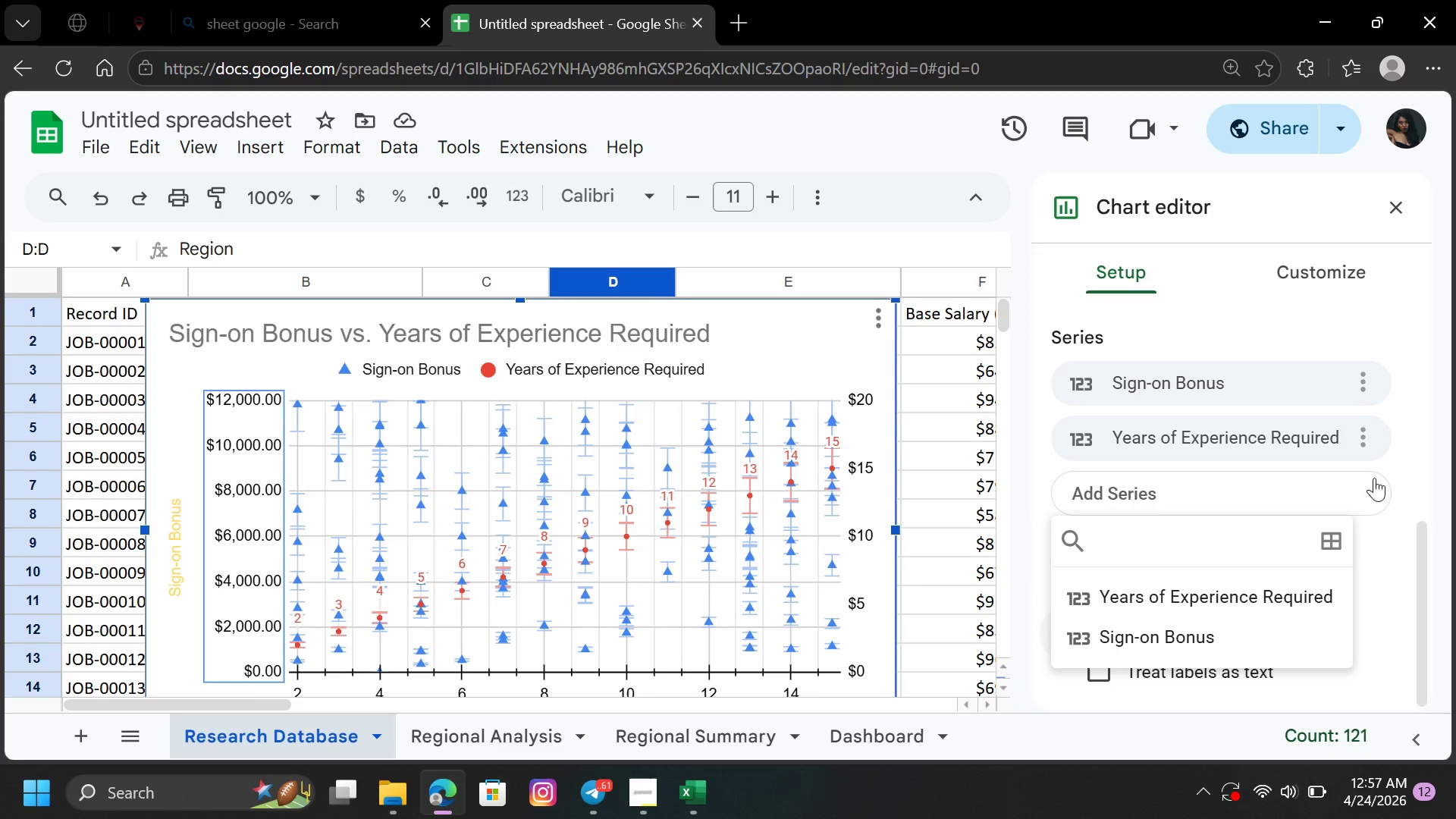 
left_click([1387, 478])
 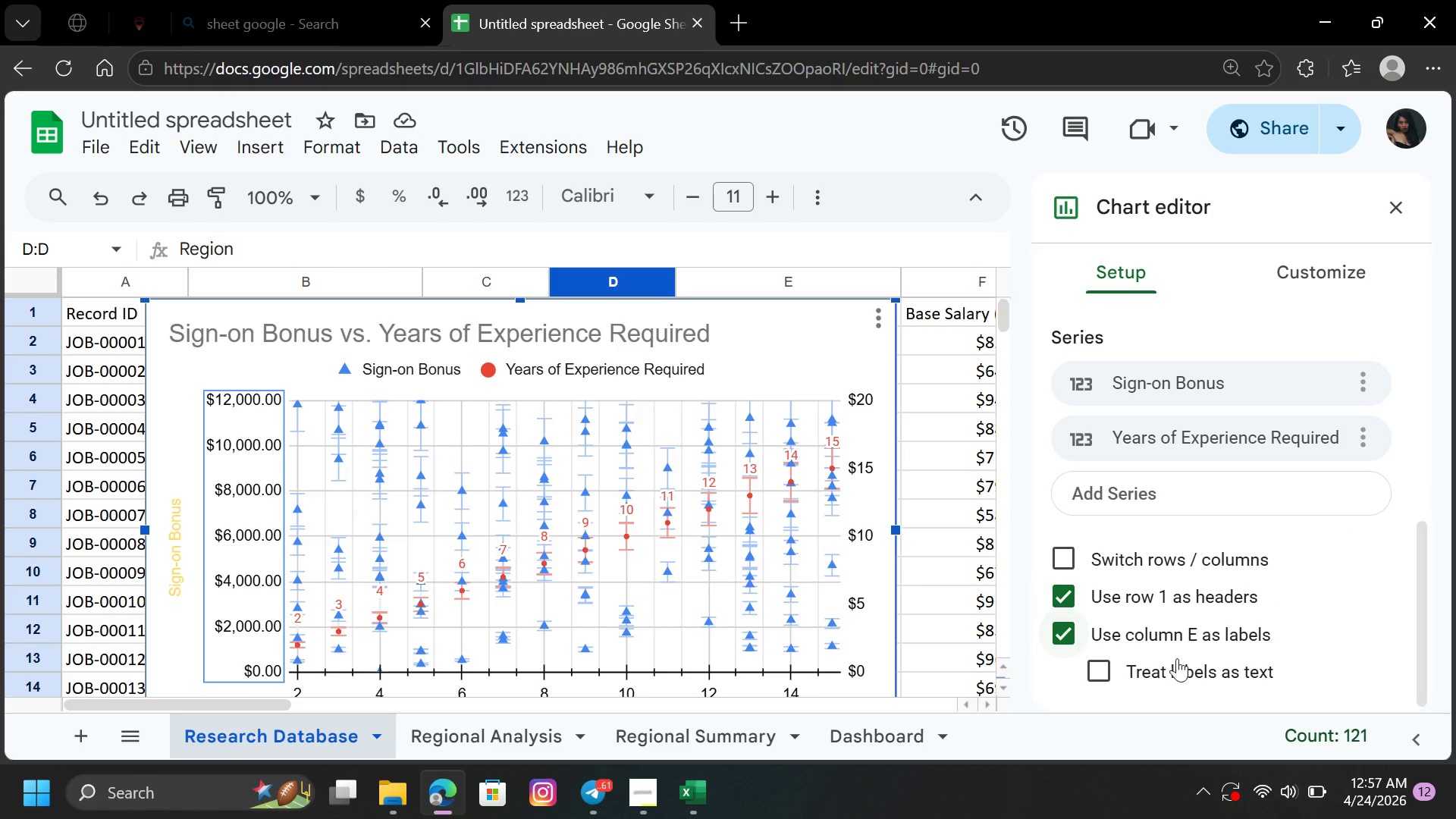 
left_click([1155, 667])
 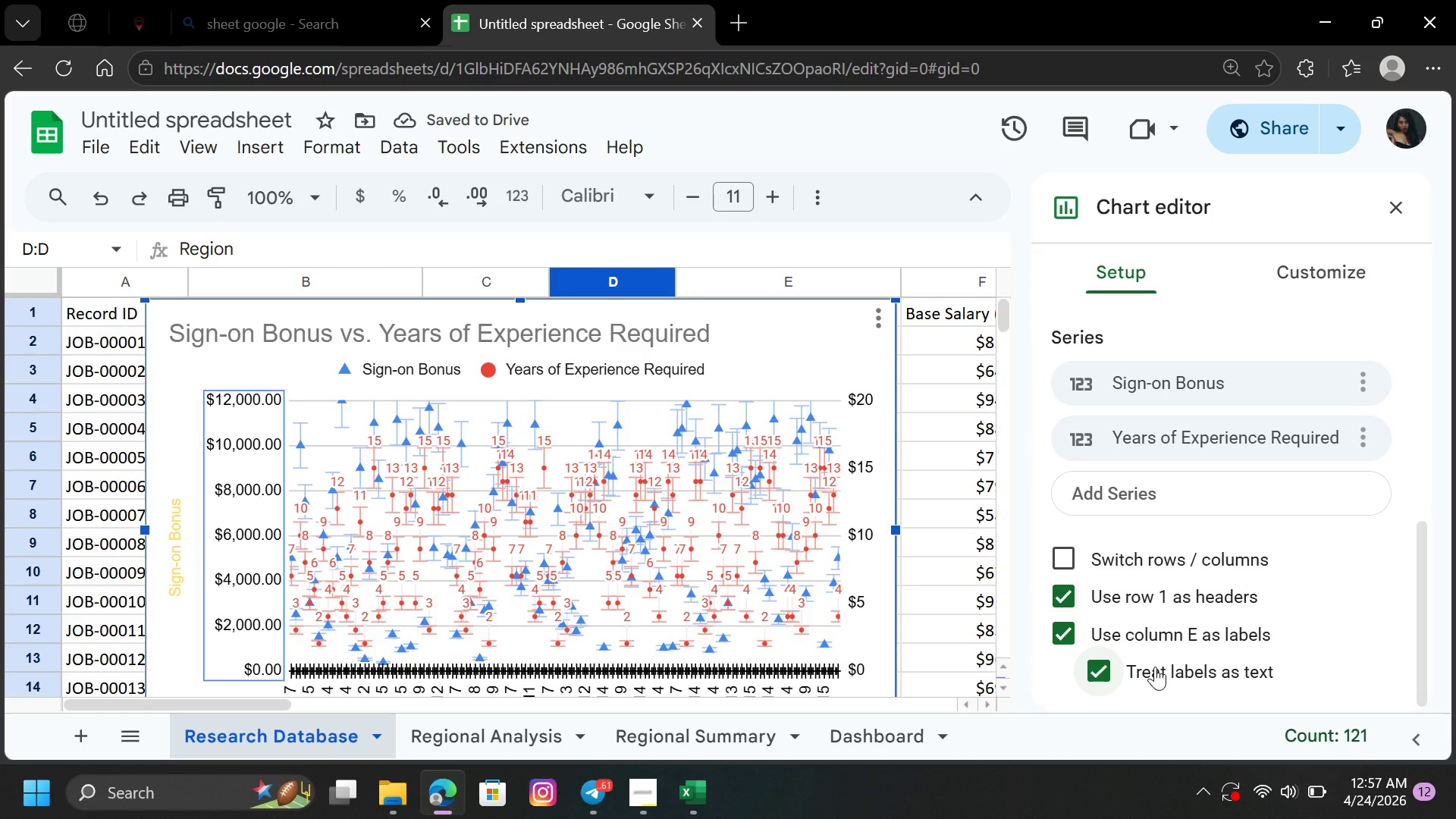 
left_click([1155, 667])
 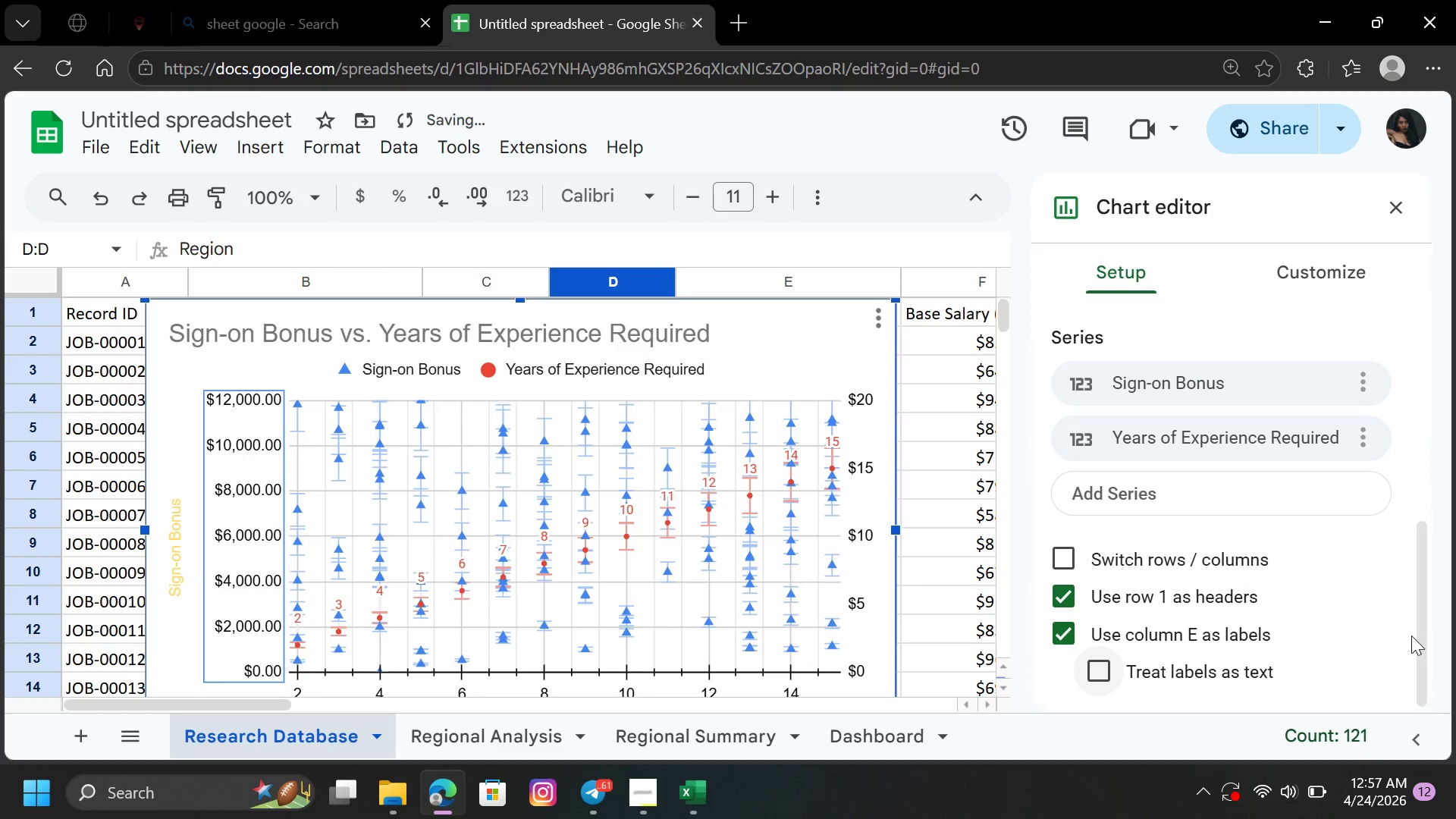 
left_click_drag(start_coordinate=[1413, 635], to_coordinate=[1417, 619])
 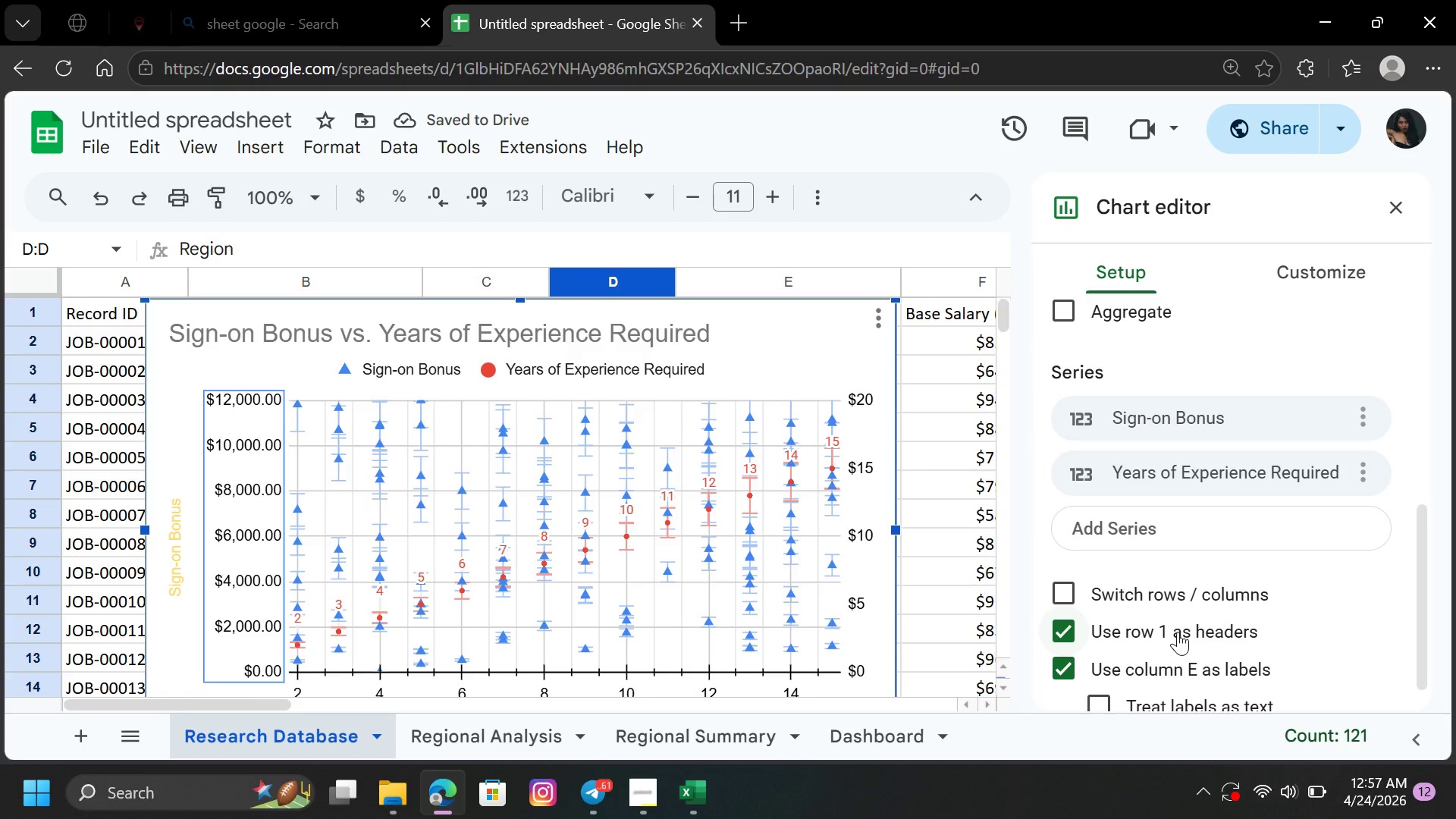 
left_click([1178, 632])
 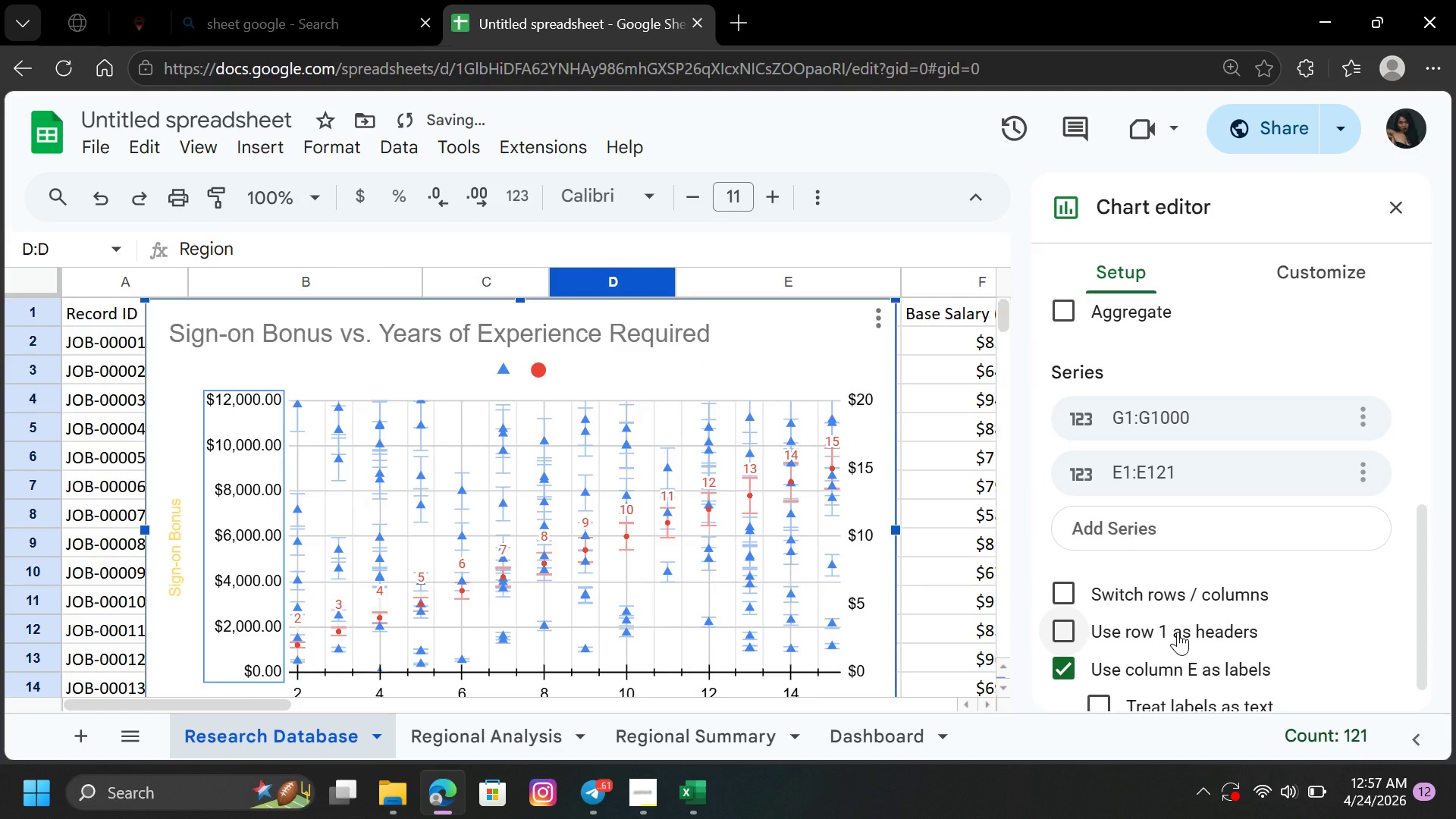 
left_click([1178, 632])
 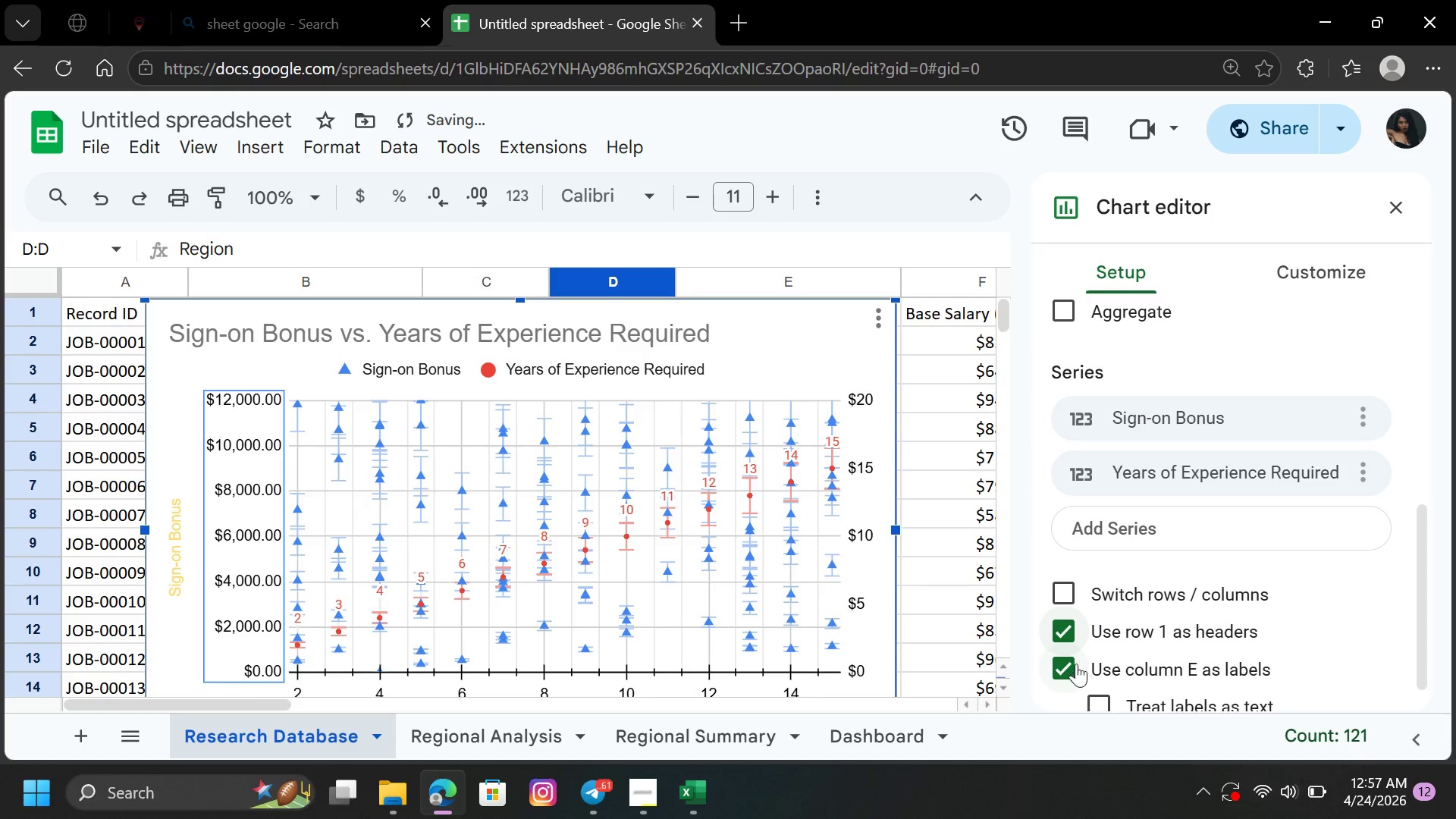 
left_click([1059, 670])
 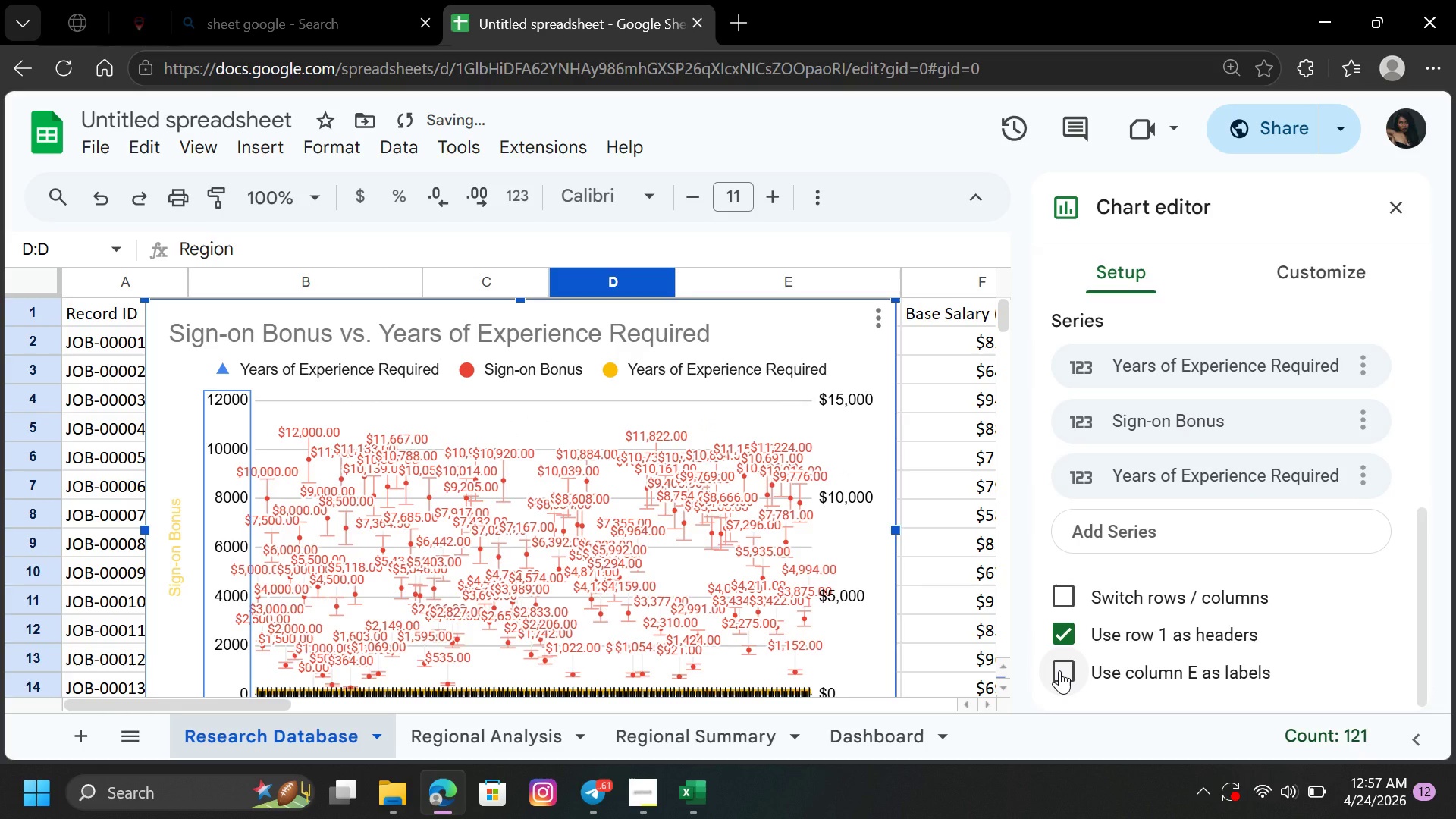 
left_click([1059, 670])
 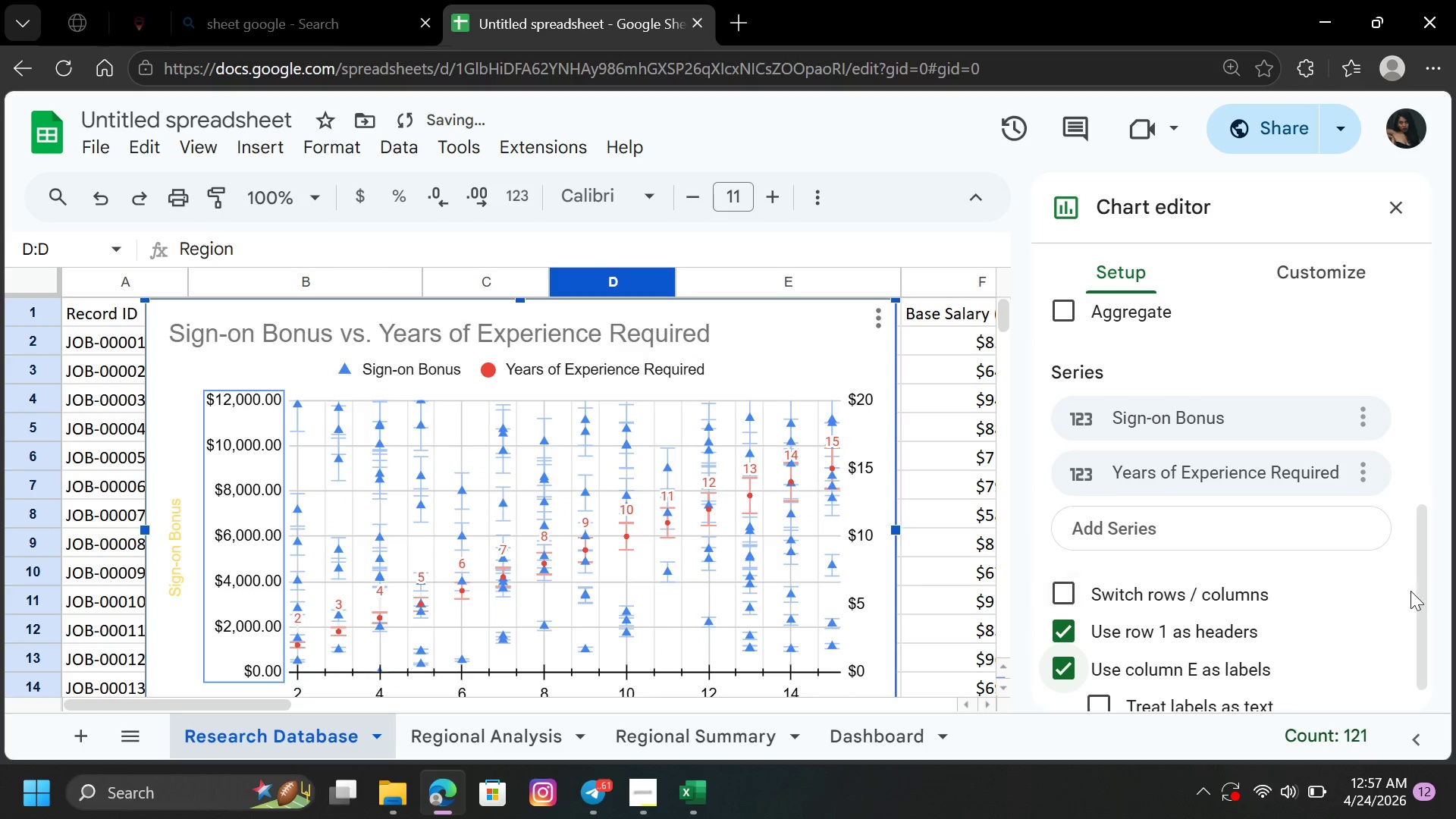 
left_click_drag(start_coordinate=[1419, 591], to_coordinate=[1420, 477])
 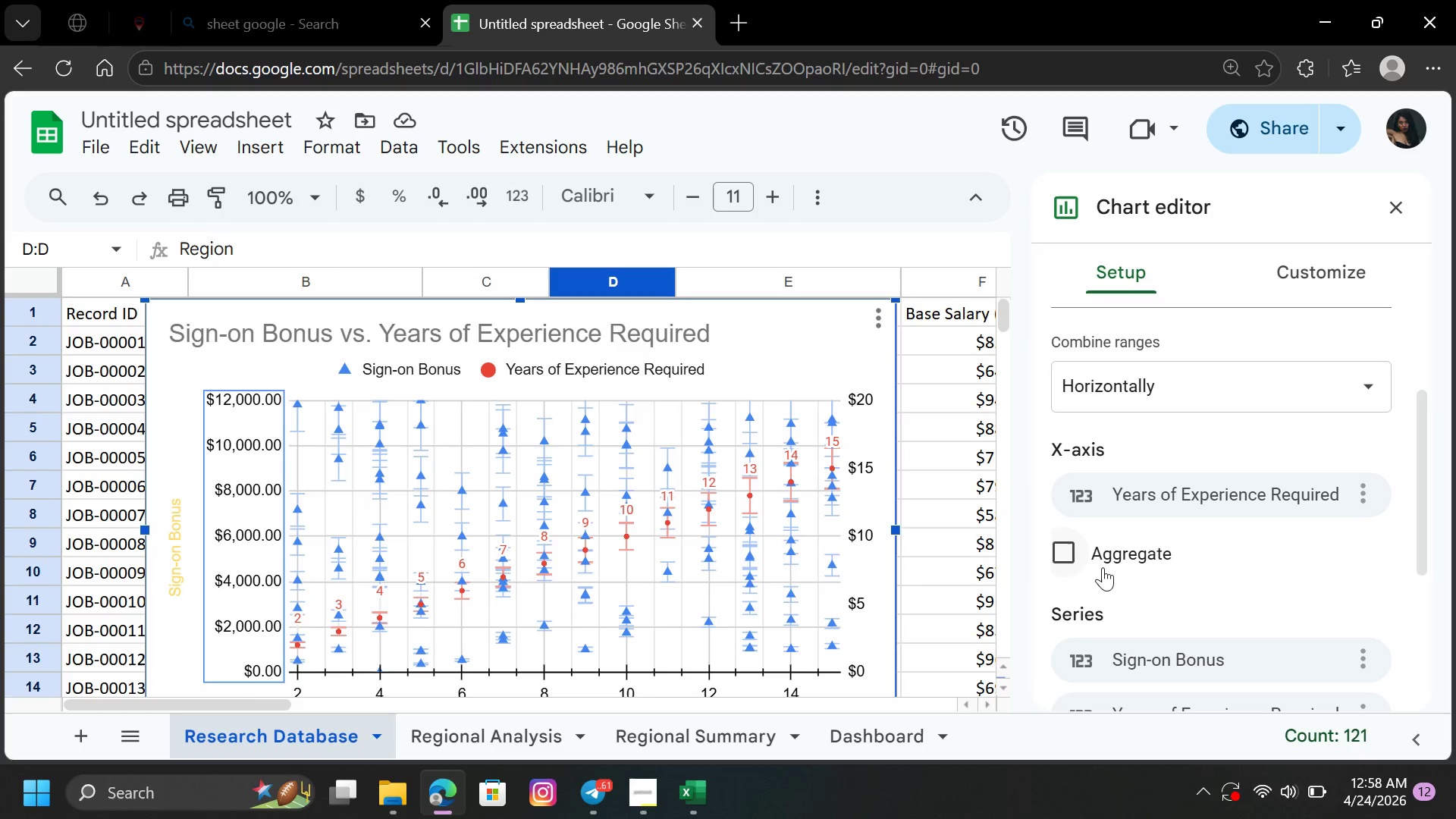 
left_click([1062, 544])
 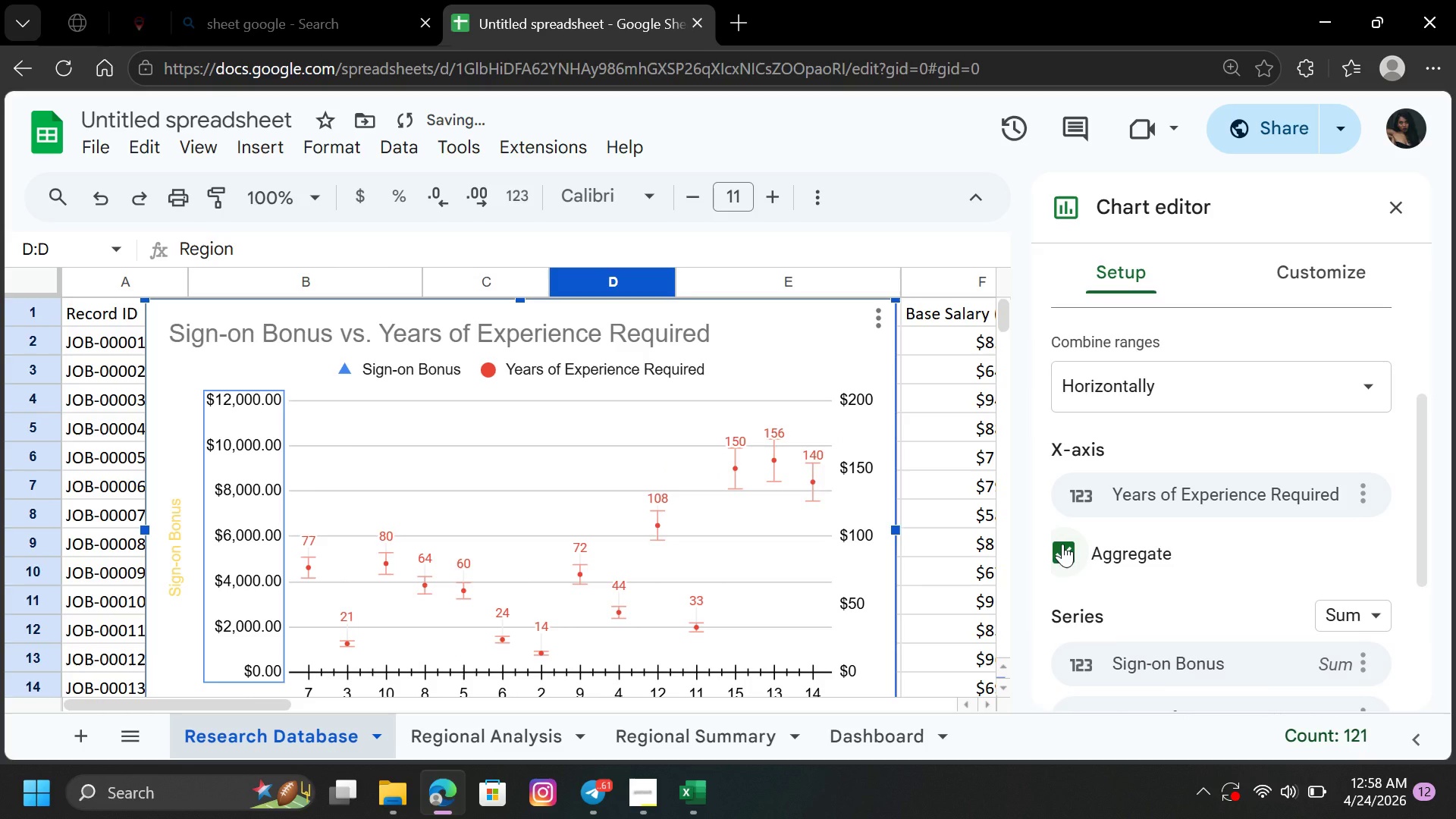 
left_click([1062, 544])
 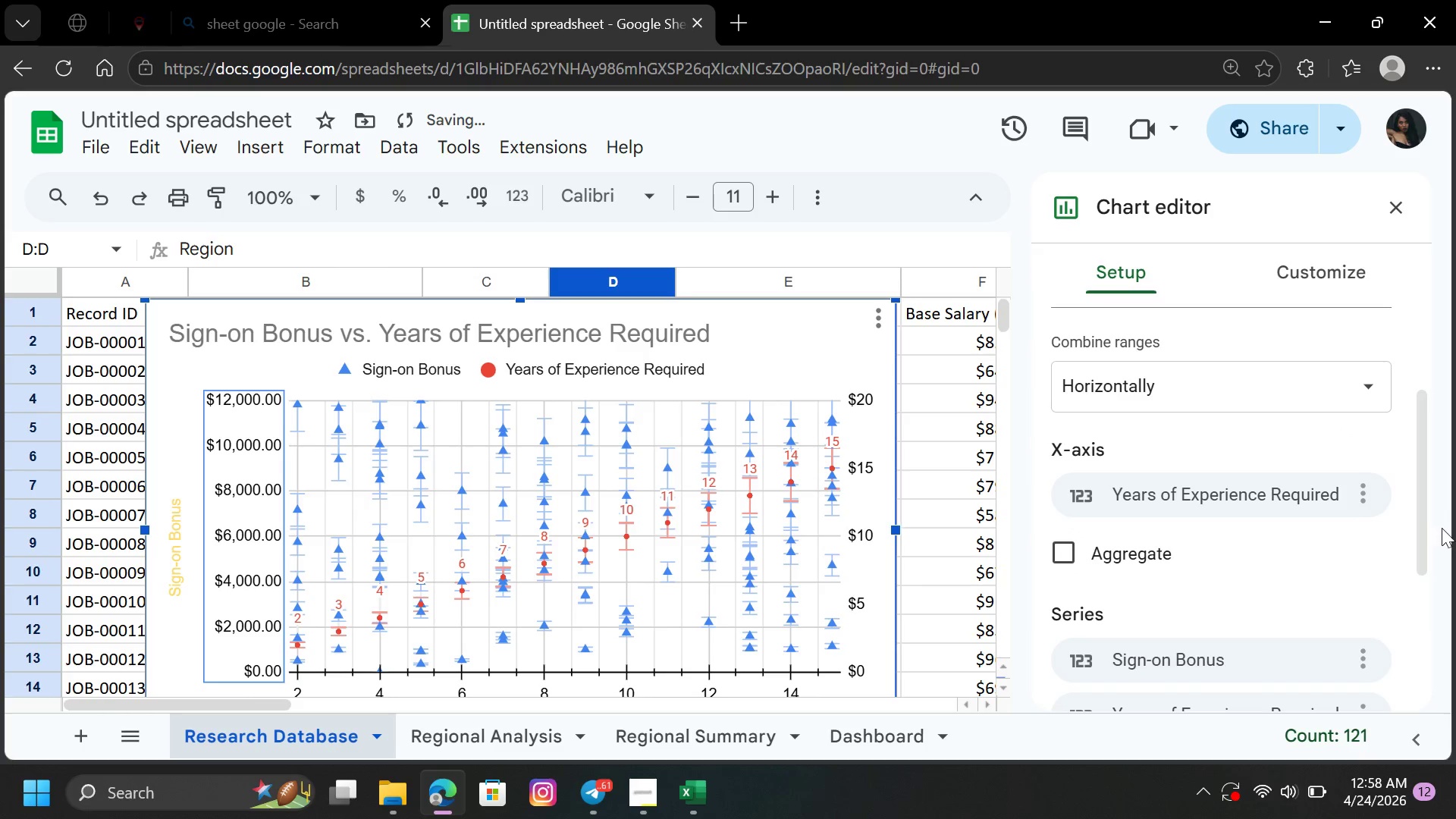 
left_click_drag(start_coordinate=[1421, 517], to_coordinate=[1426, 627])
 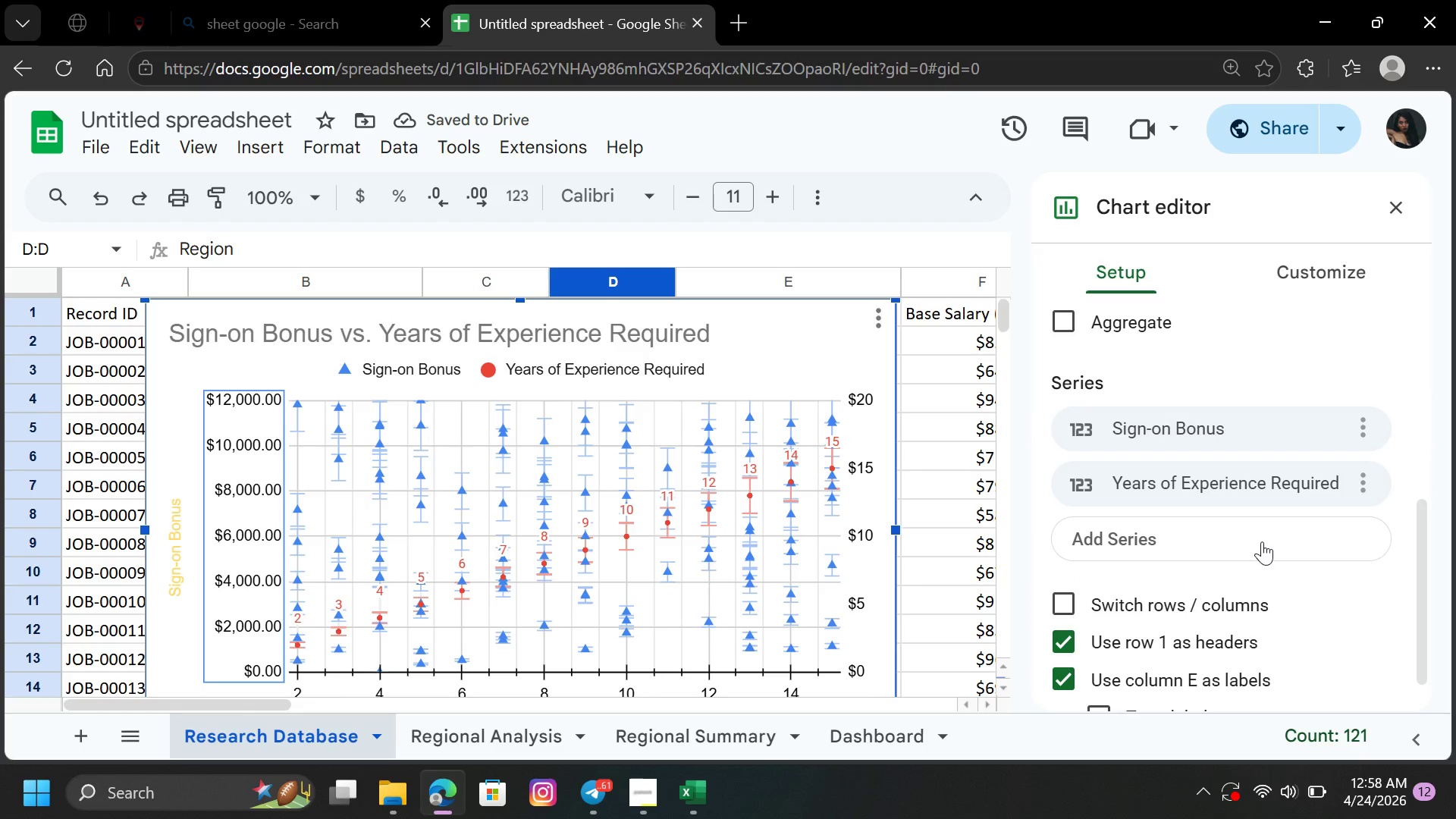 
left_click([1261, 541])
 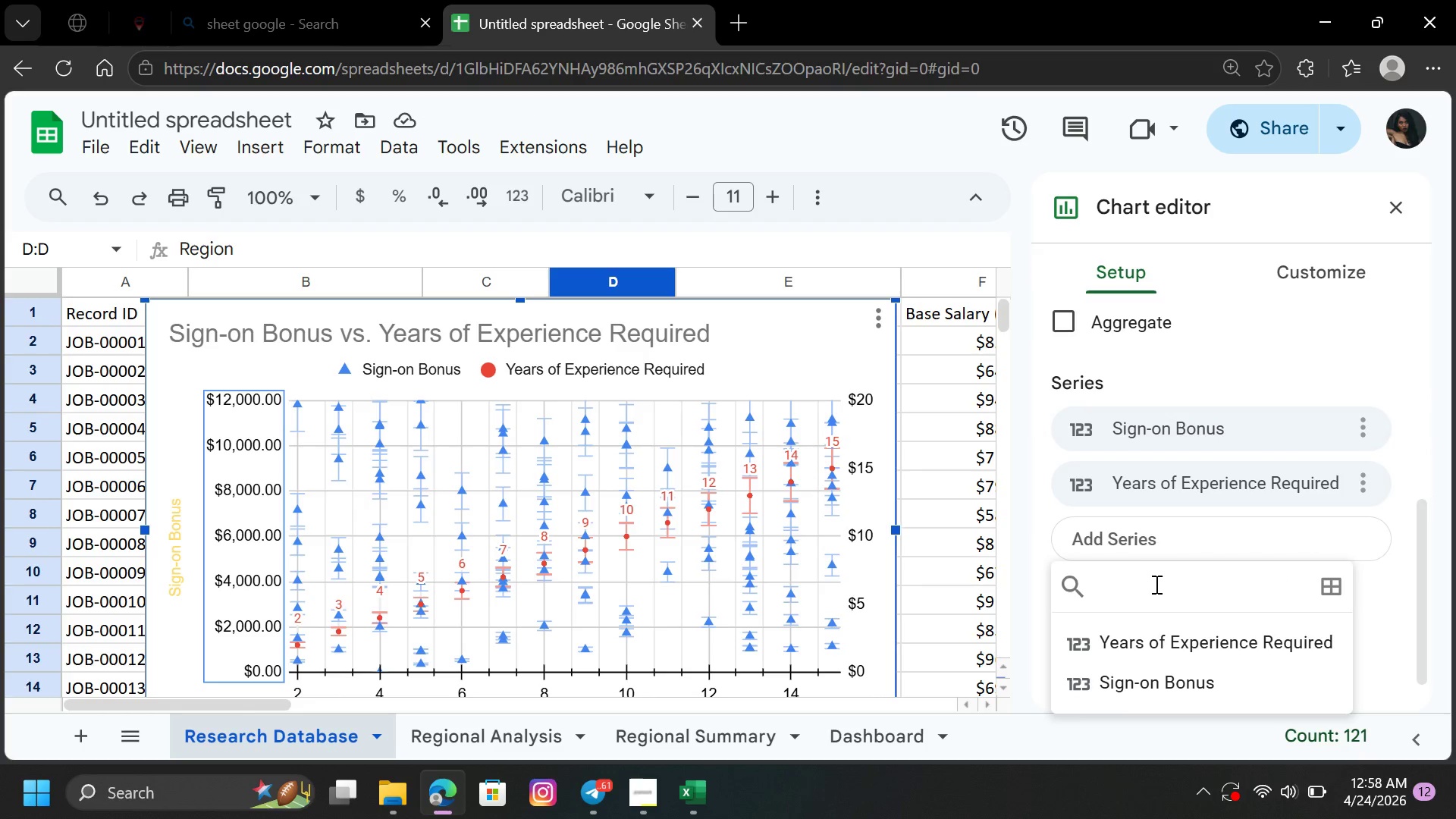 
left_click([1151, 584])
 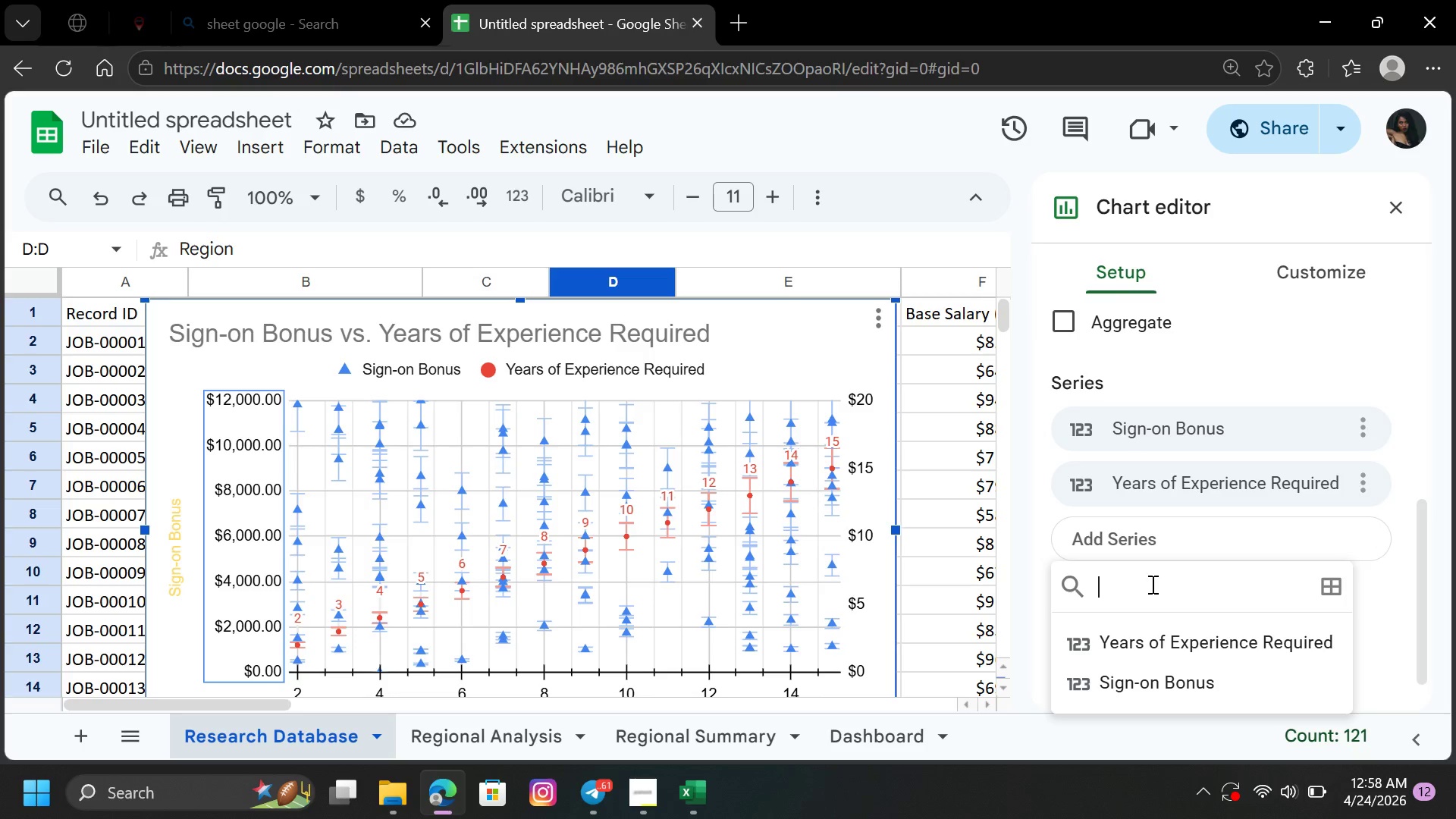 
type(RE)
key(Backspace)
type(egon)
 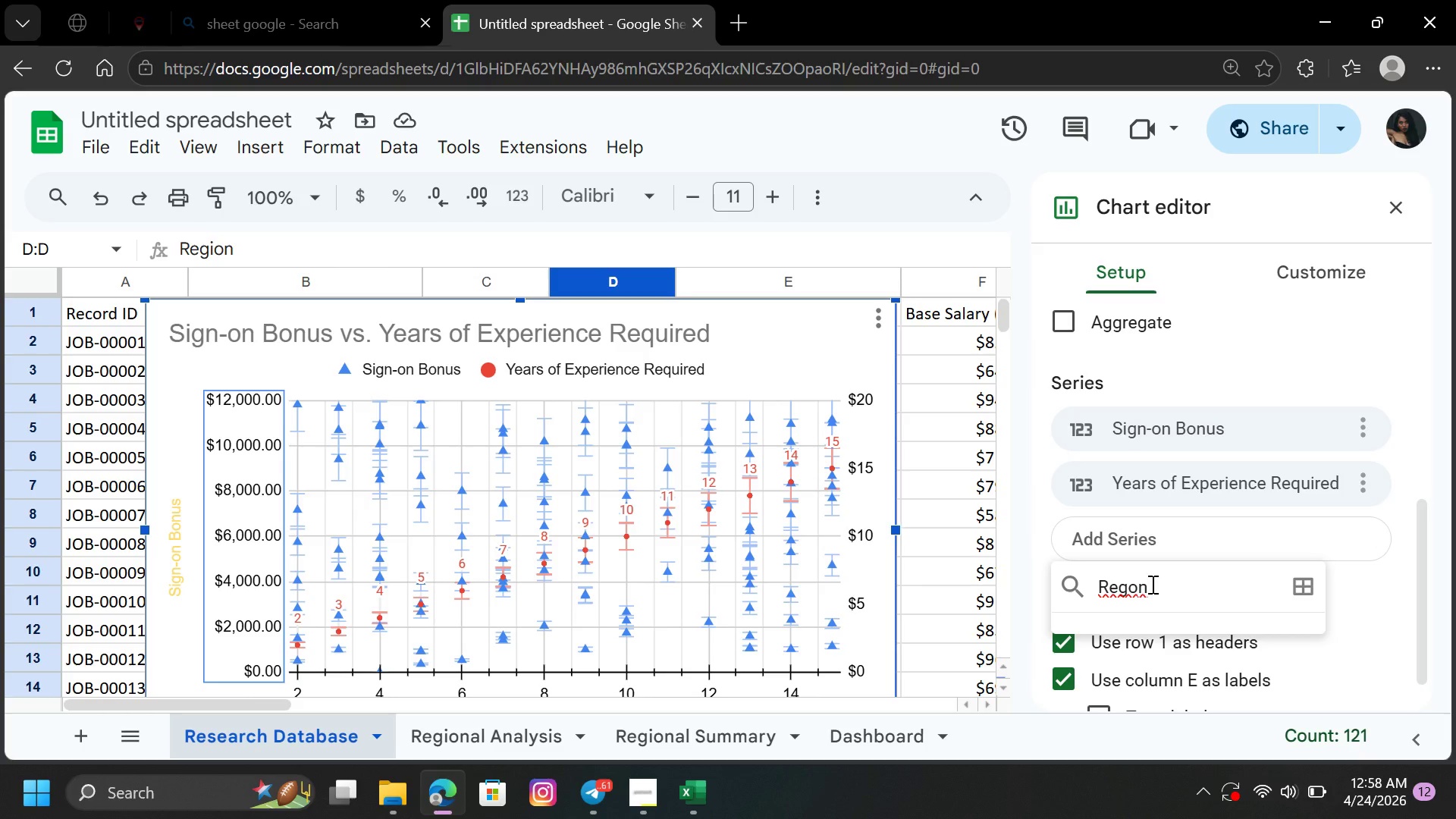 
wait(10.2)
 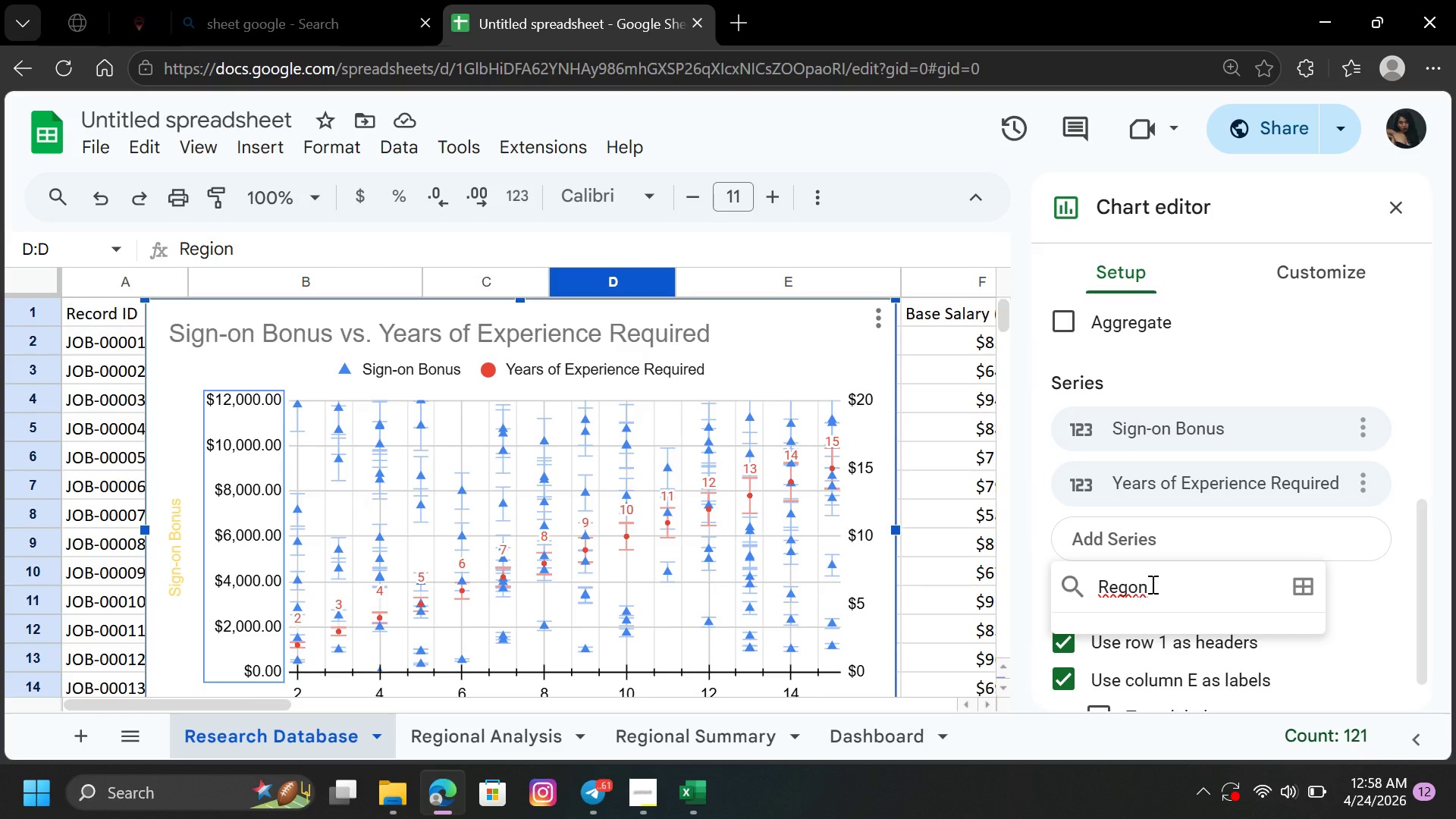 
key(Backspace)
key(Backspace)
type(ion)
 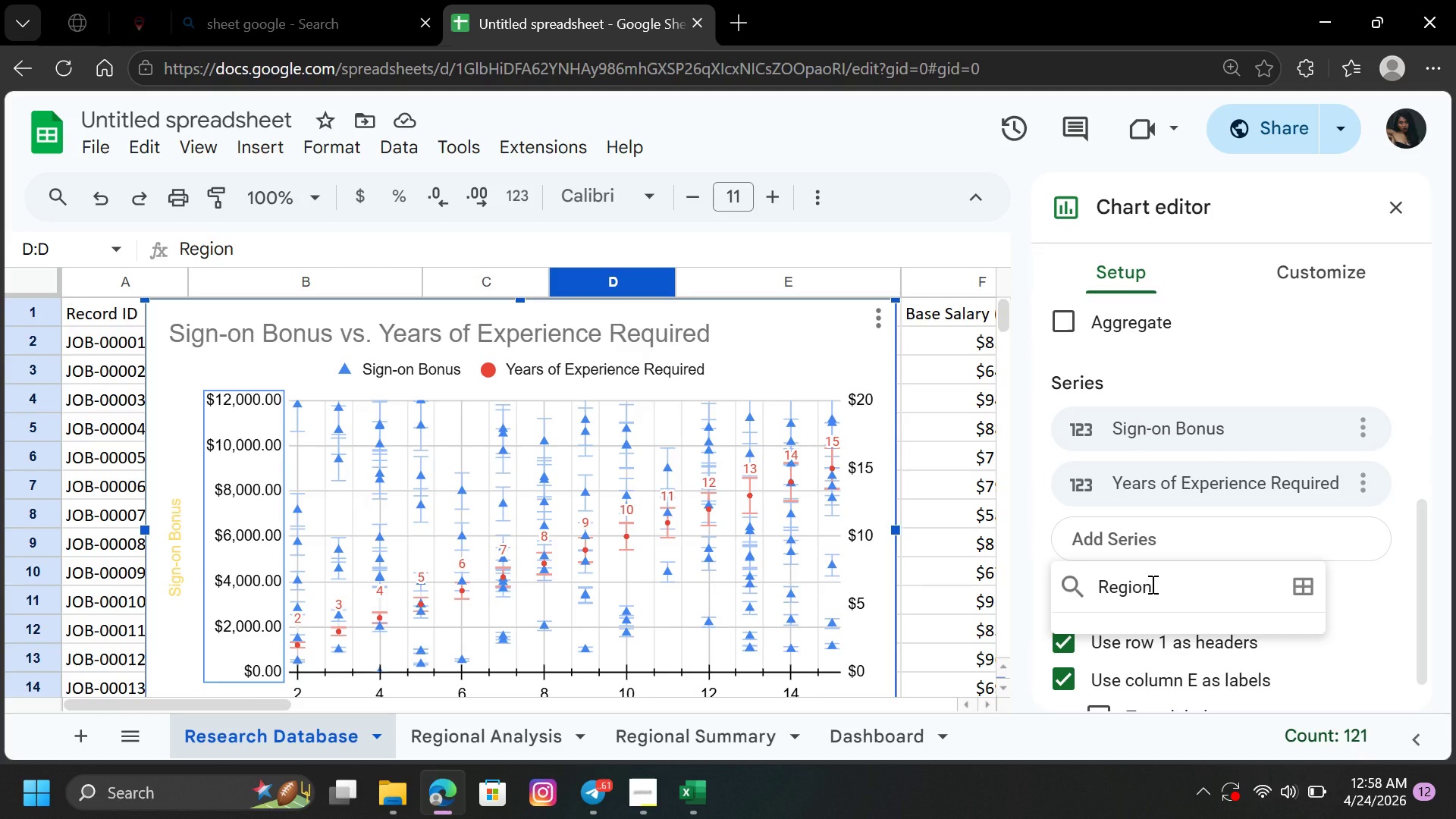 
key(Enter)
 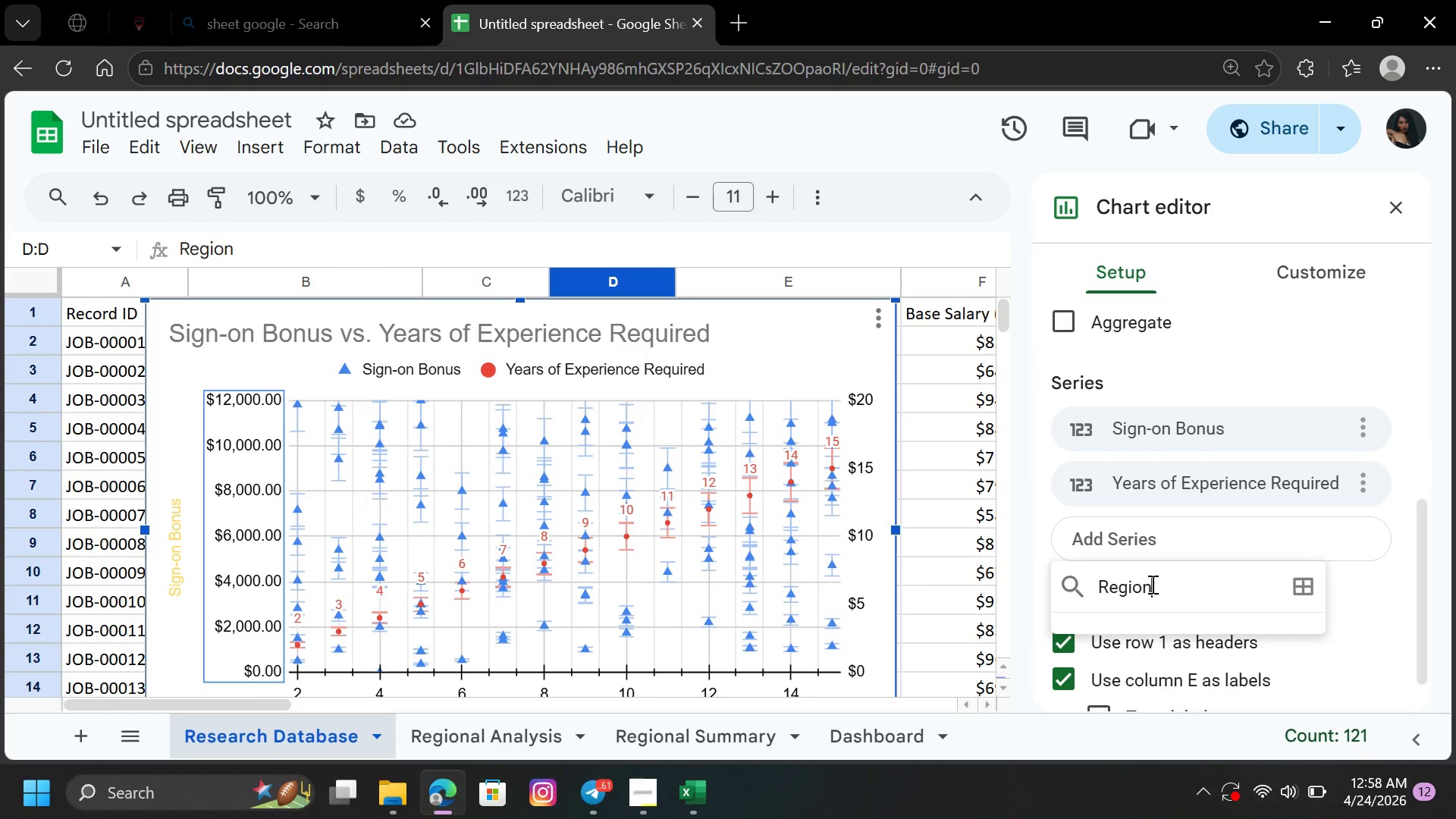 
key(Enter)
 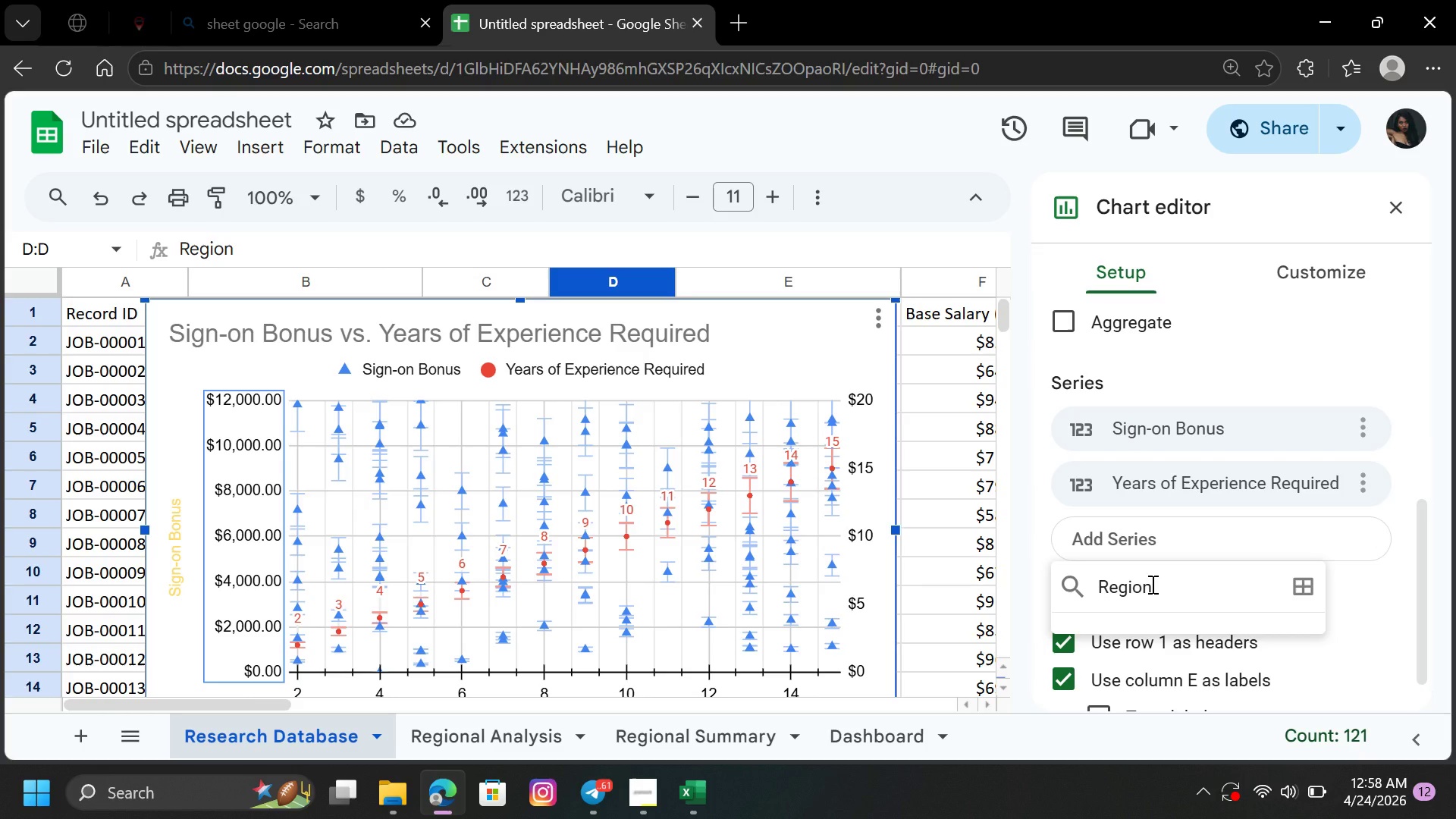 
key(Enter)
 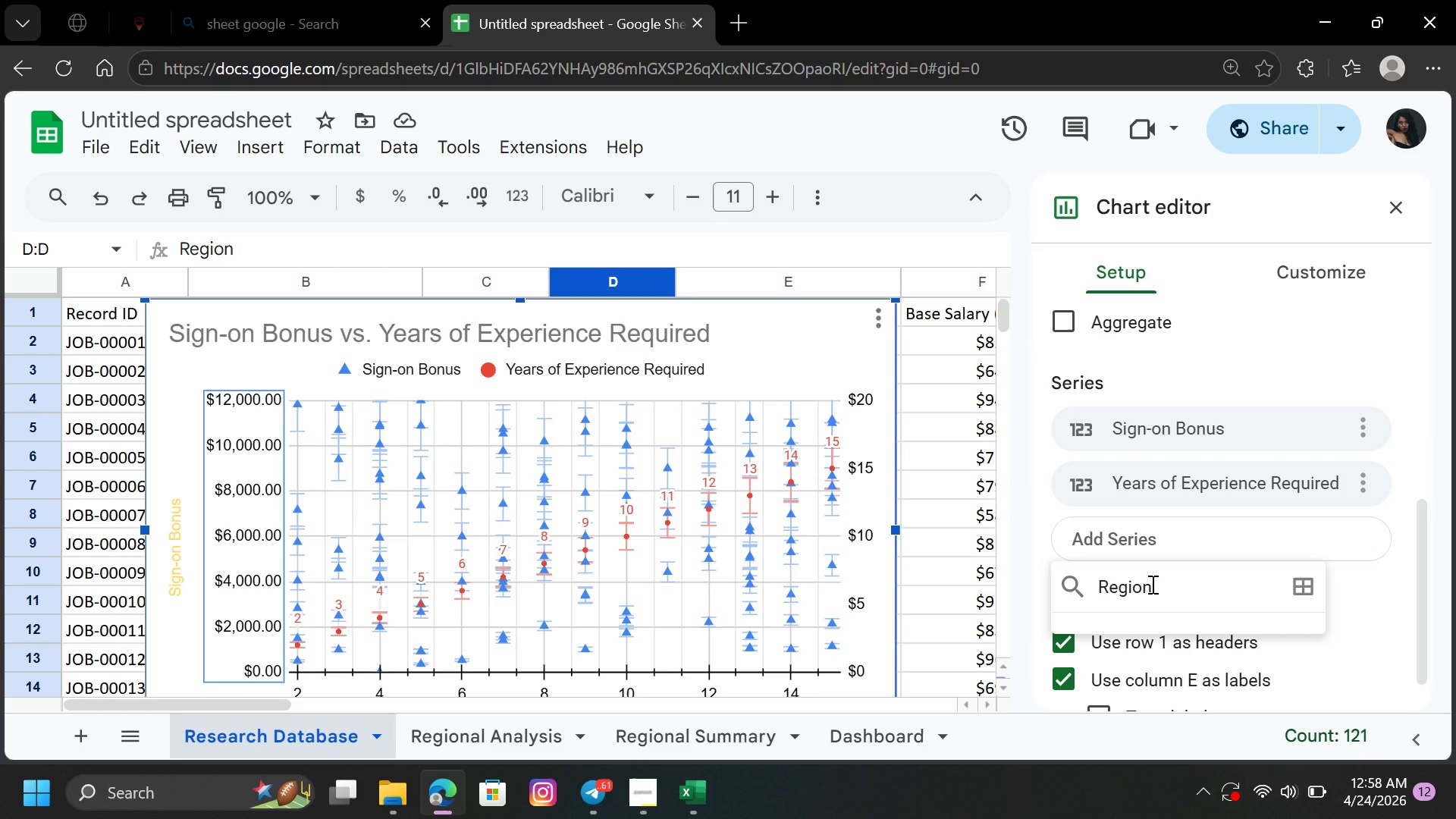 
key(Enter)
 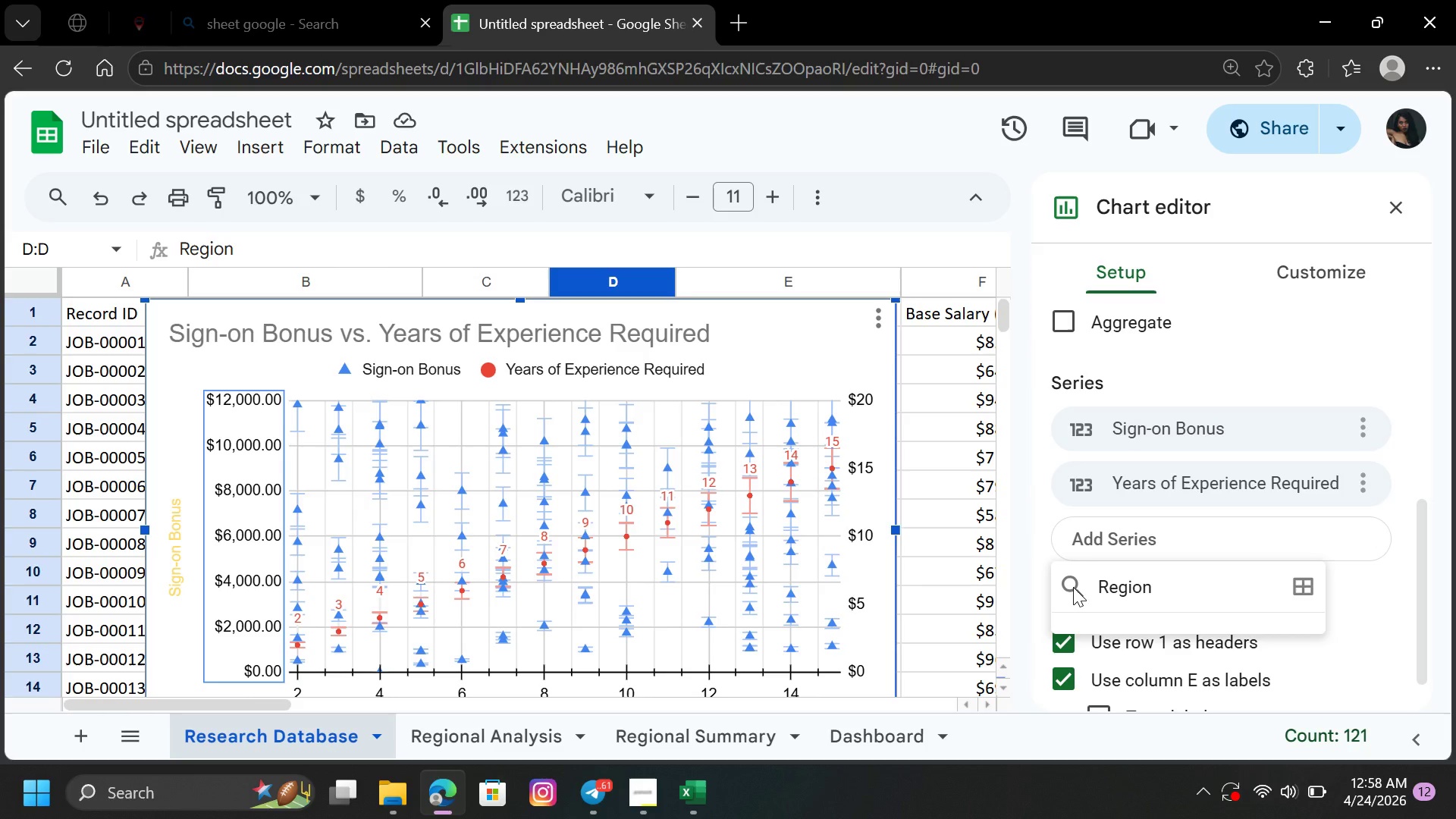 
double_click([1073, 587])
 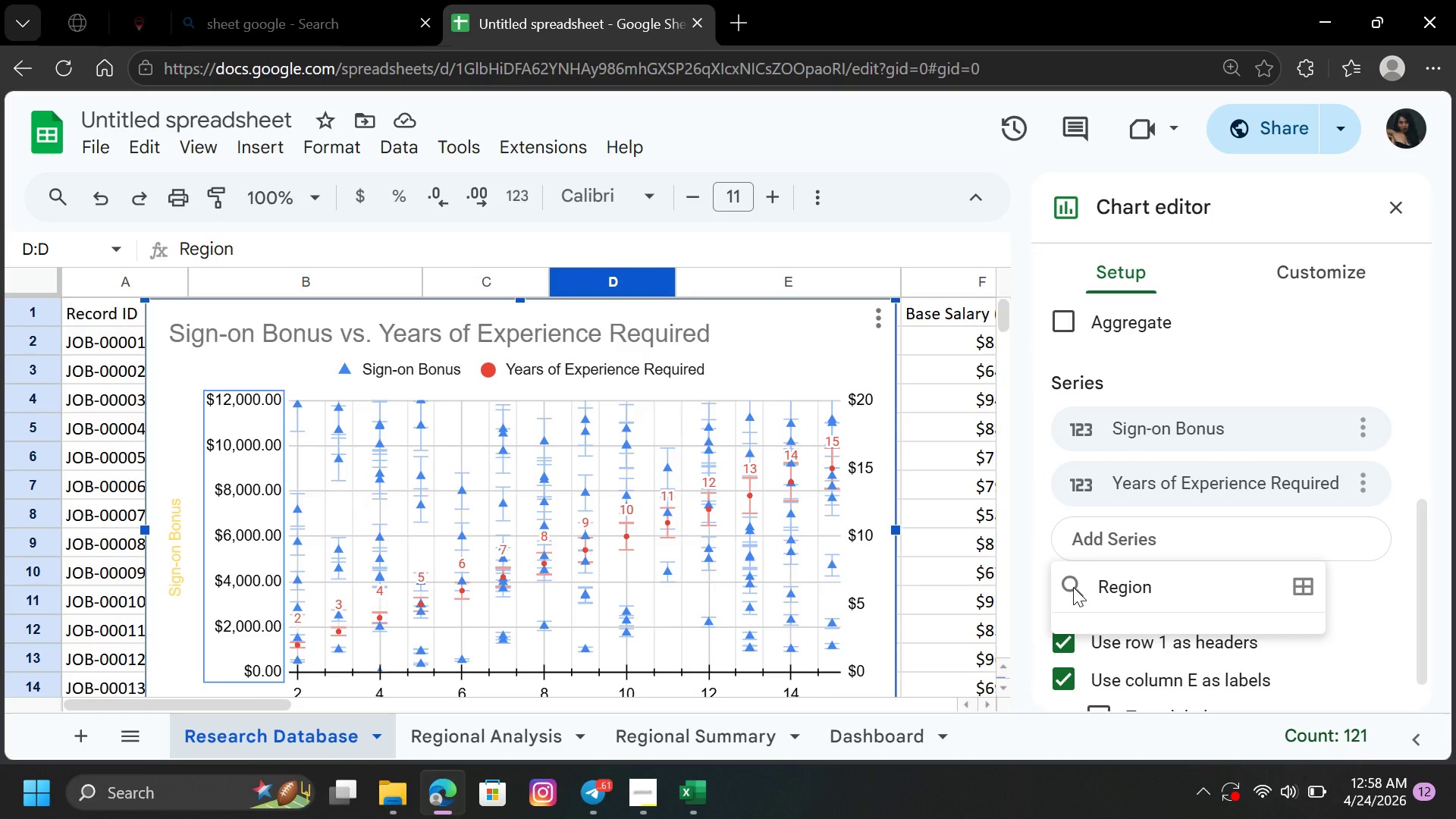 
triple_click([1073, 587])
 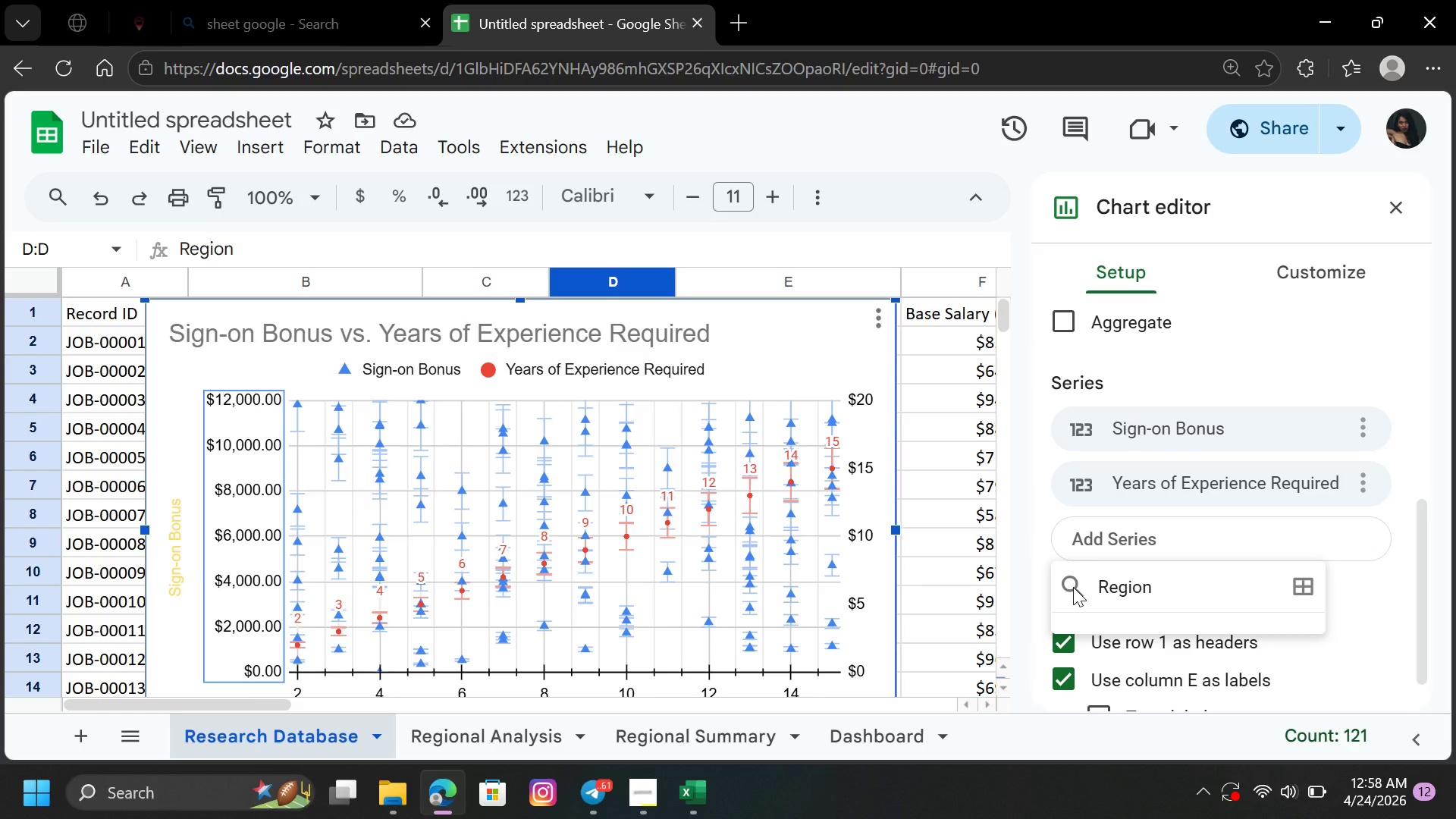 
triple_click([1073, 587])
 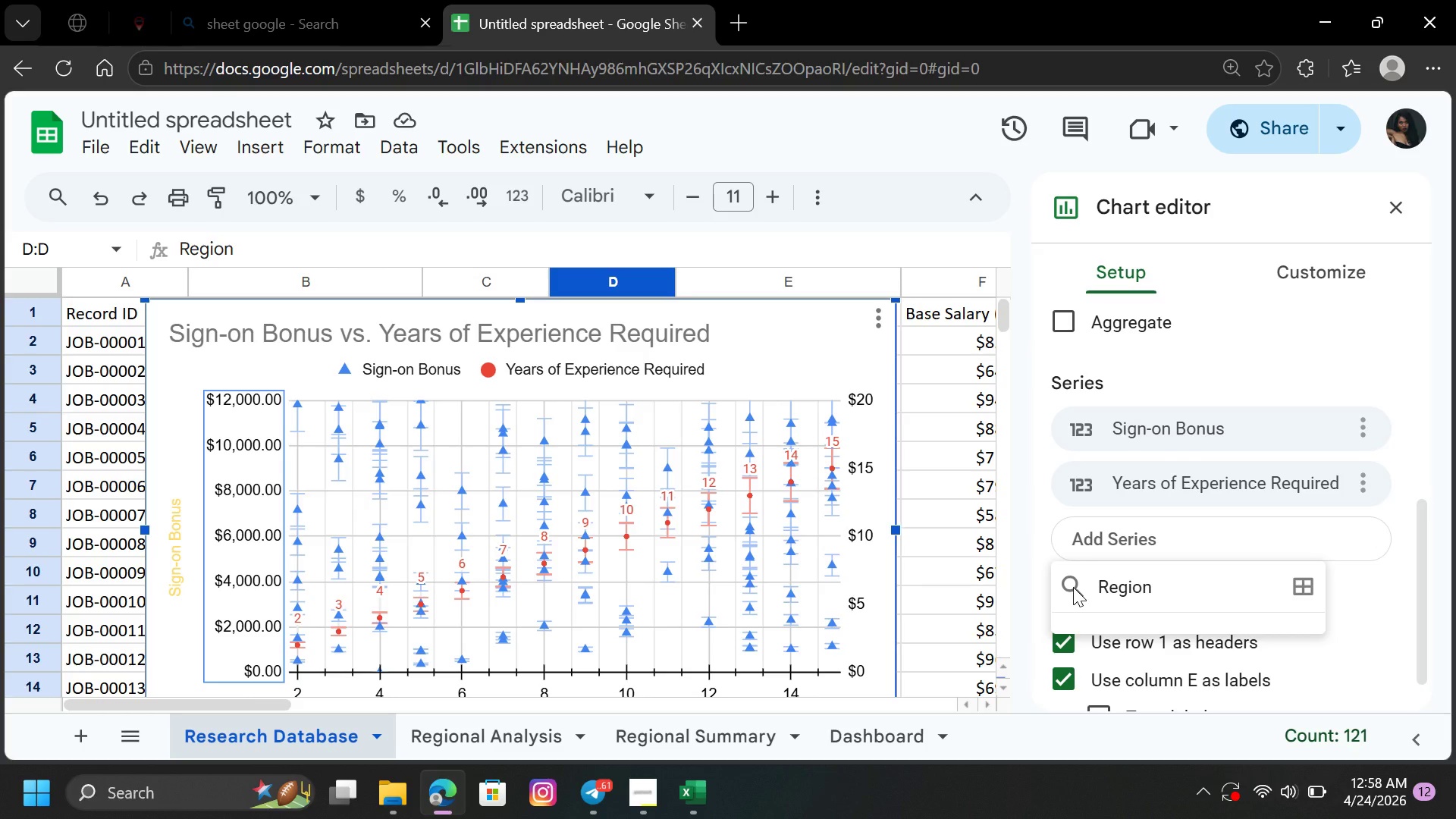 
triple_click([1073, 587])
 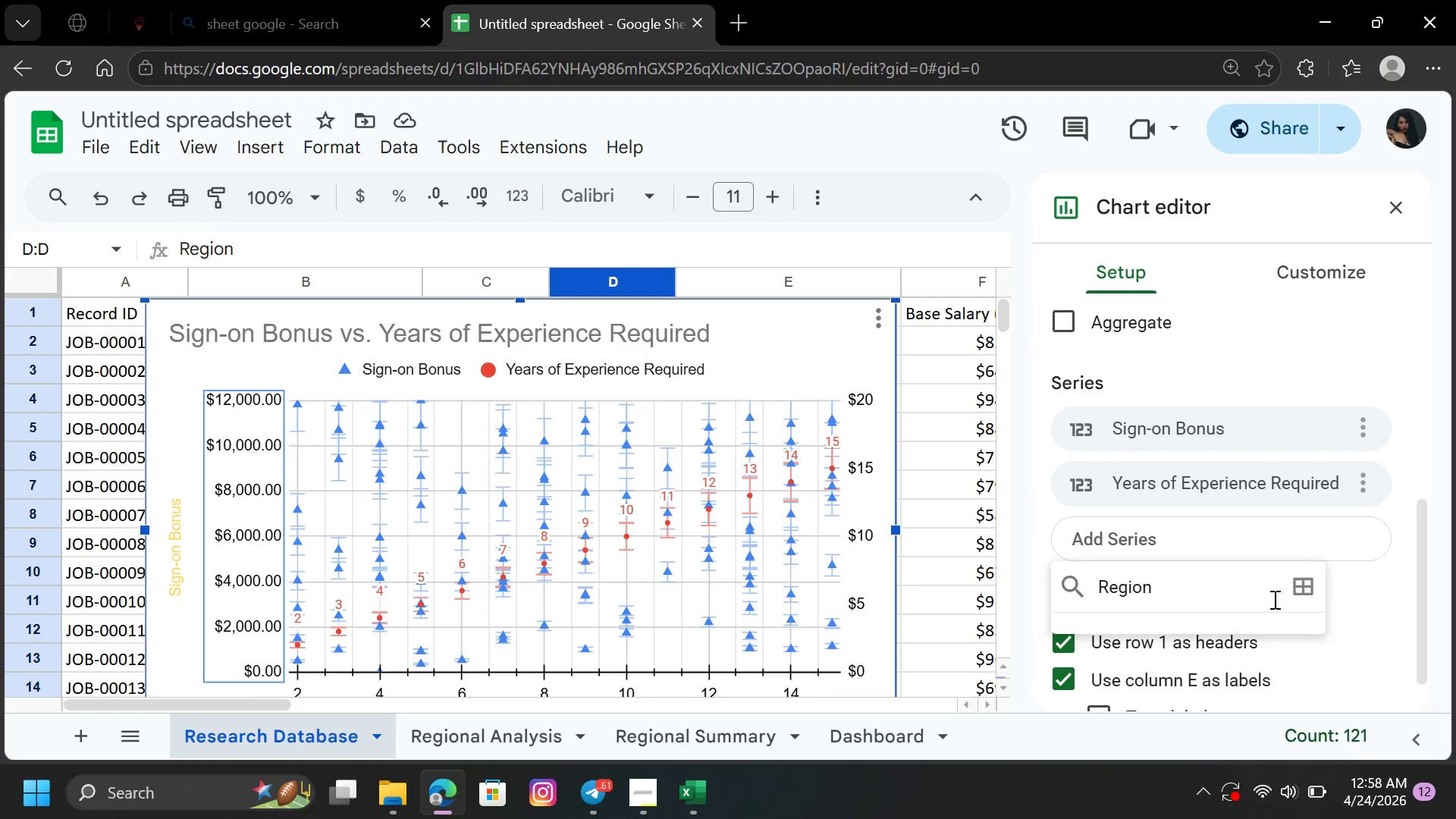 
left_click([1314, 585])
 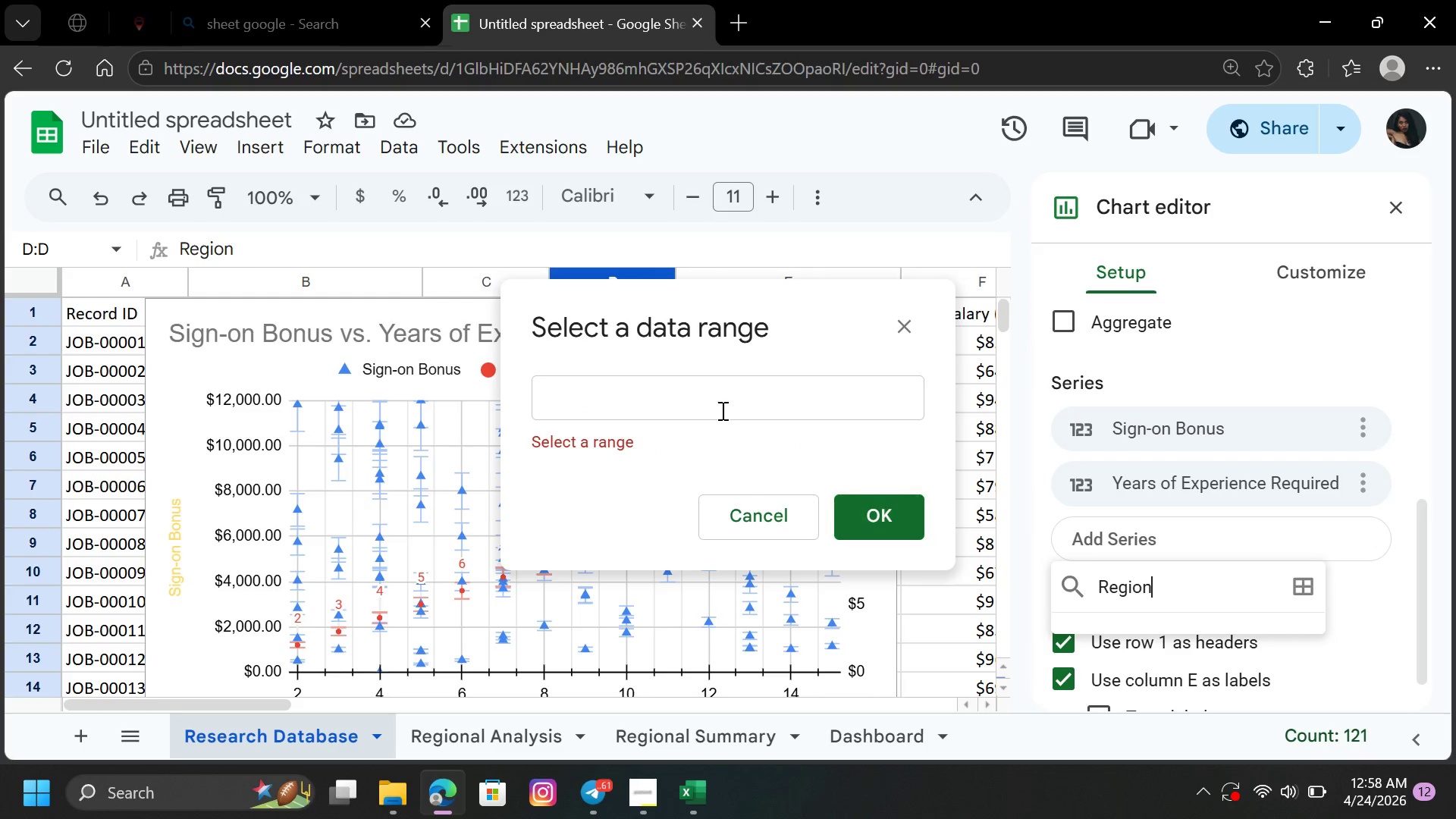 
left_click([679, 395])
 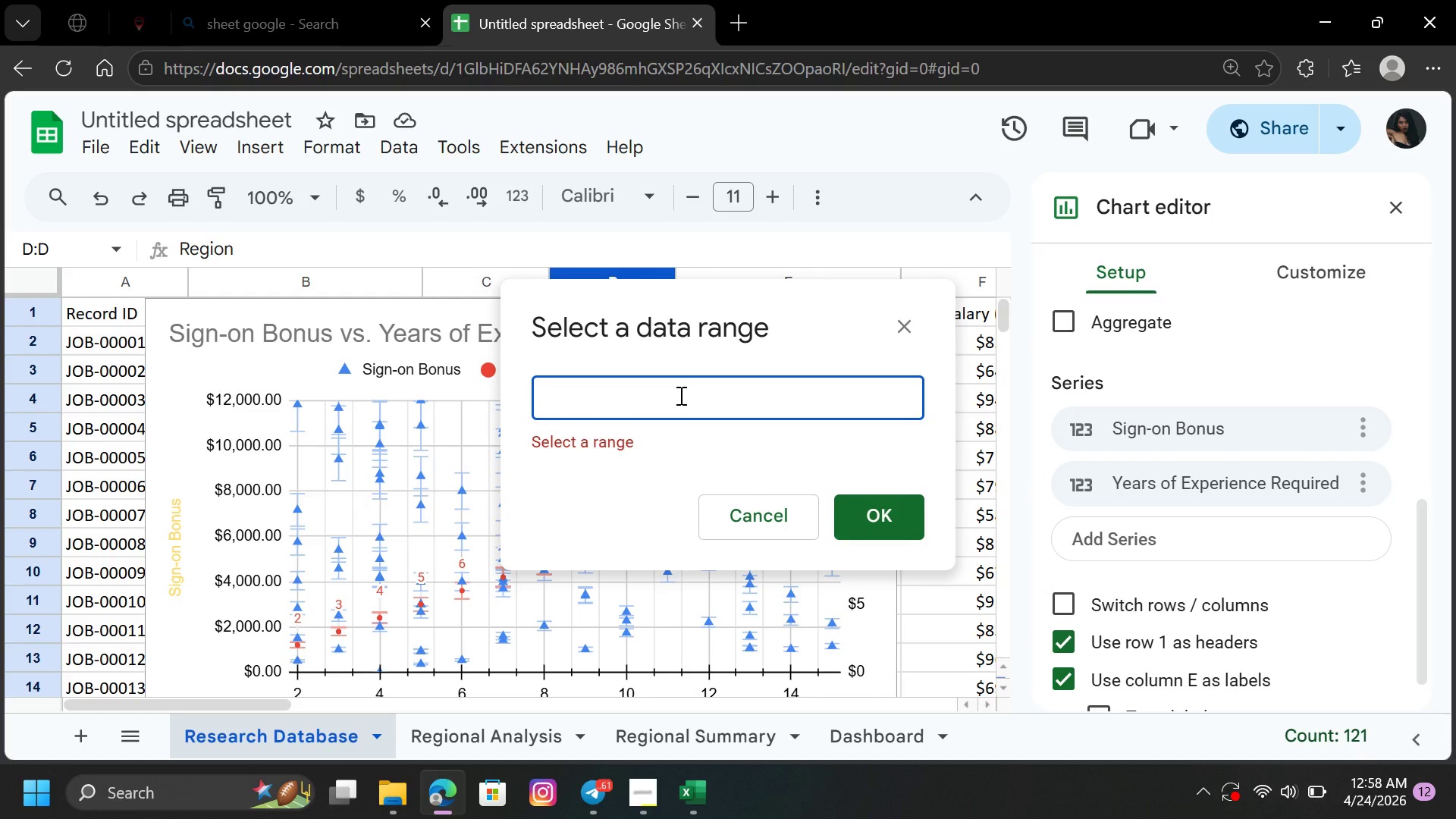 
type(d2)
key(Backspace)
key(Backspace)
type(D2:10000)
 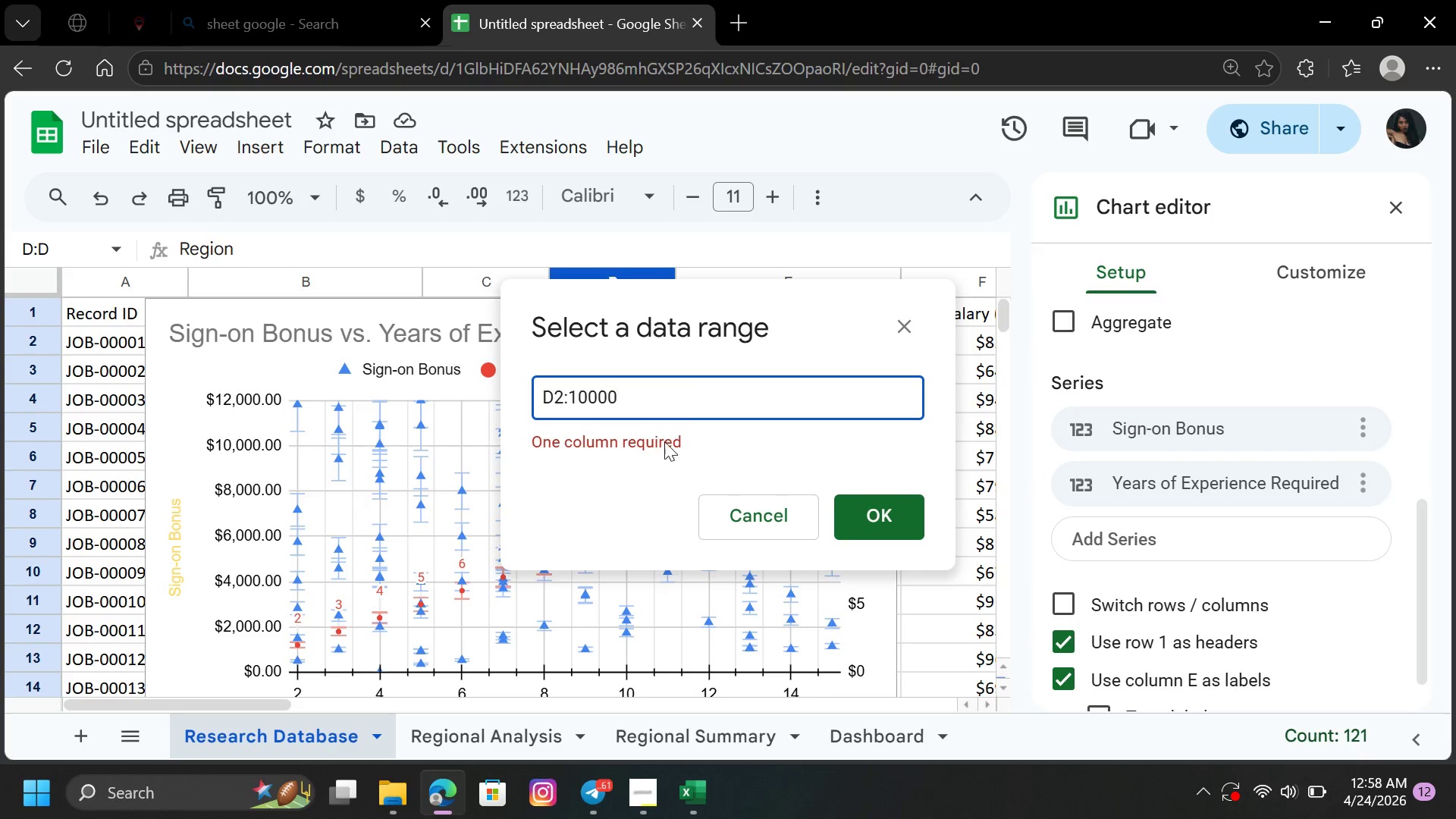 
left_click([872, 515])
 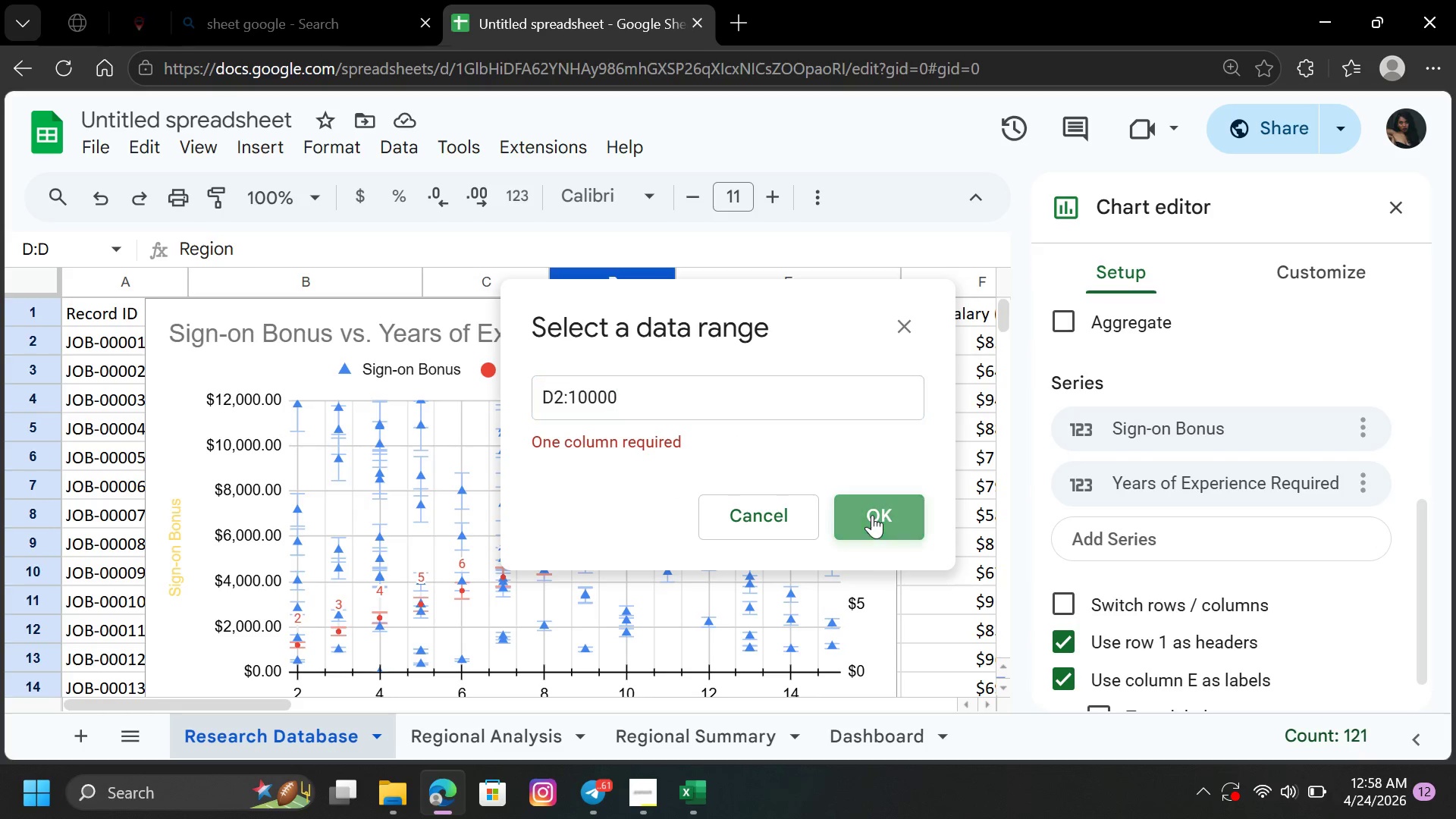 
double_click([872, 515])
 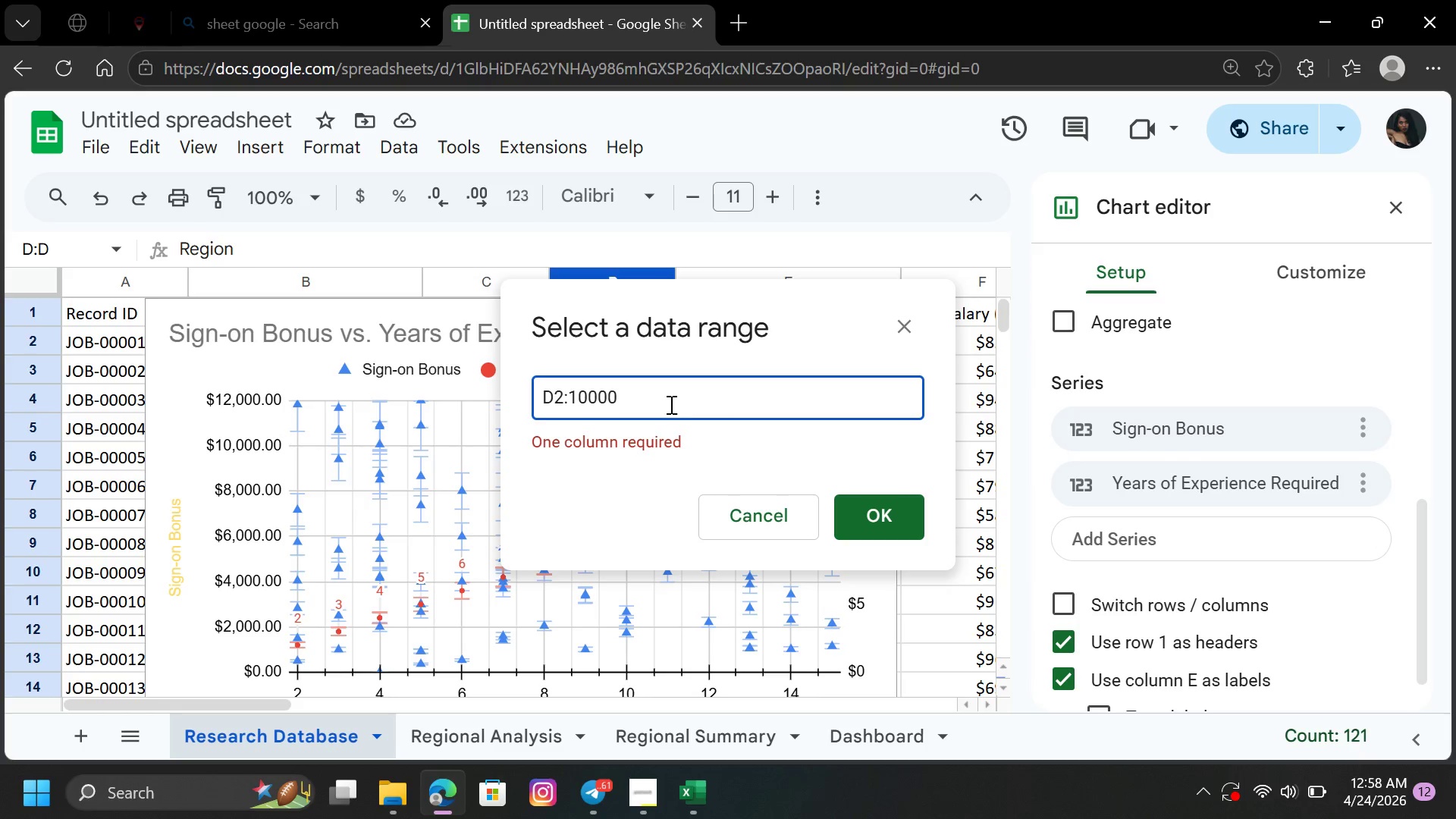 
left_click([667, 398])
 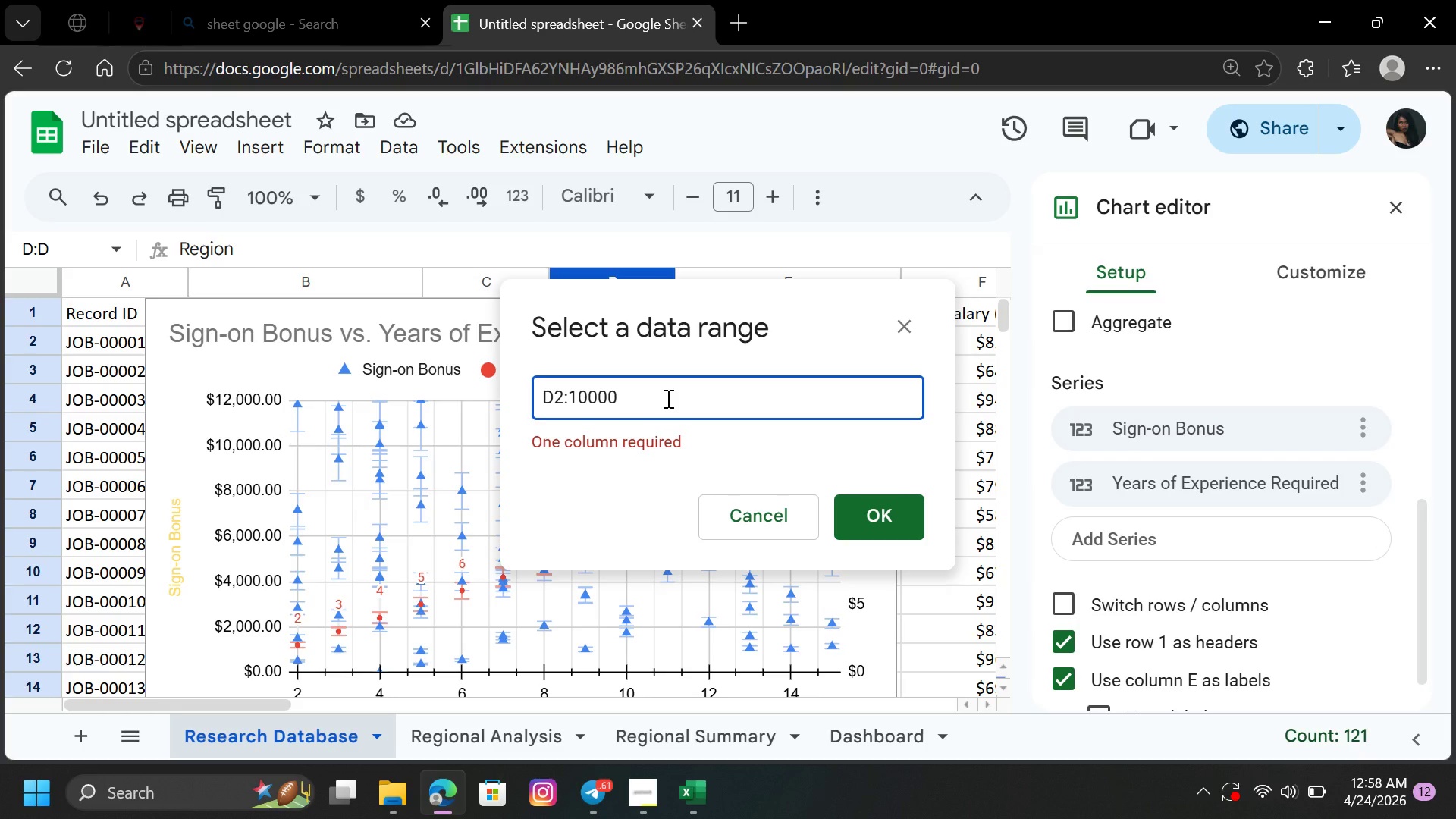 
key(Backspace)
 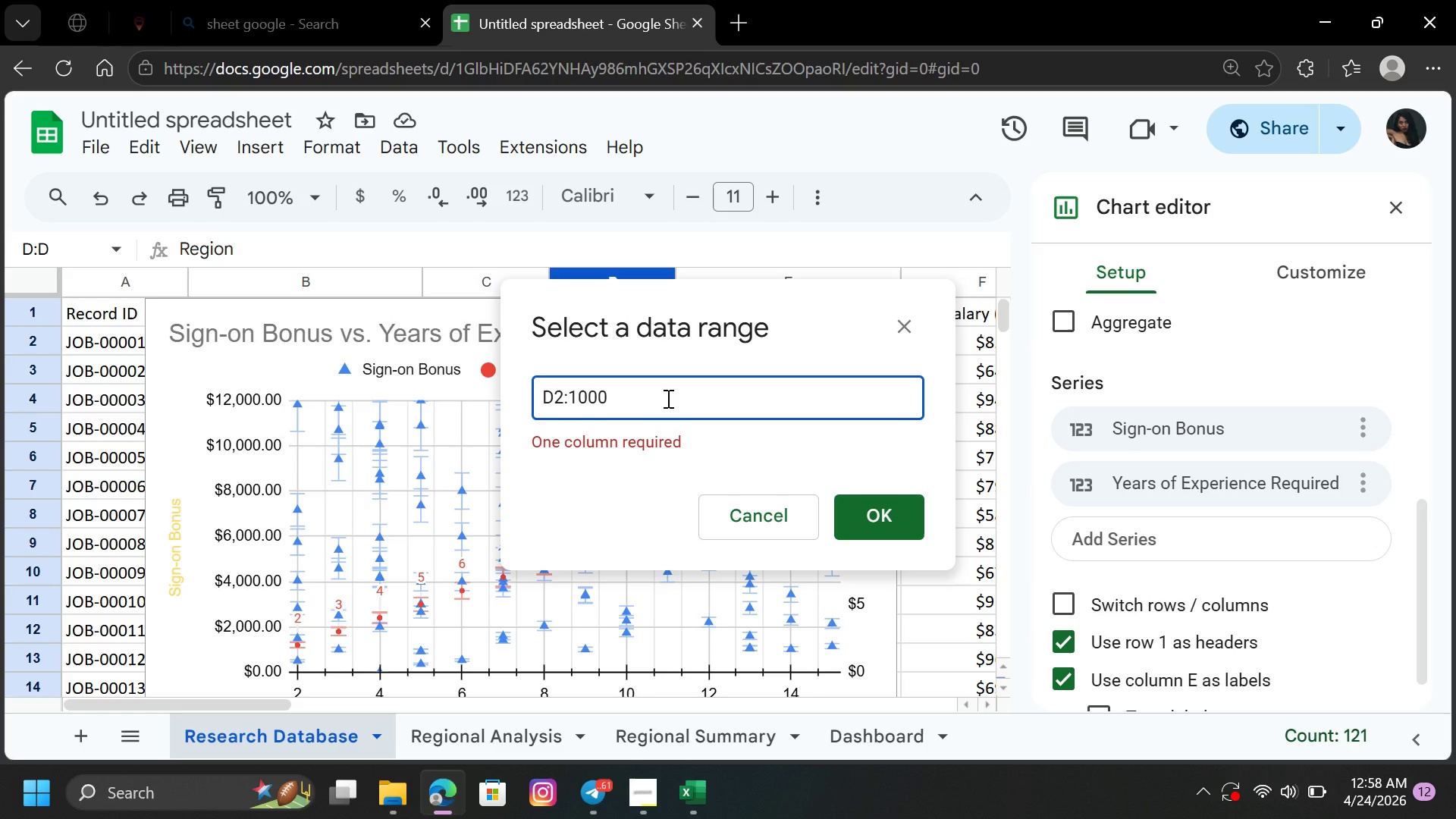 
key(O)
 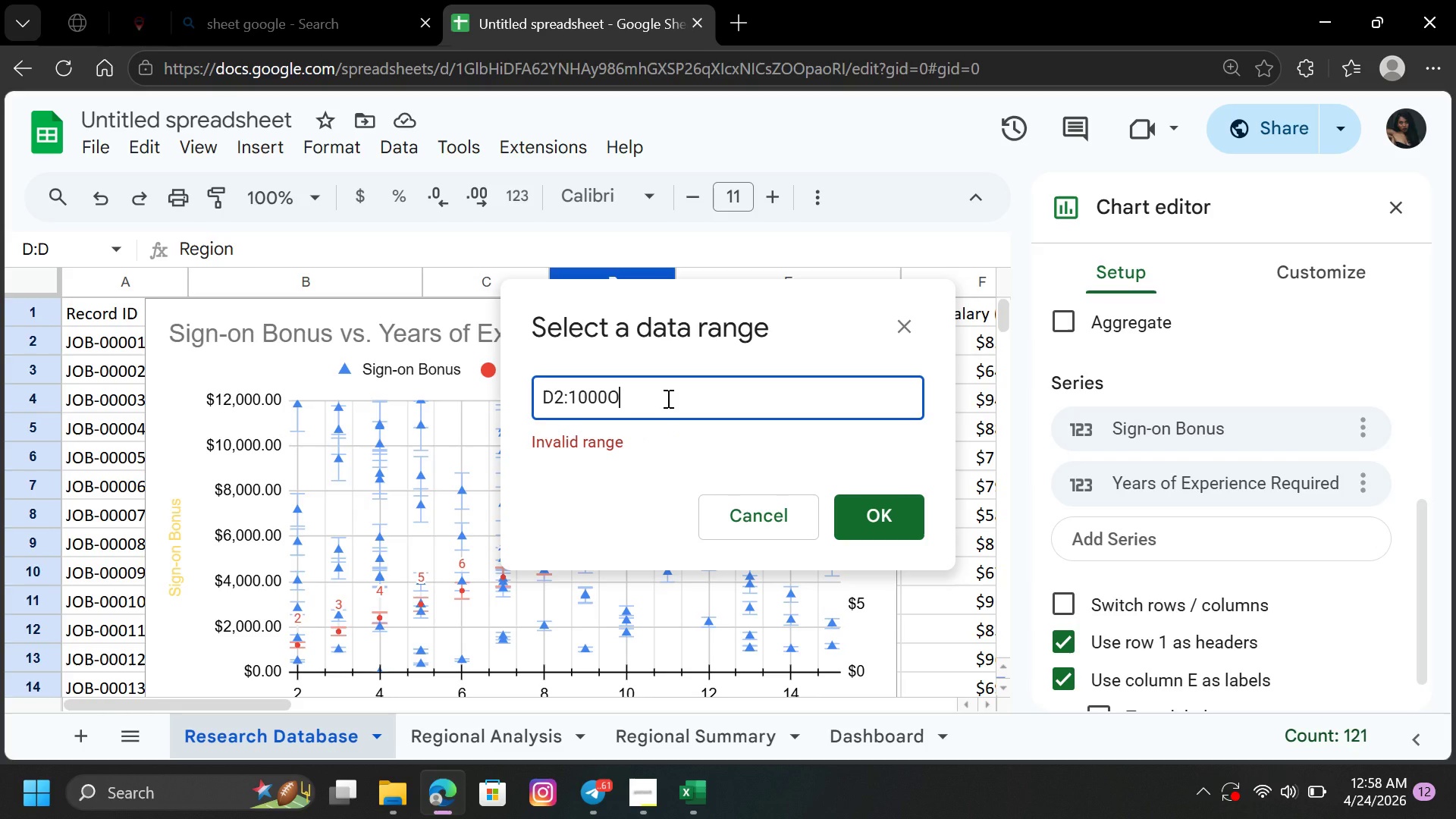 
key(Backspace)
 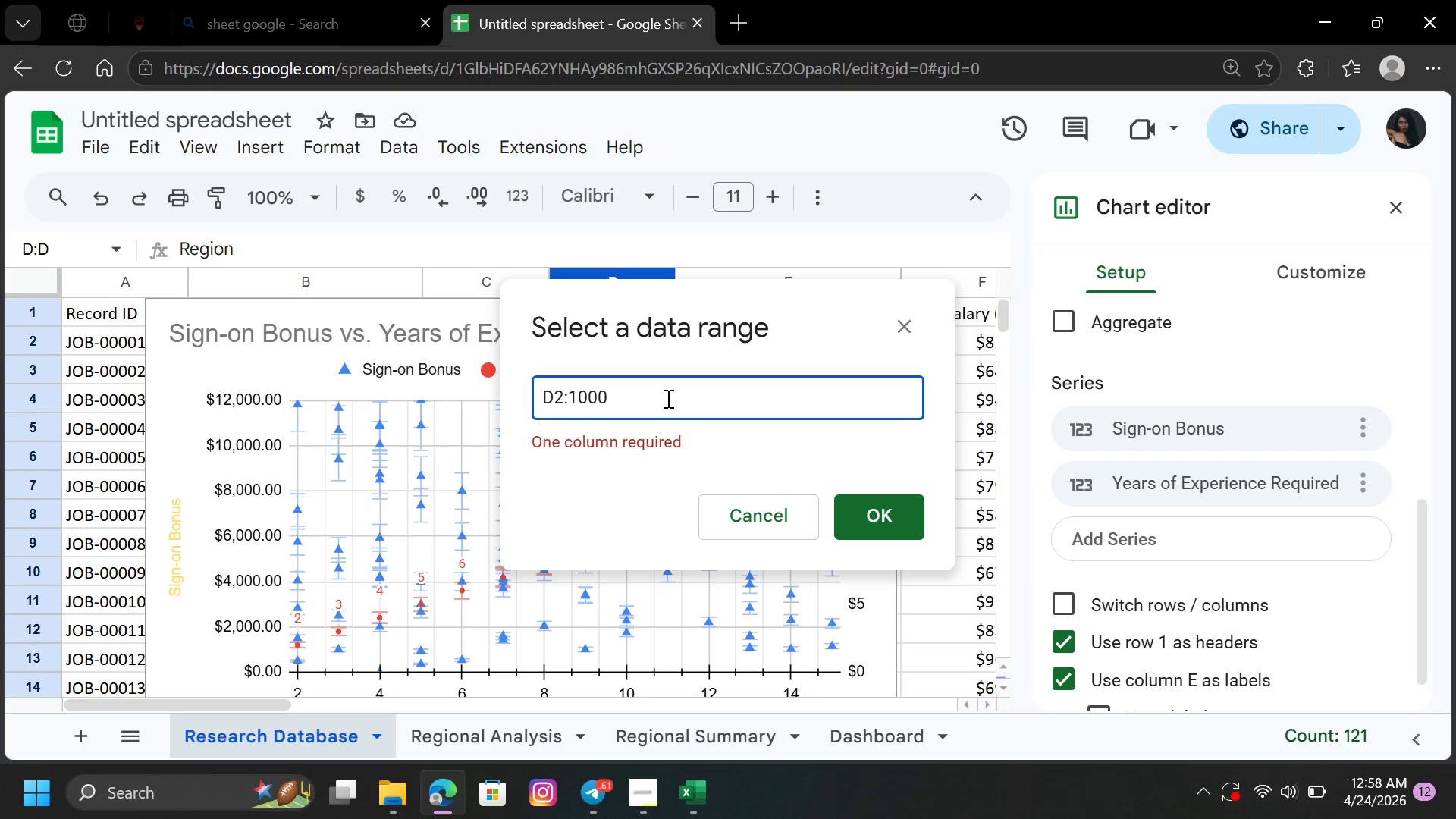 
key(Backspace)
 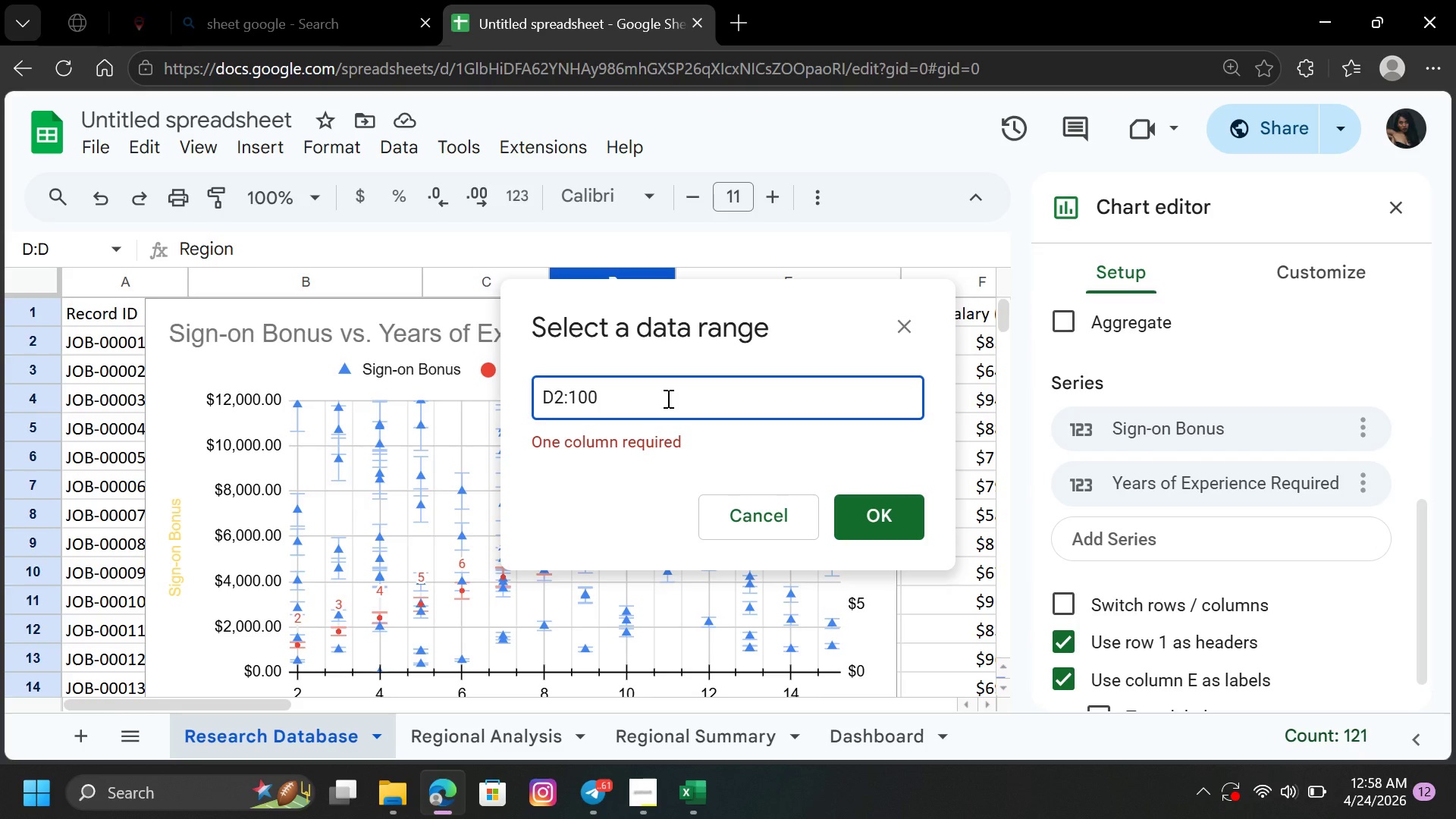 
key(0)
 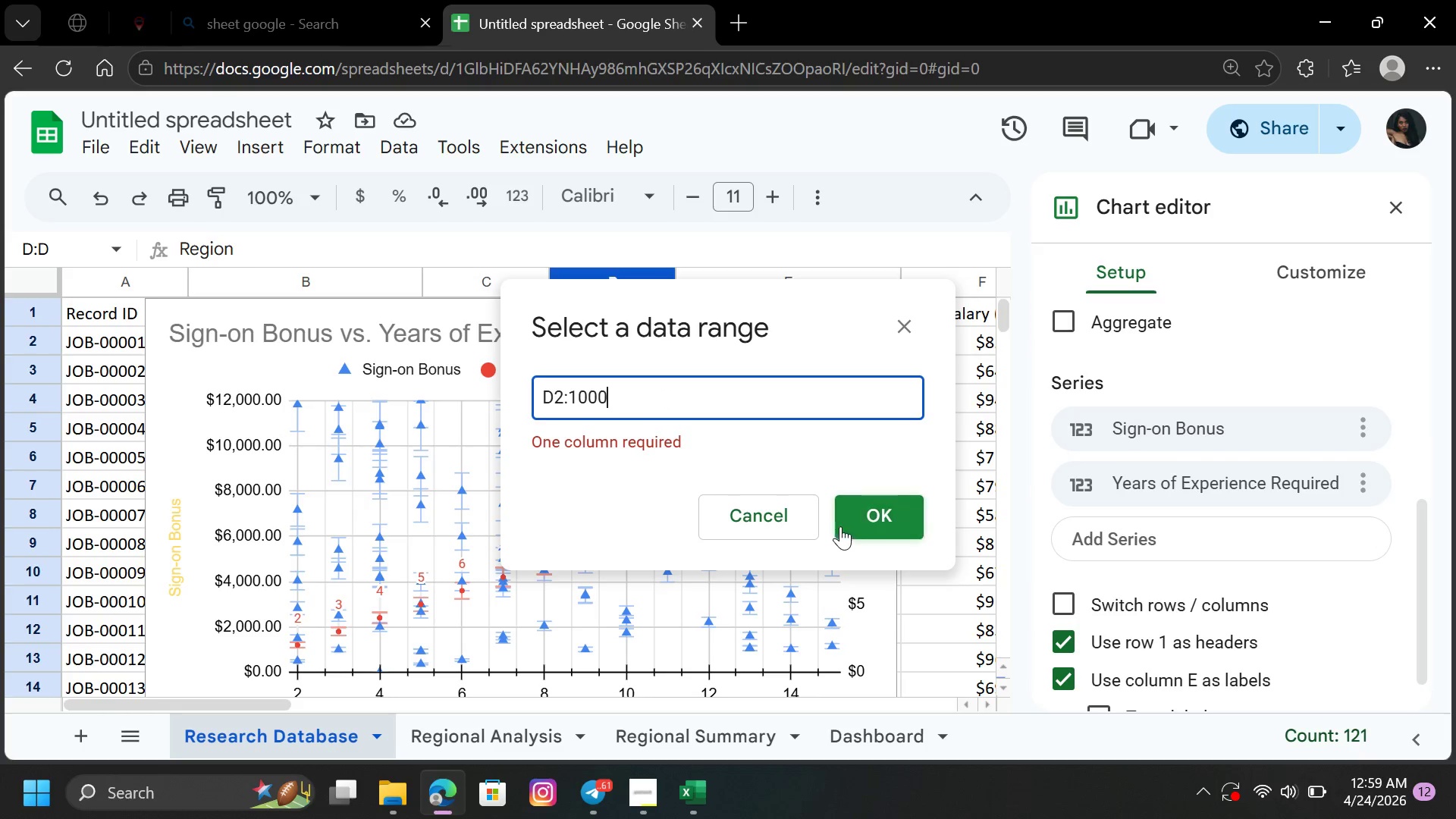 
left_click([873, 520])
 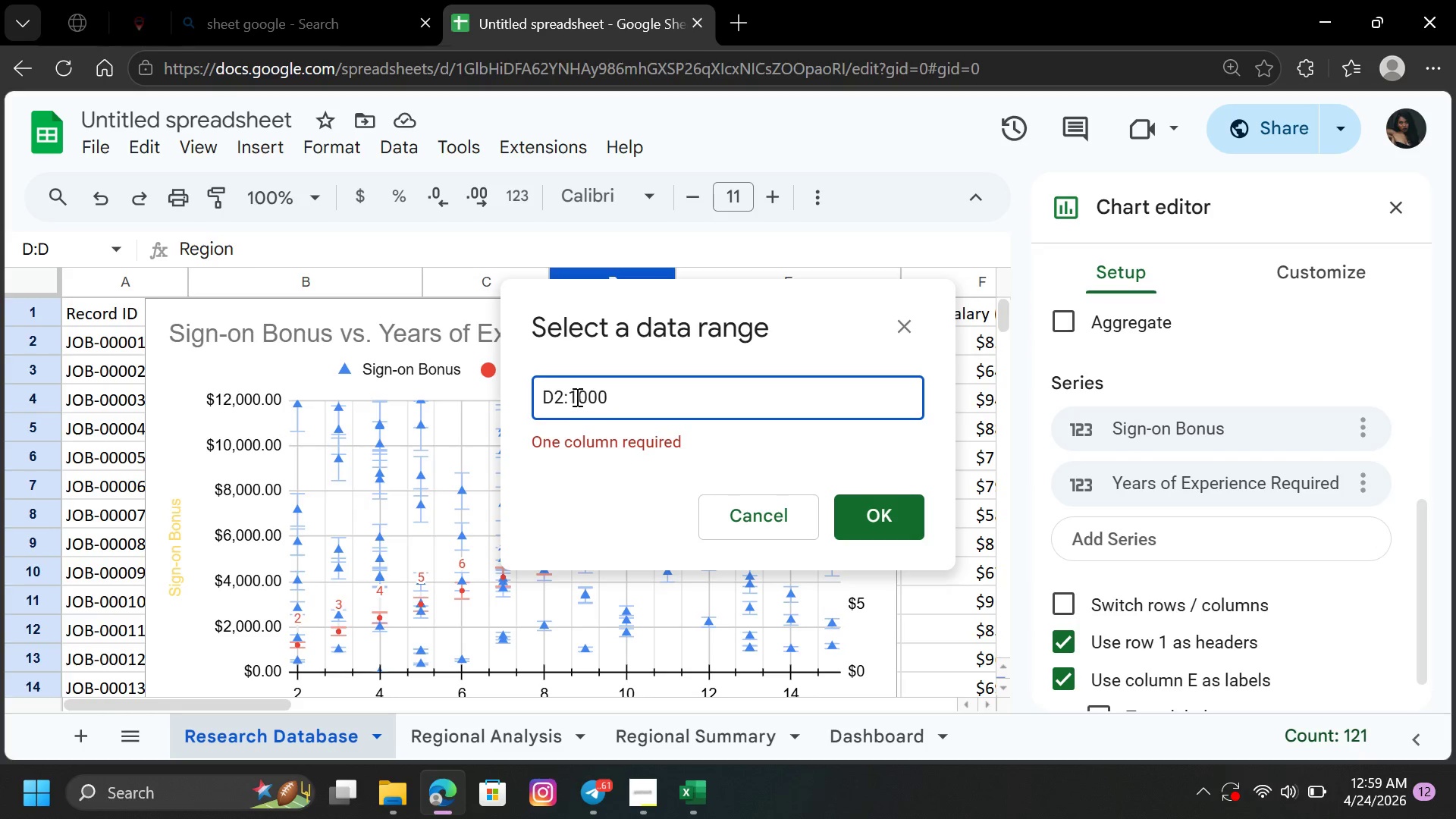 
left_click([572, 393])
 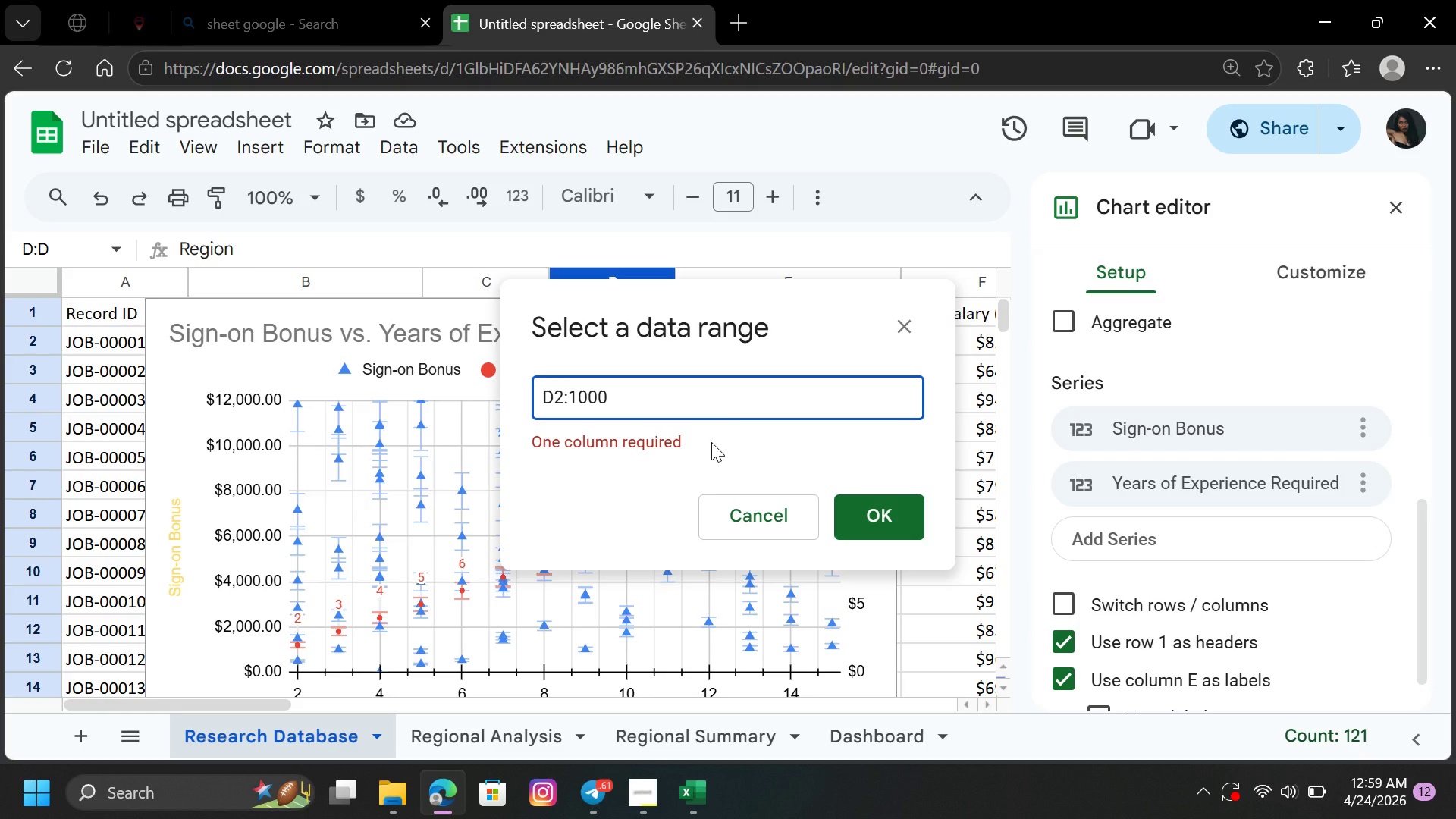 
key(D)
 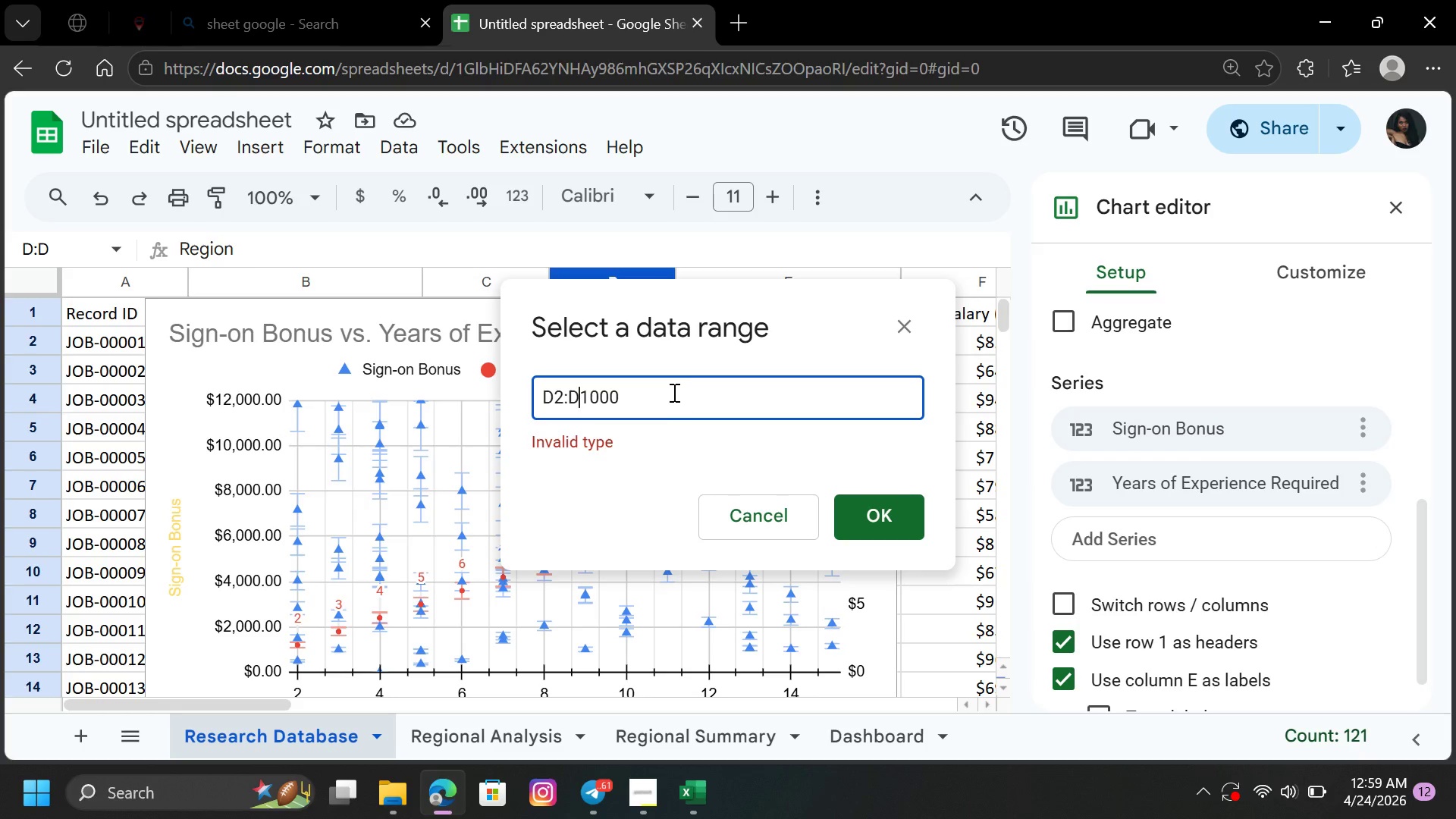 
left_click([672, 392])
 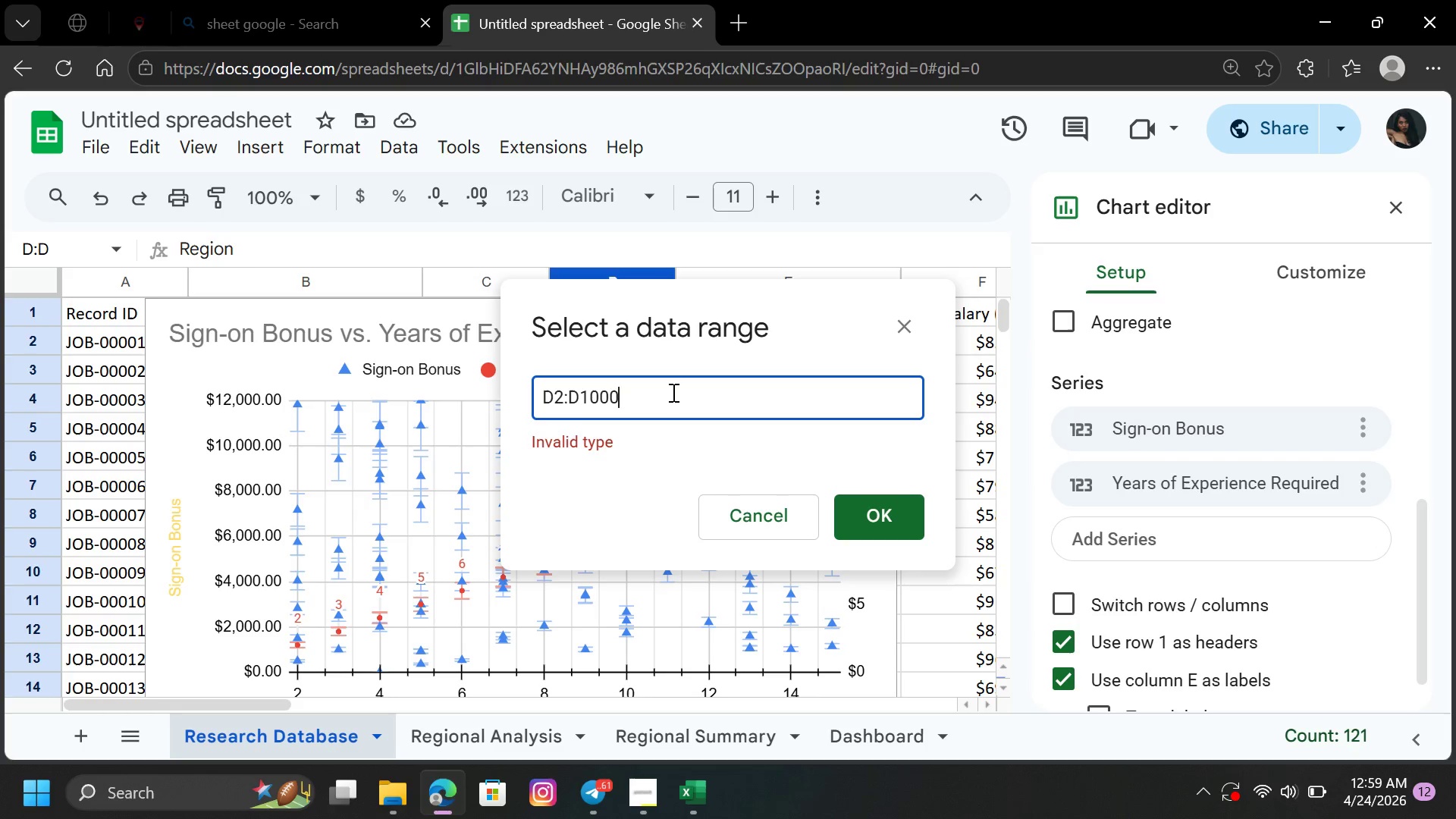 
key(Backspace)
 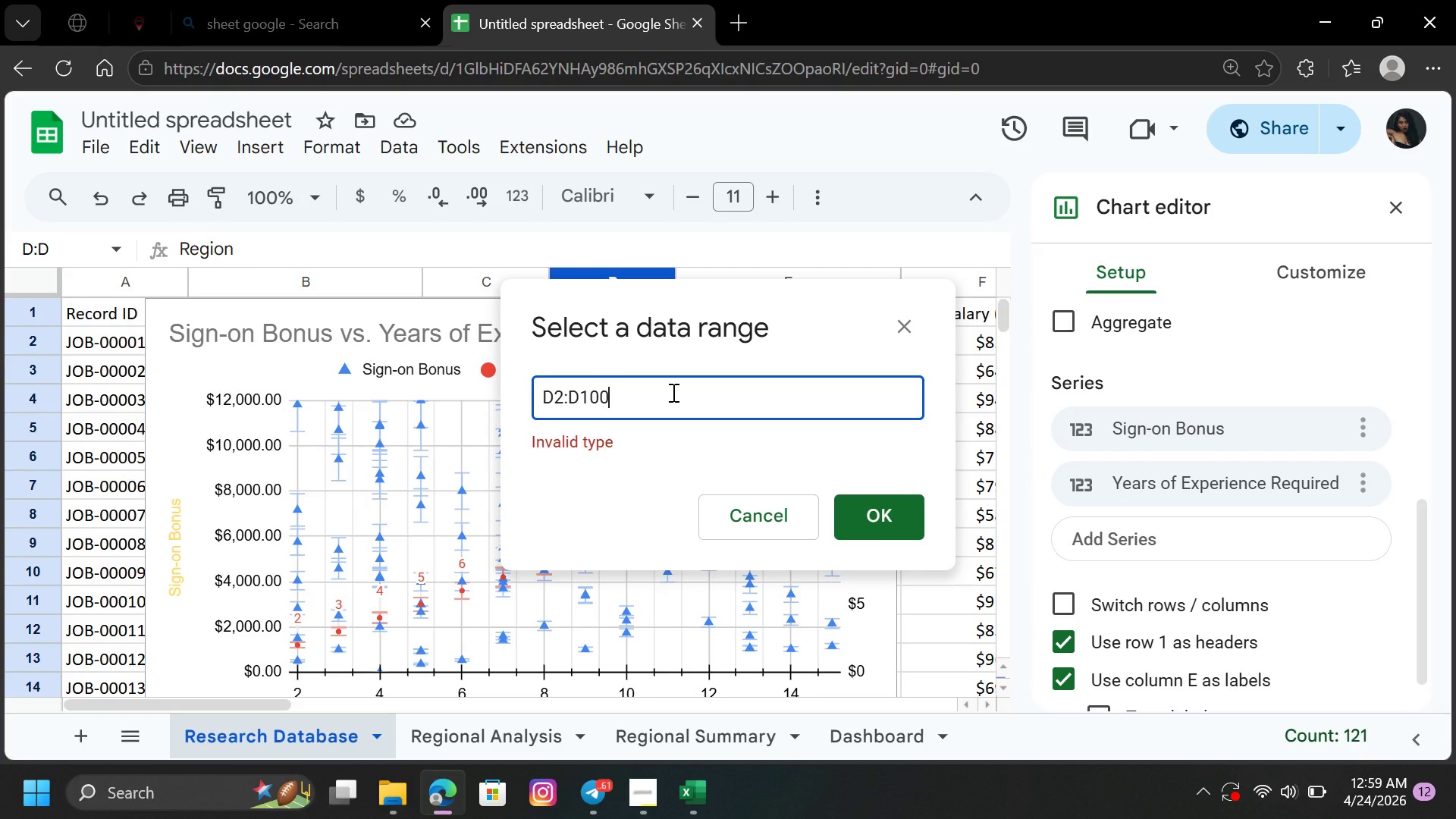 
key(0)
 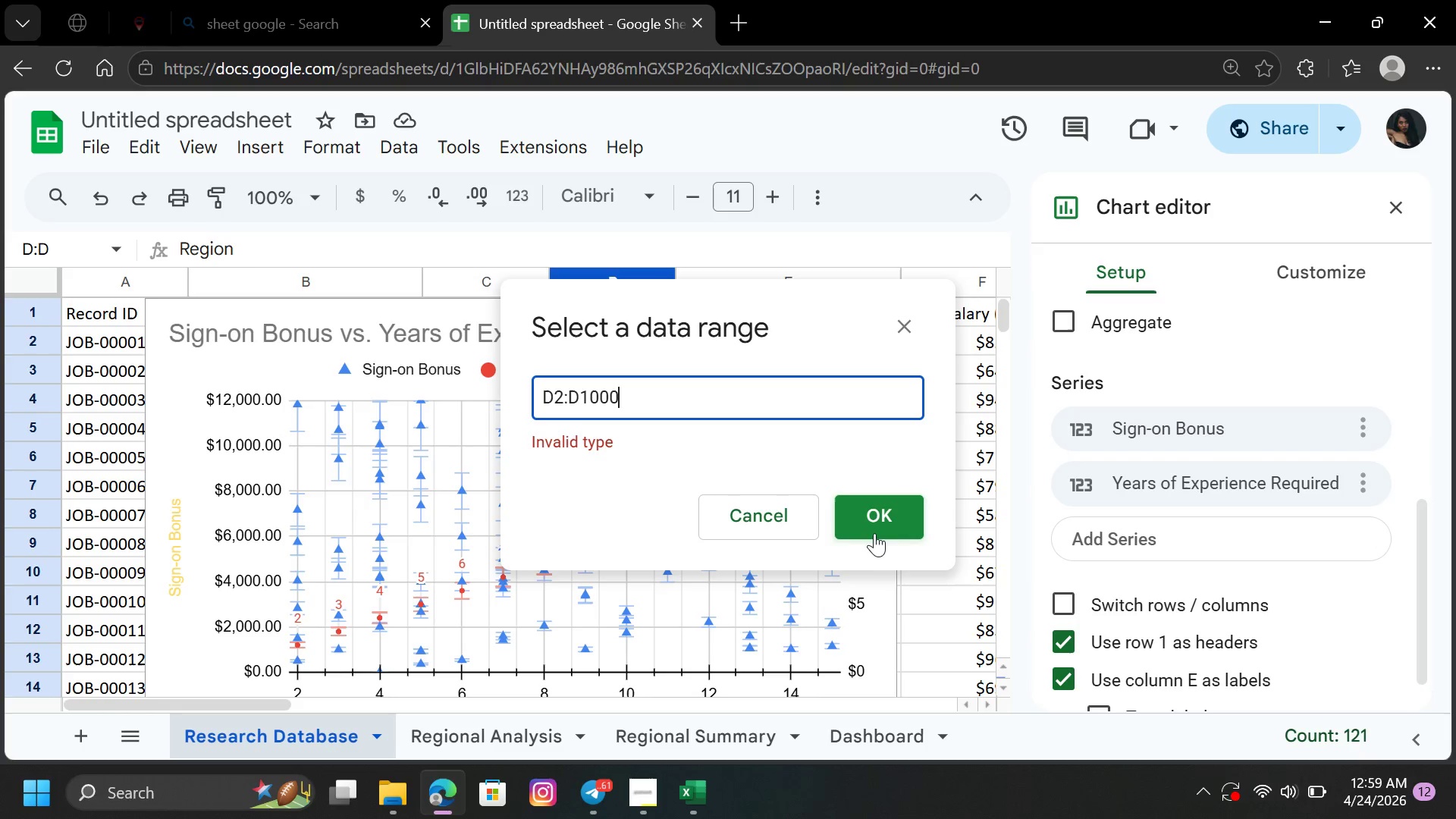 
left_click([880, 530])
 